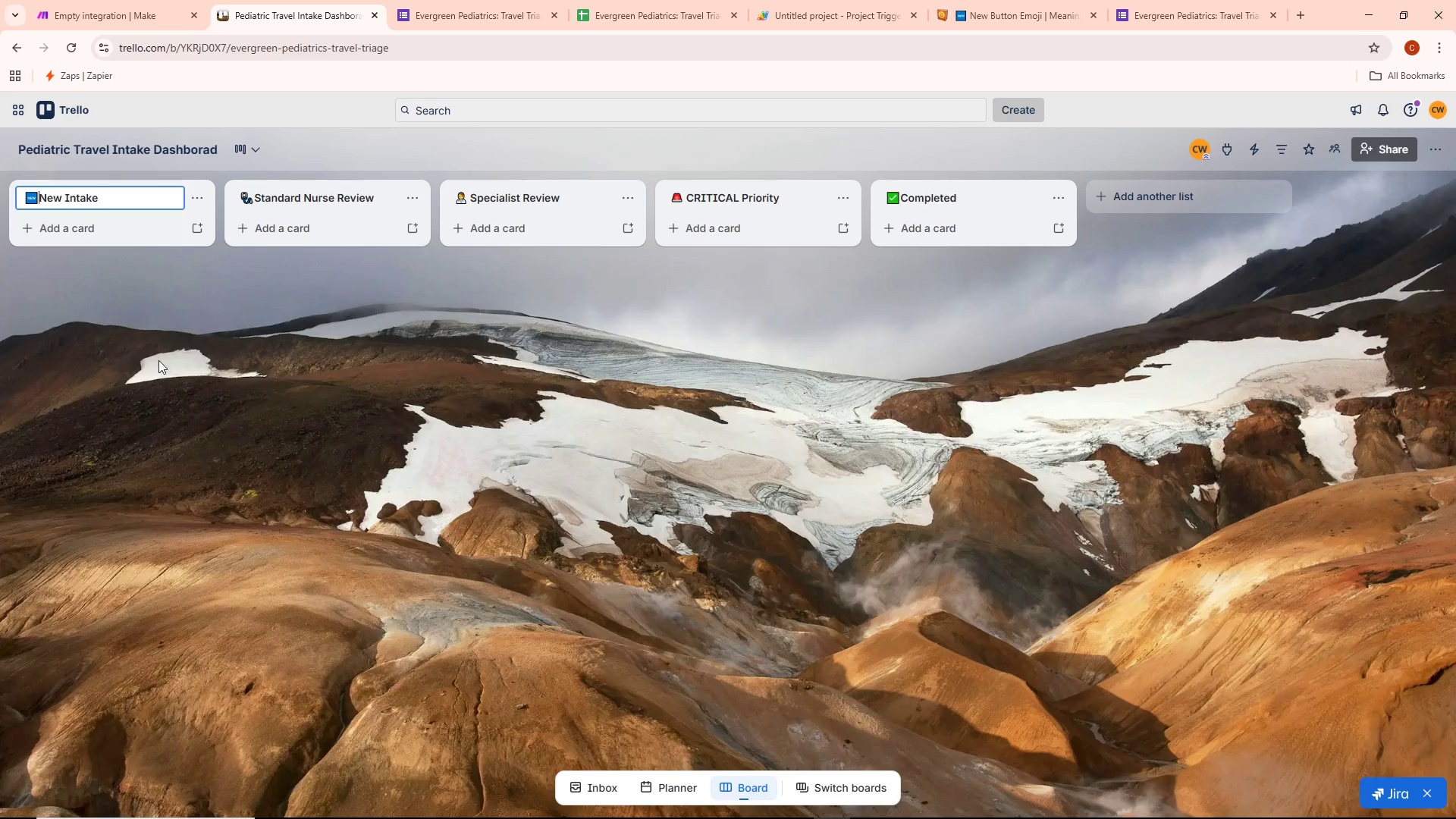 
left_click([158, 359])
 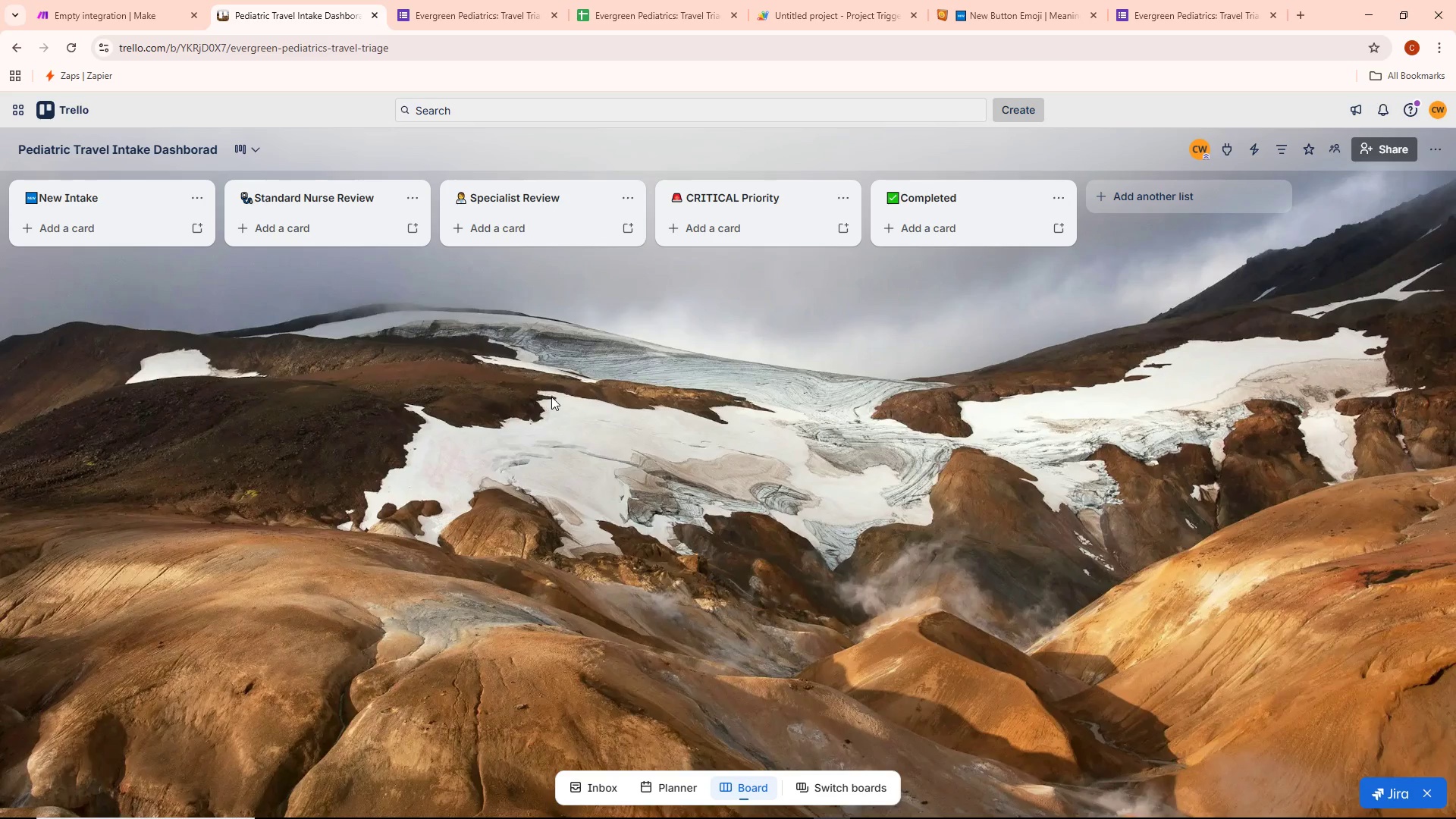 
wait(20.36)
 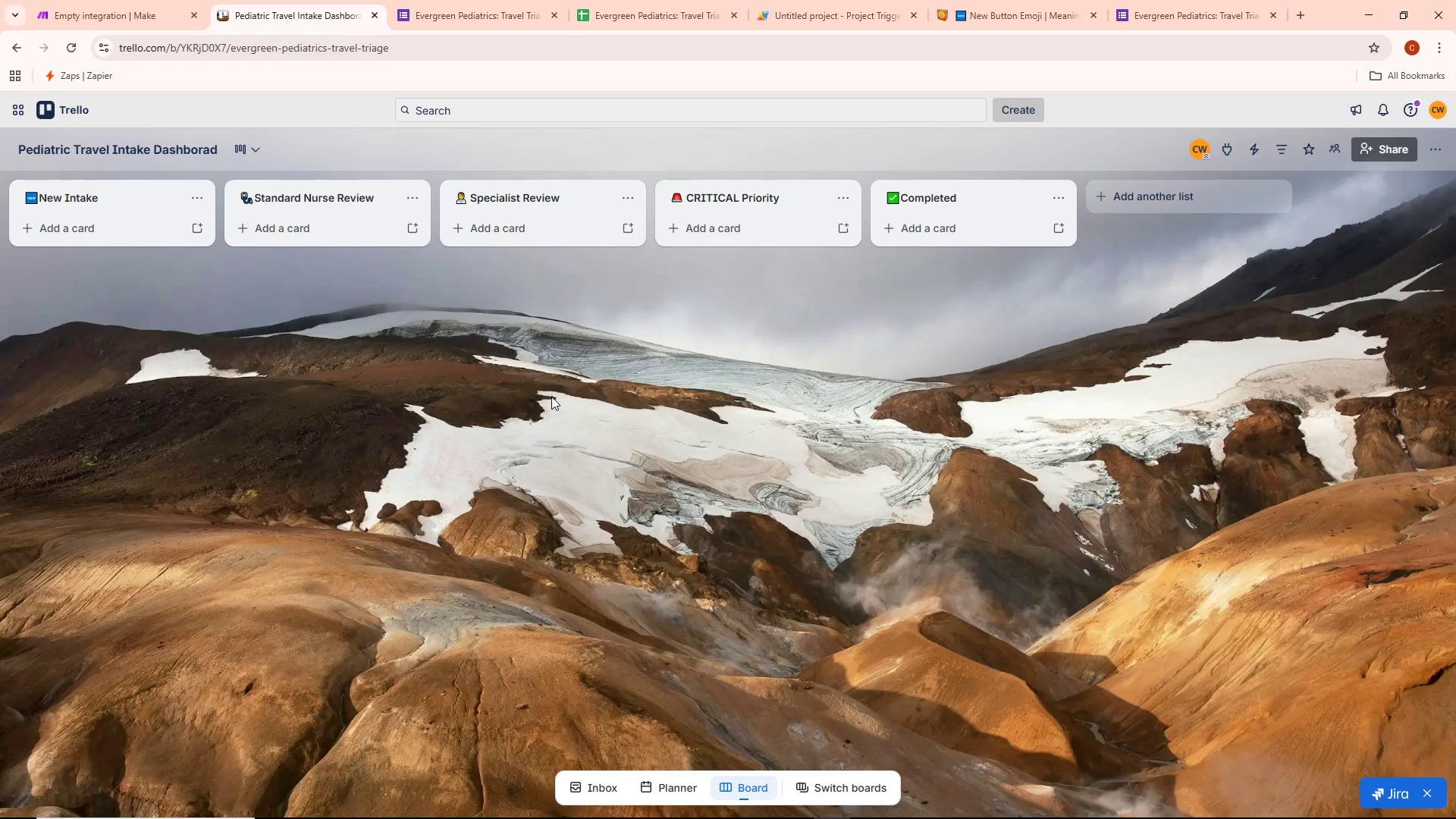 
left_click([631, 8])
 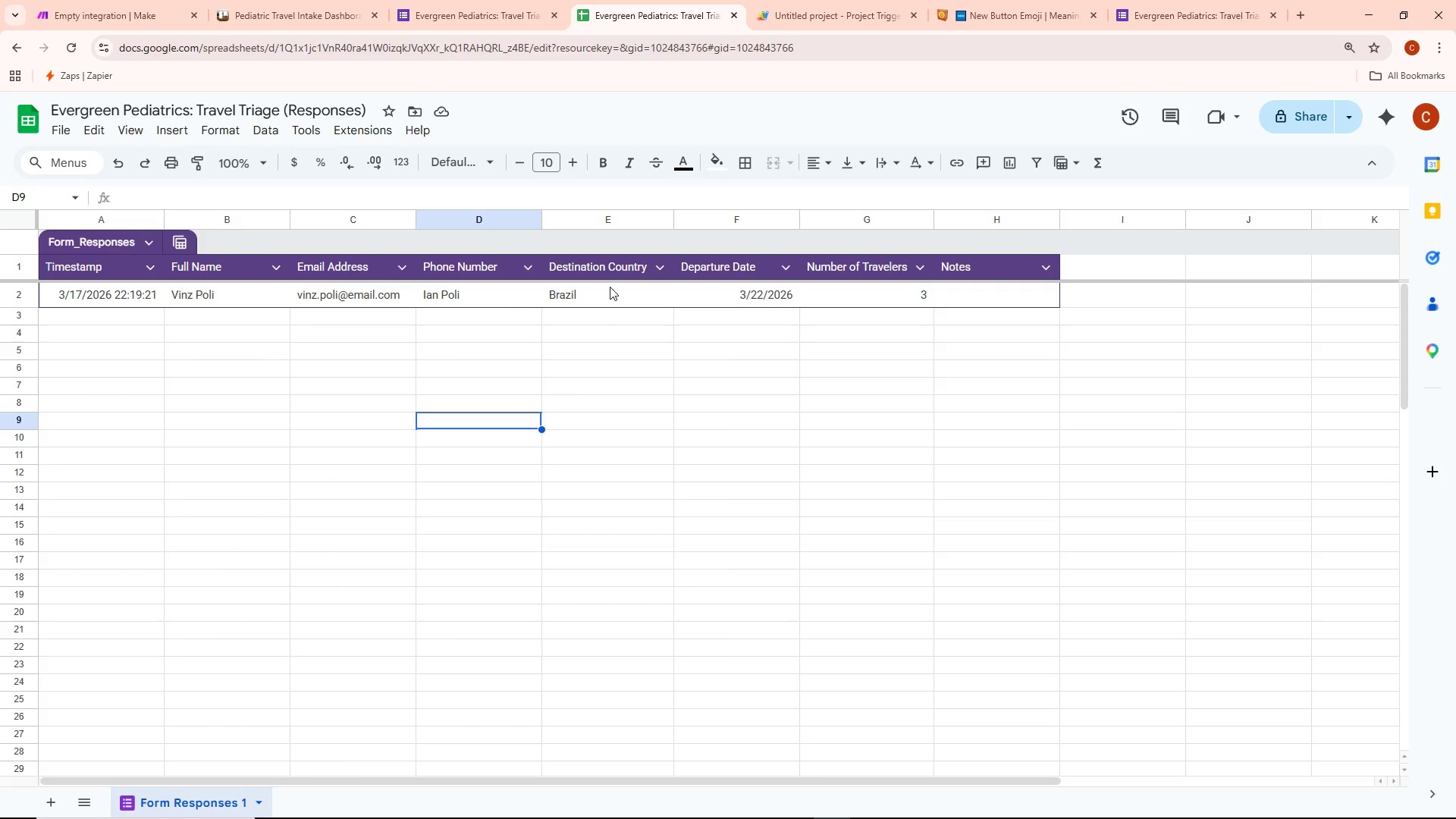 
wait(18.34)
 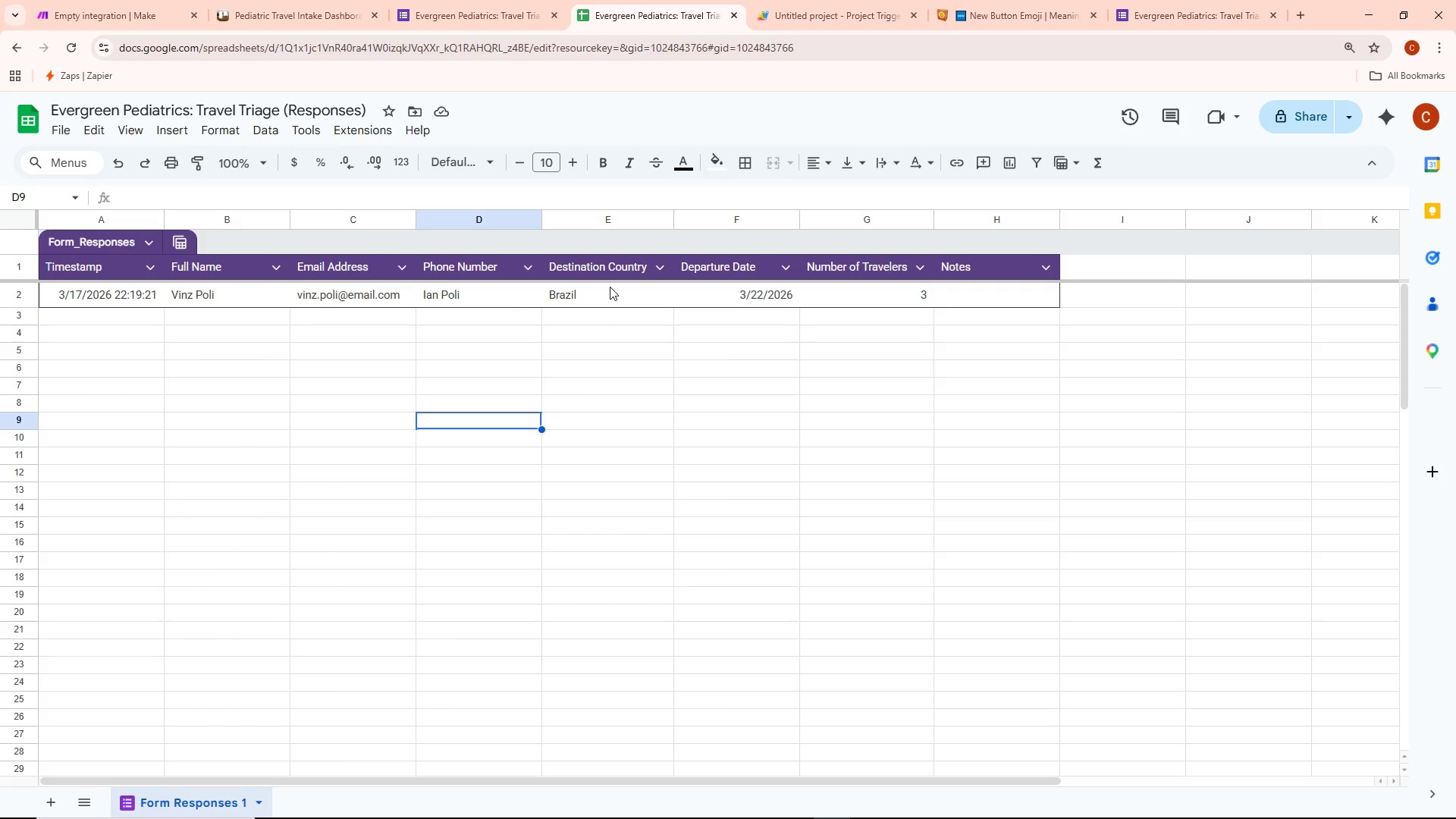 
left_click([689, 371])
 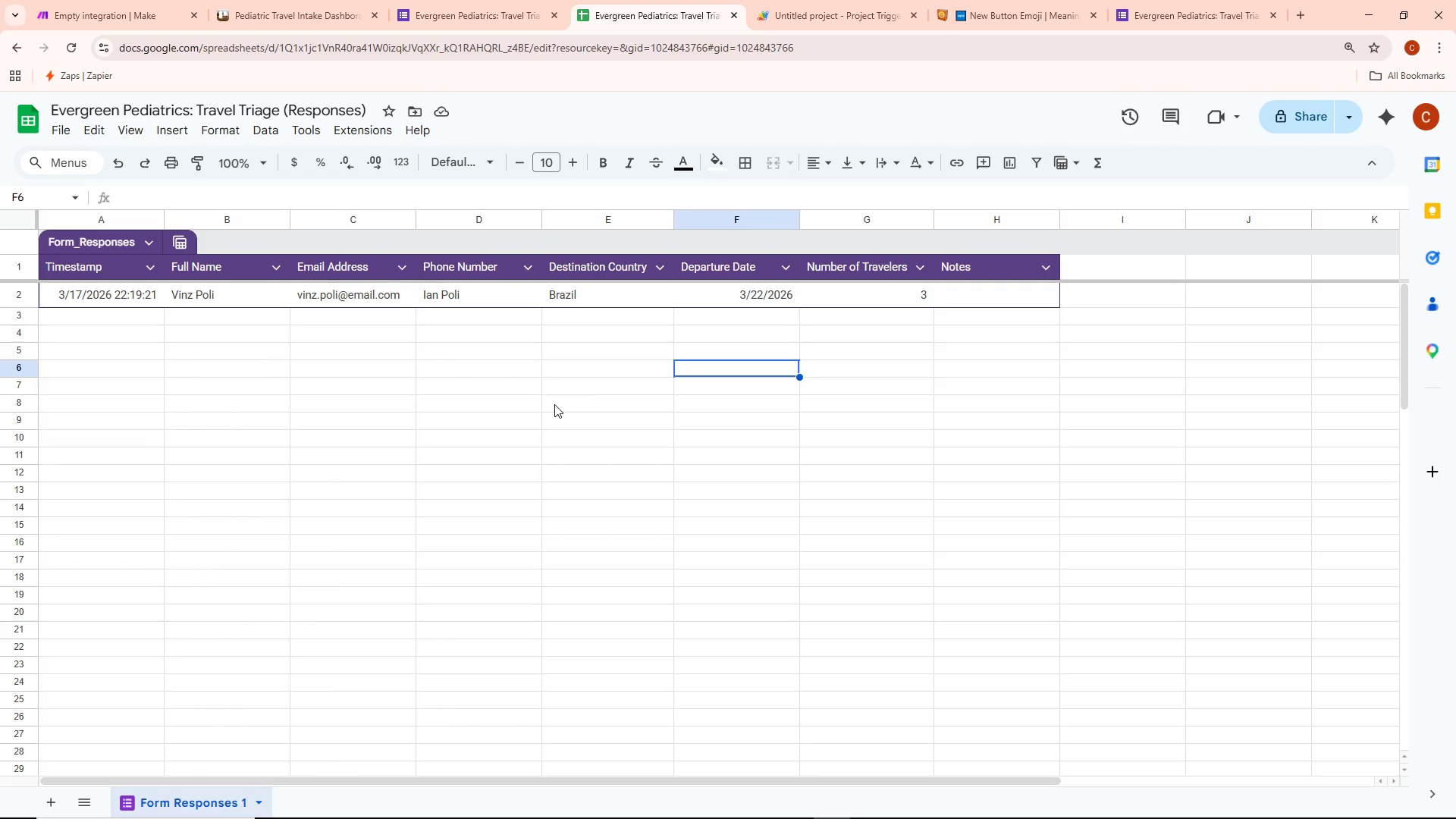 
left_click([554, 404])
 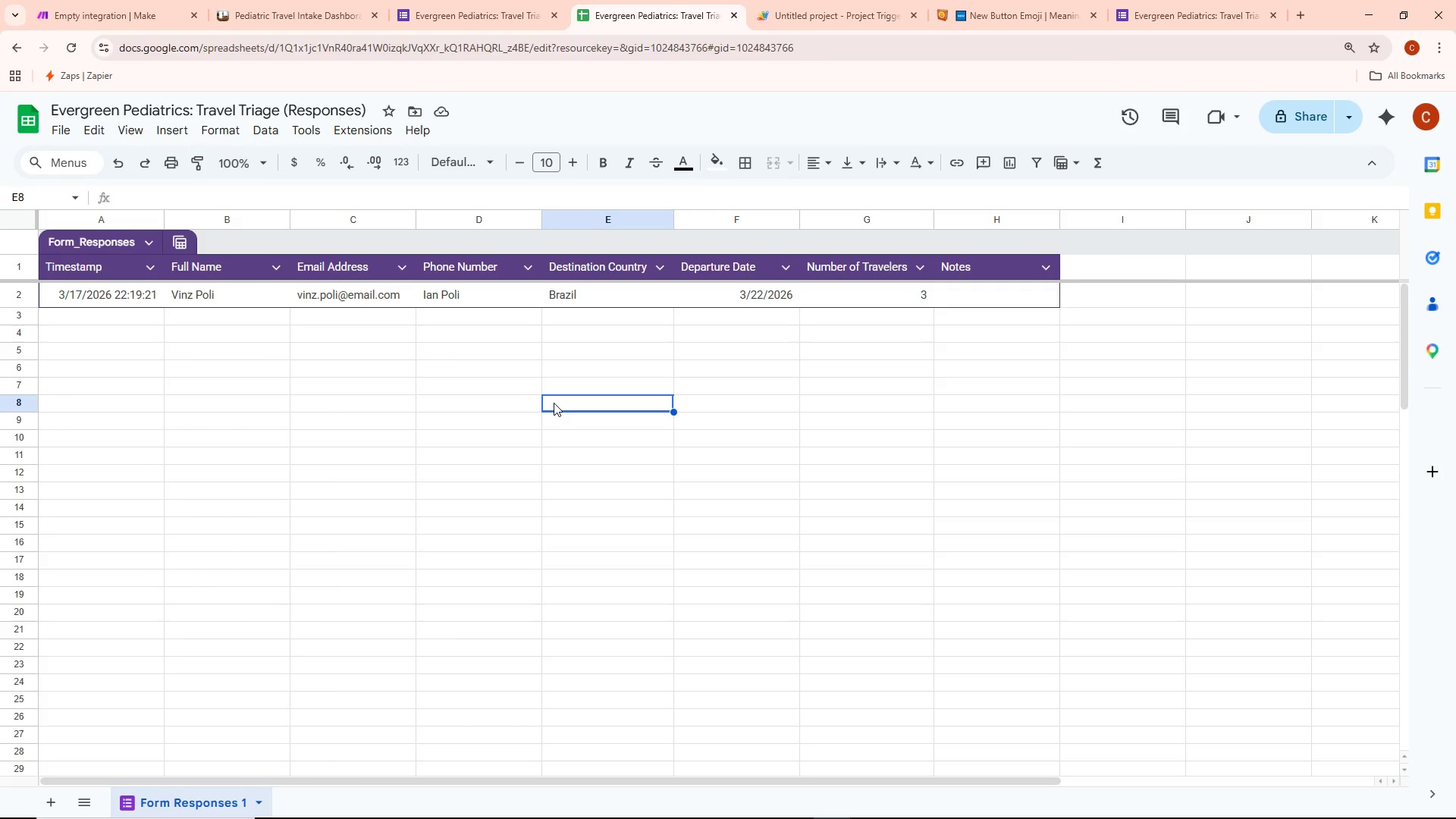 
wait(15.7)
 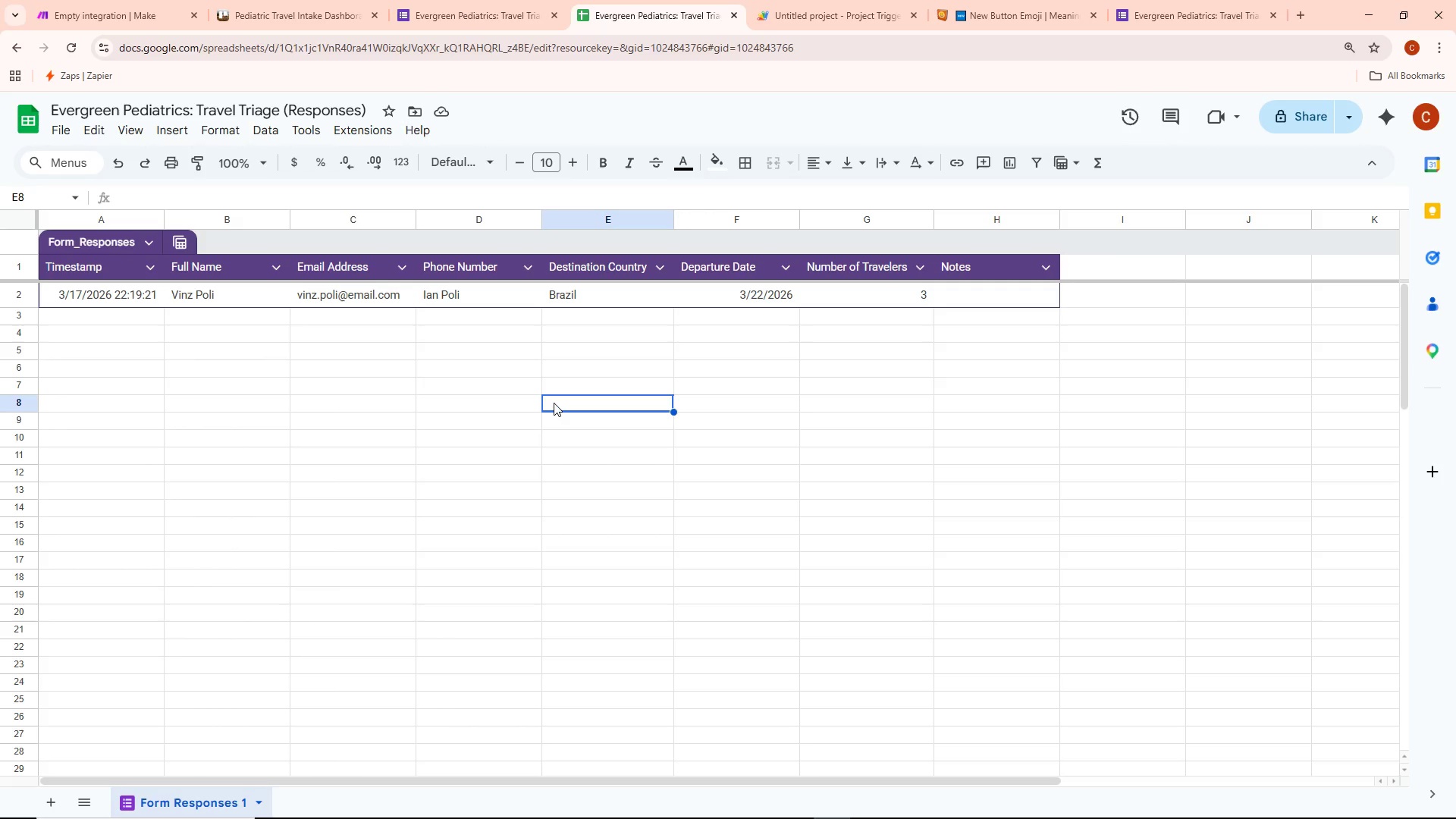 
left_click([497, 453])
 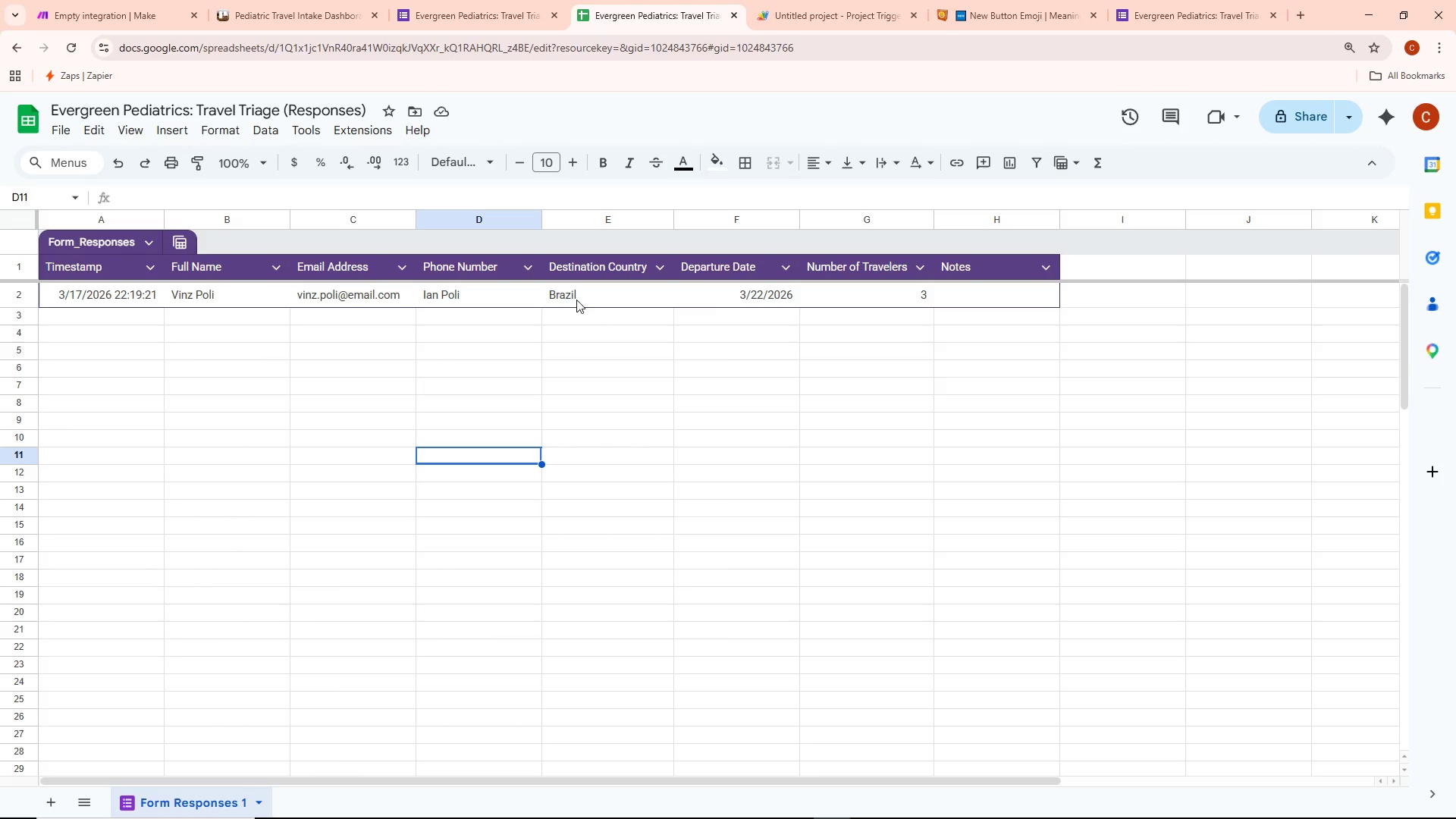 
wait(8.62)
 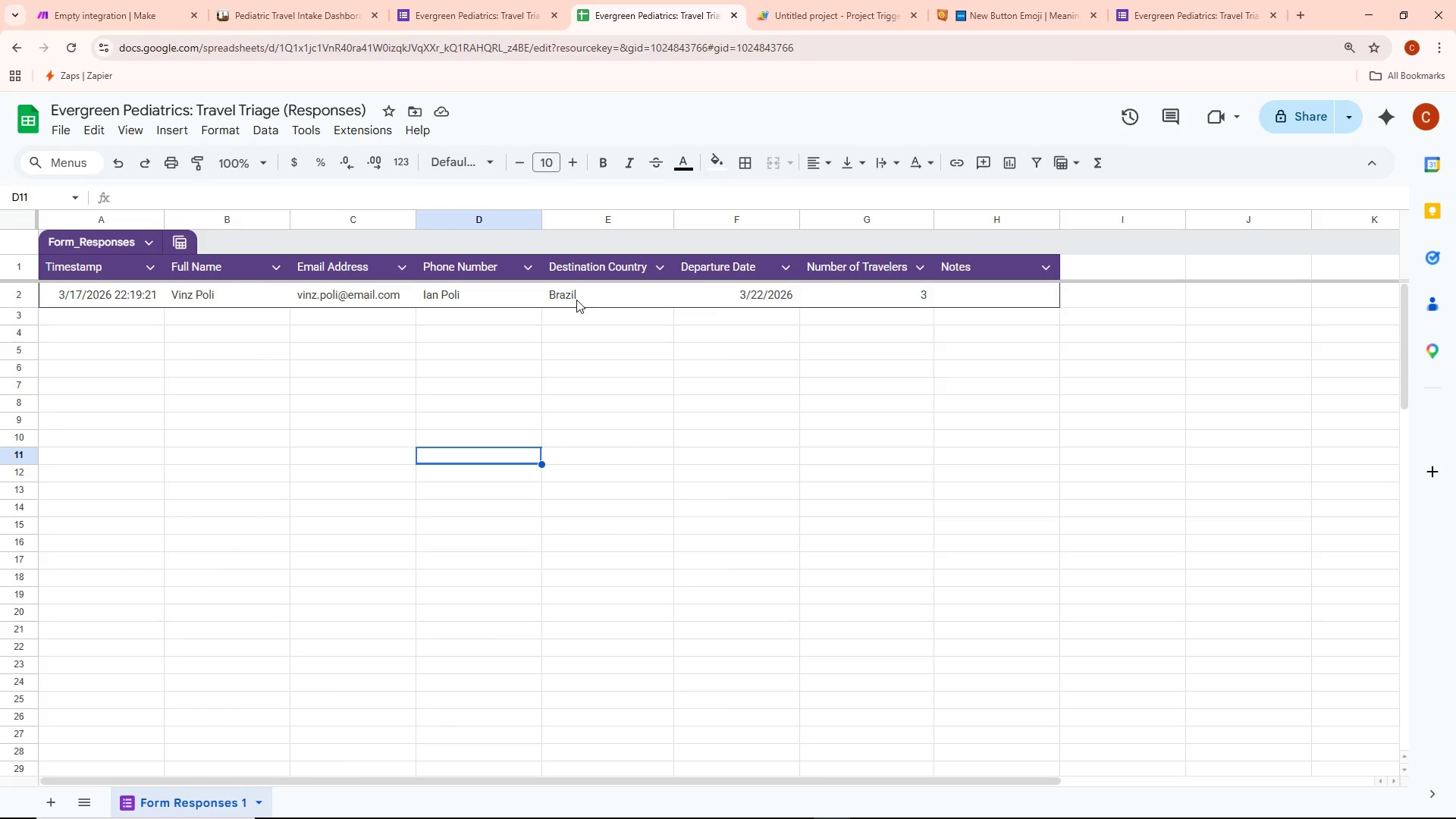 
left_click([661, 410])
 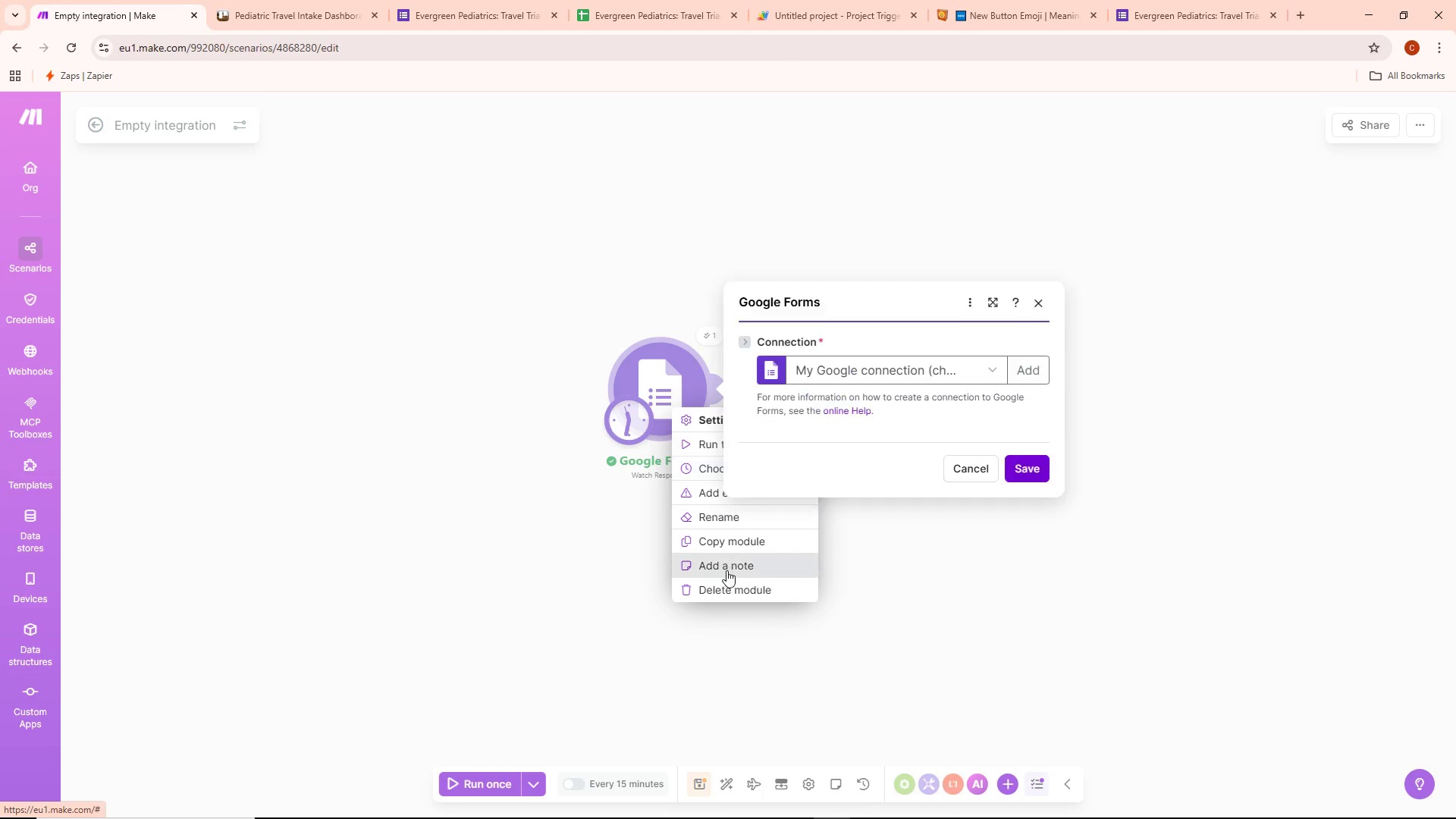 
left_click([736, 586])
 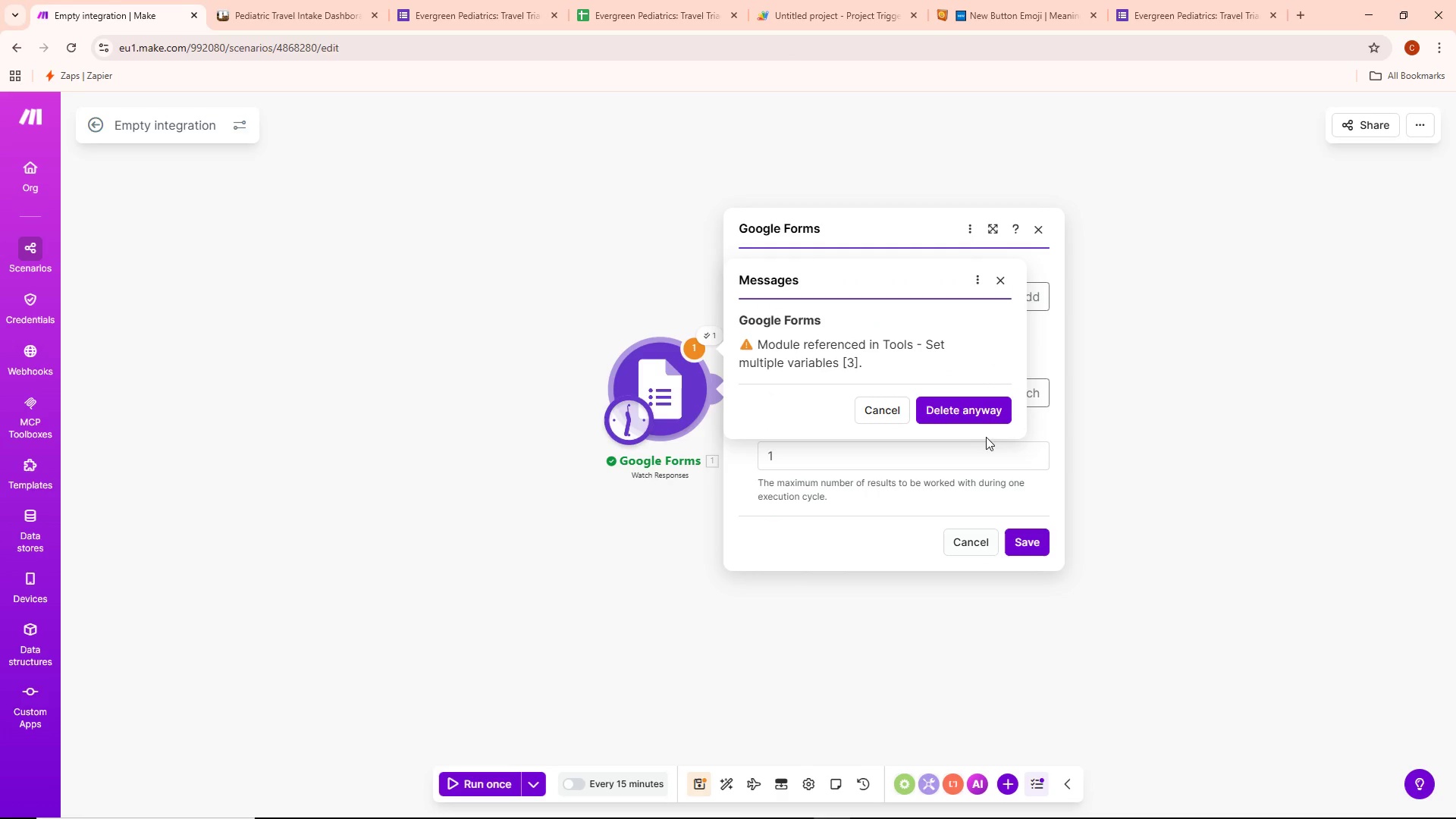 
left_click([979, 416])
 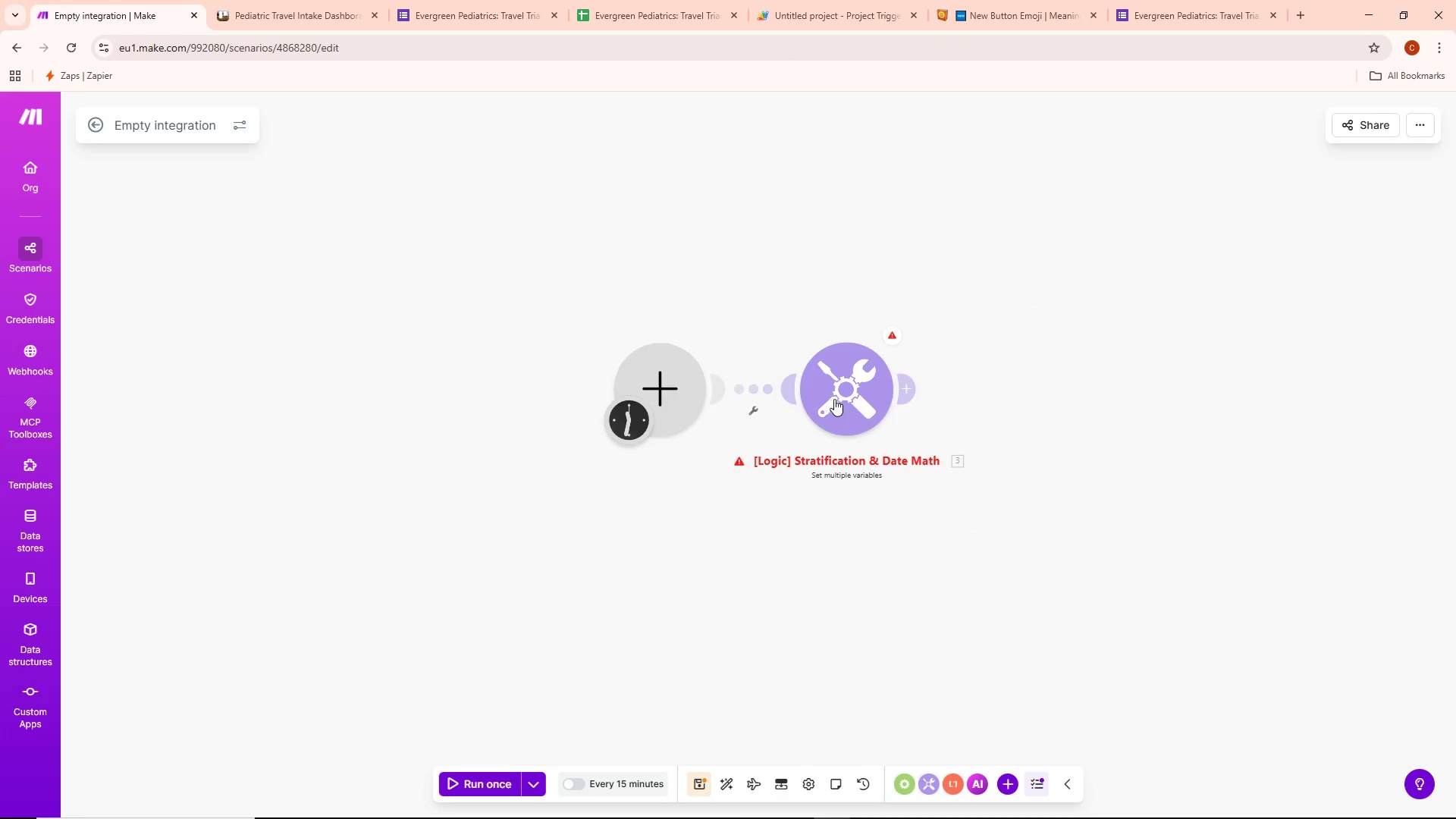 
right_click([826, 372])
 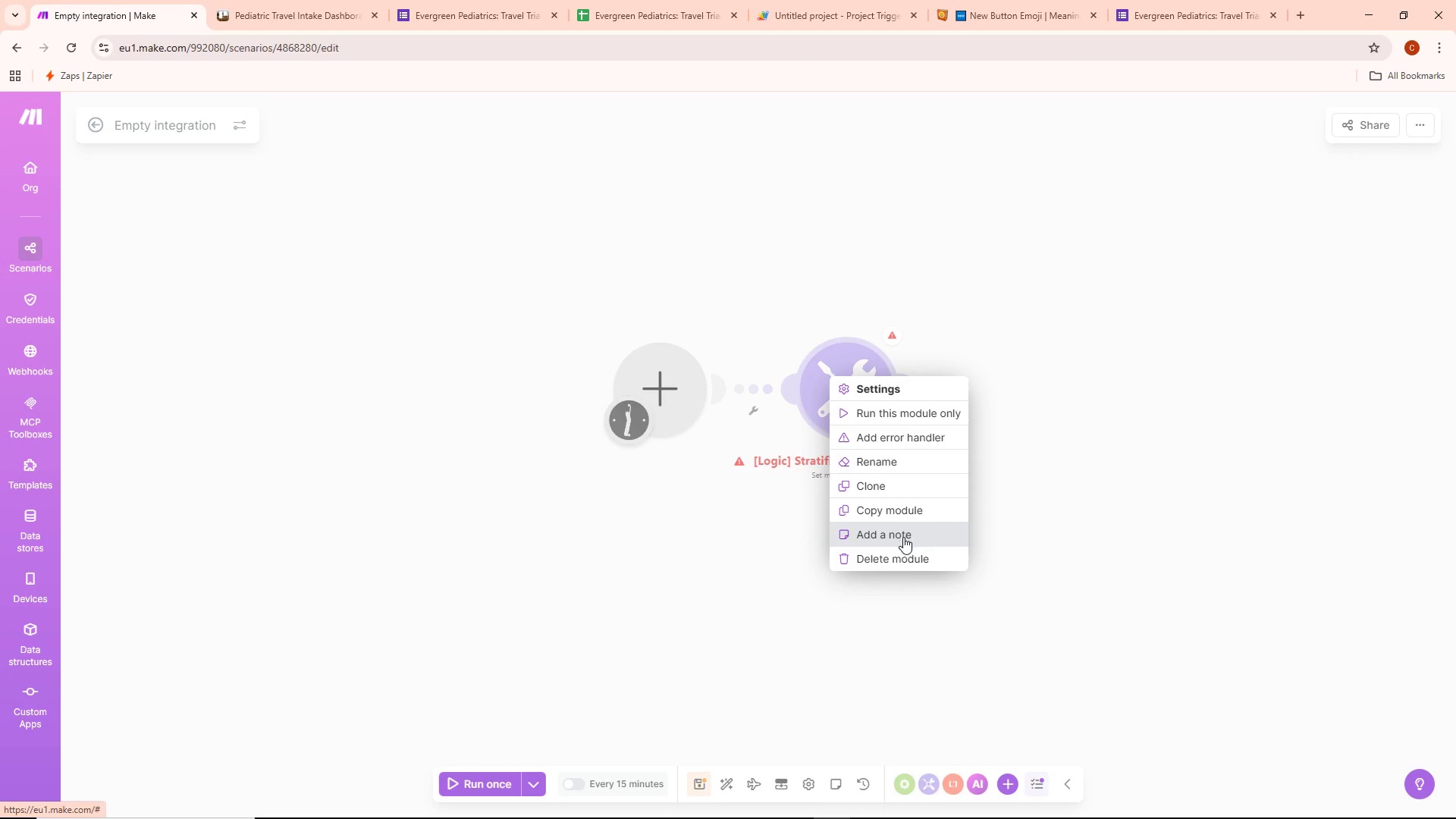 
left_click([903, 554])
 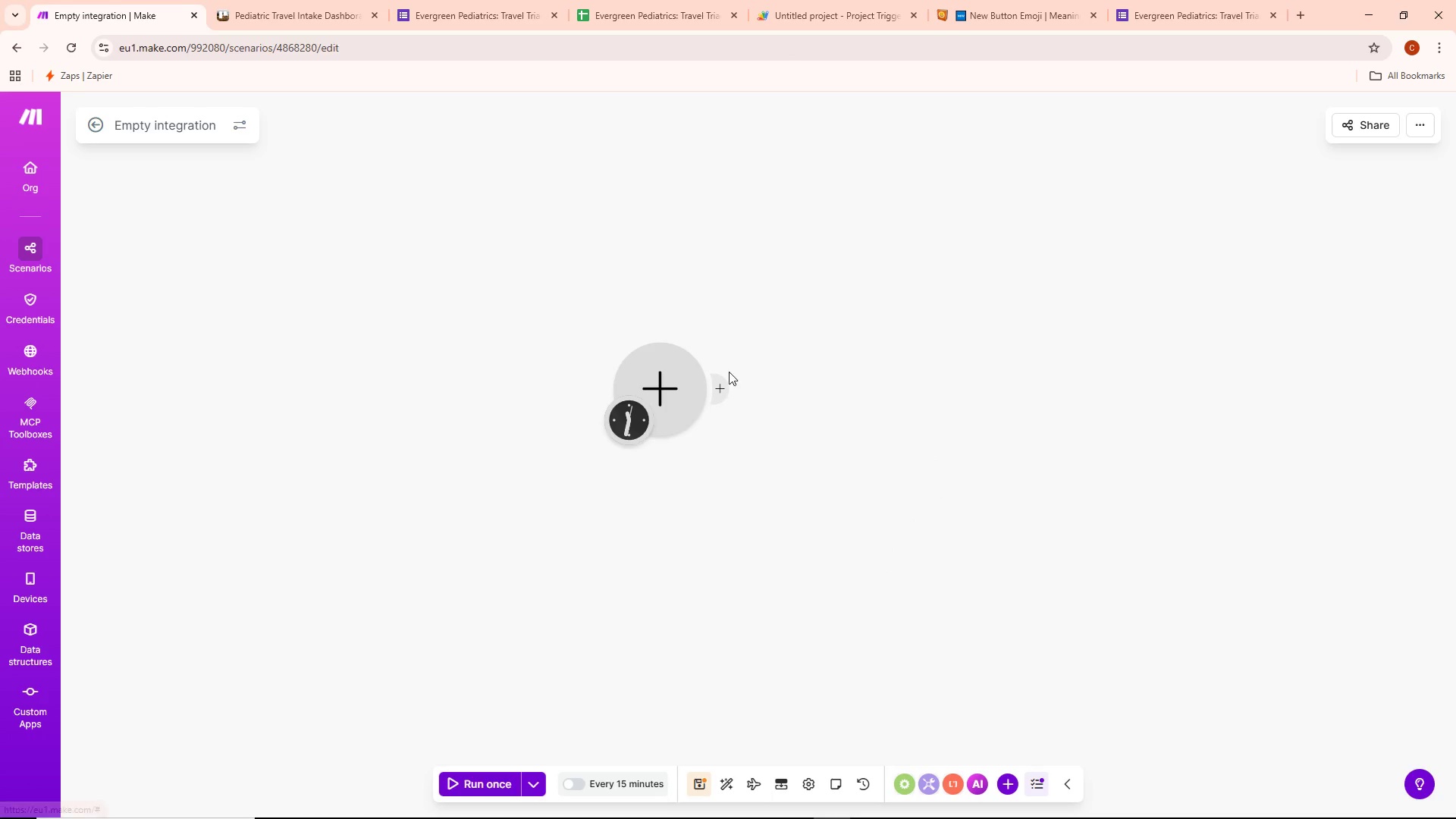 
left_click([686, 373])
 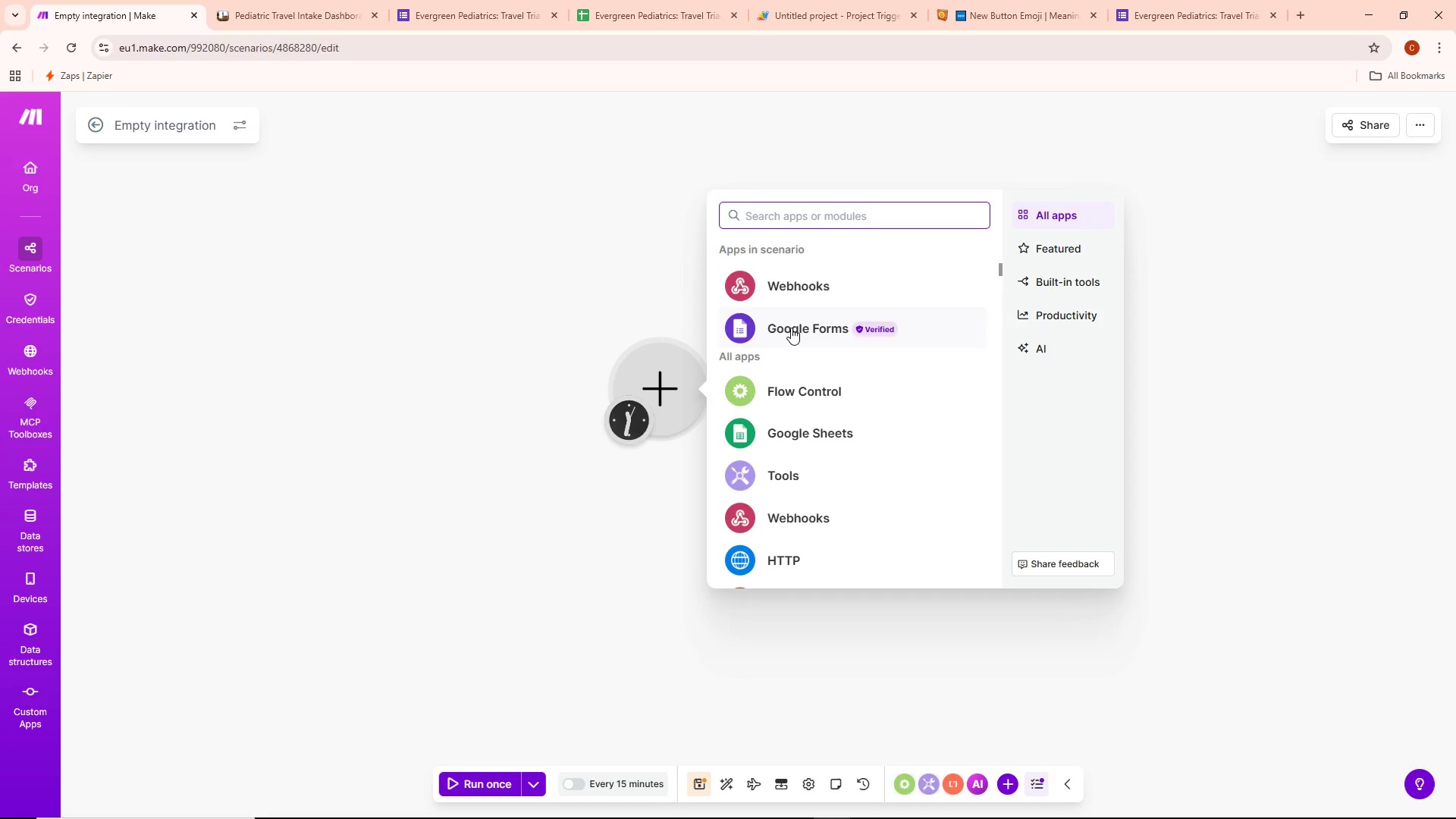 
left_click([827, 441])
 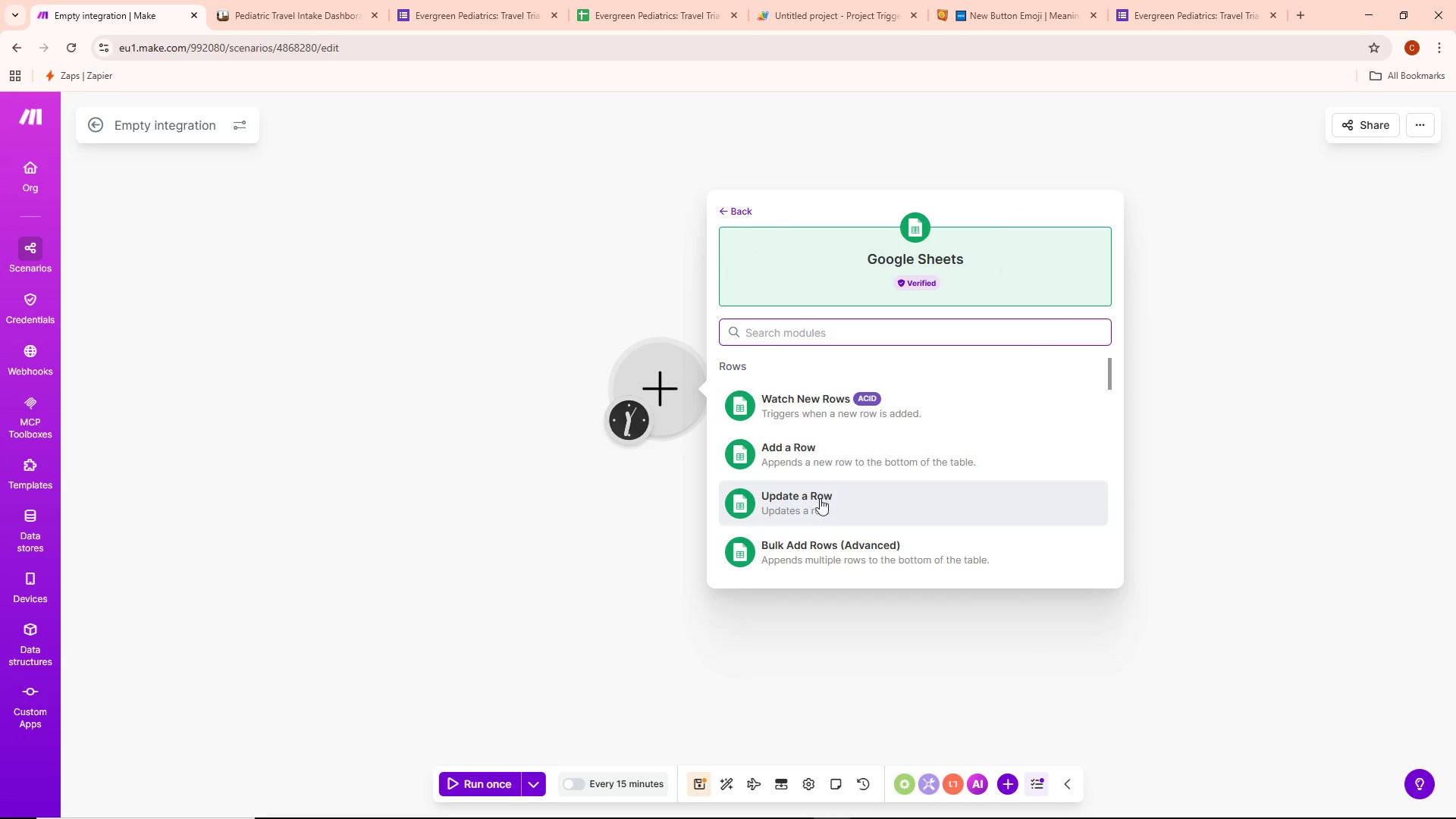 
left_click([837, 410])
 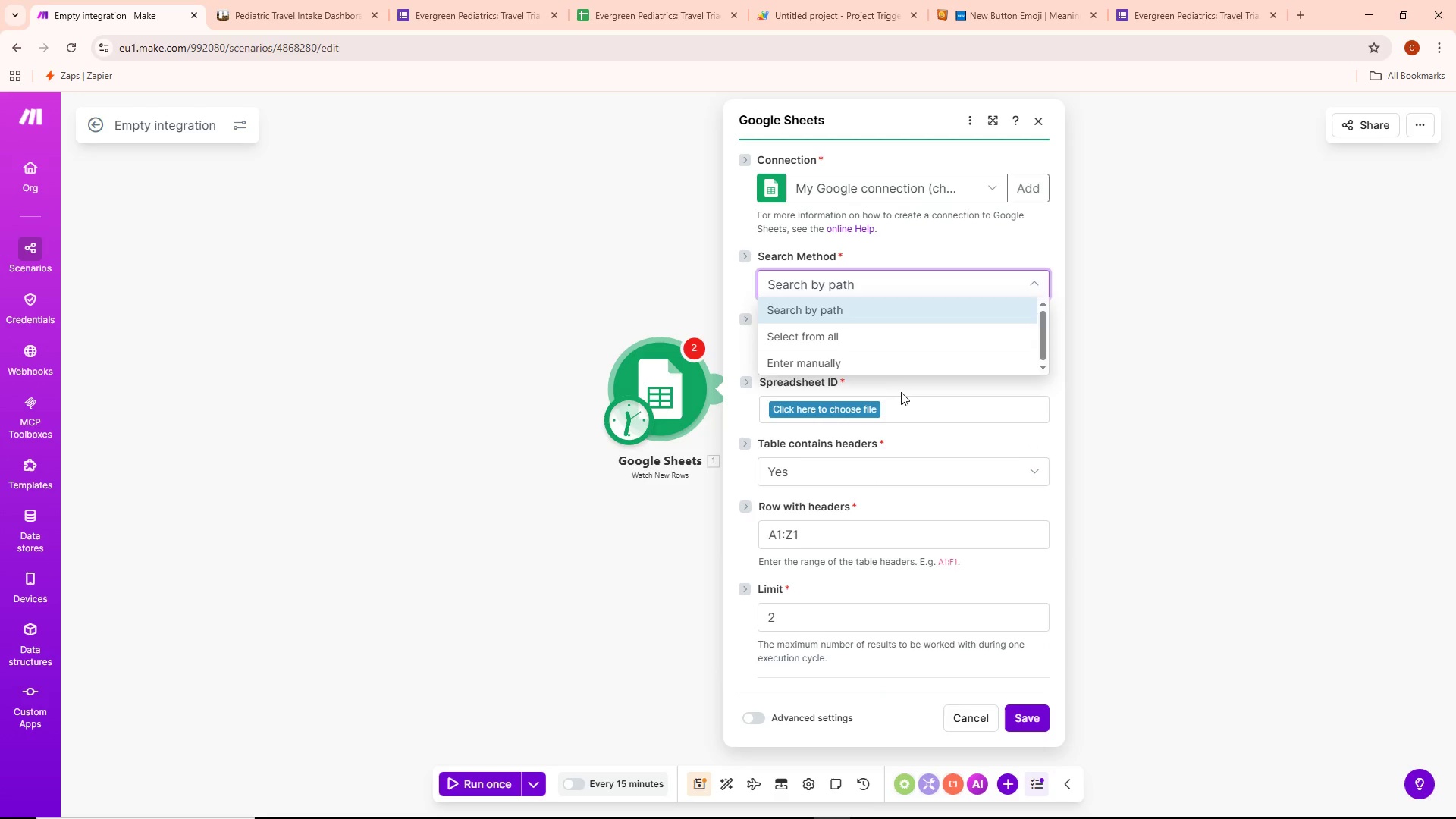 
left_click([892, 246])
 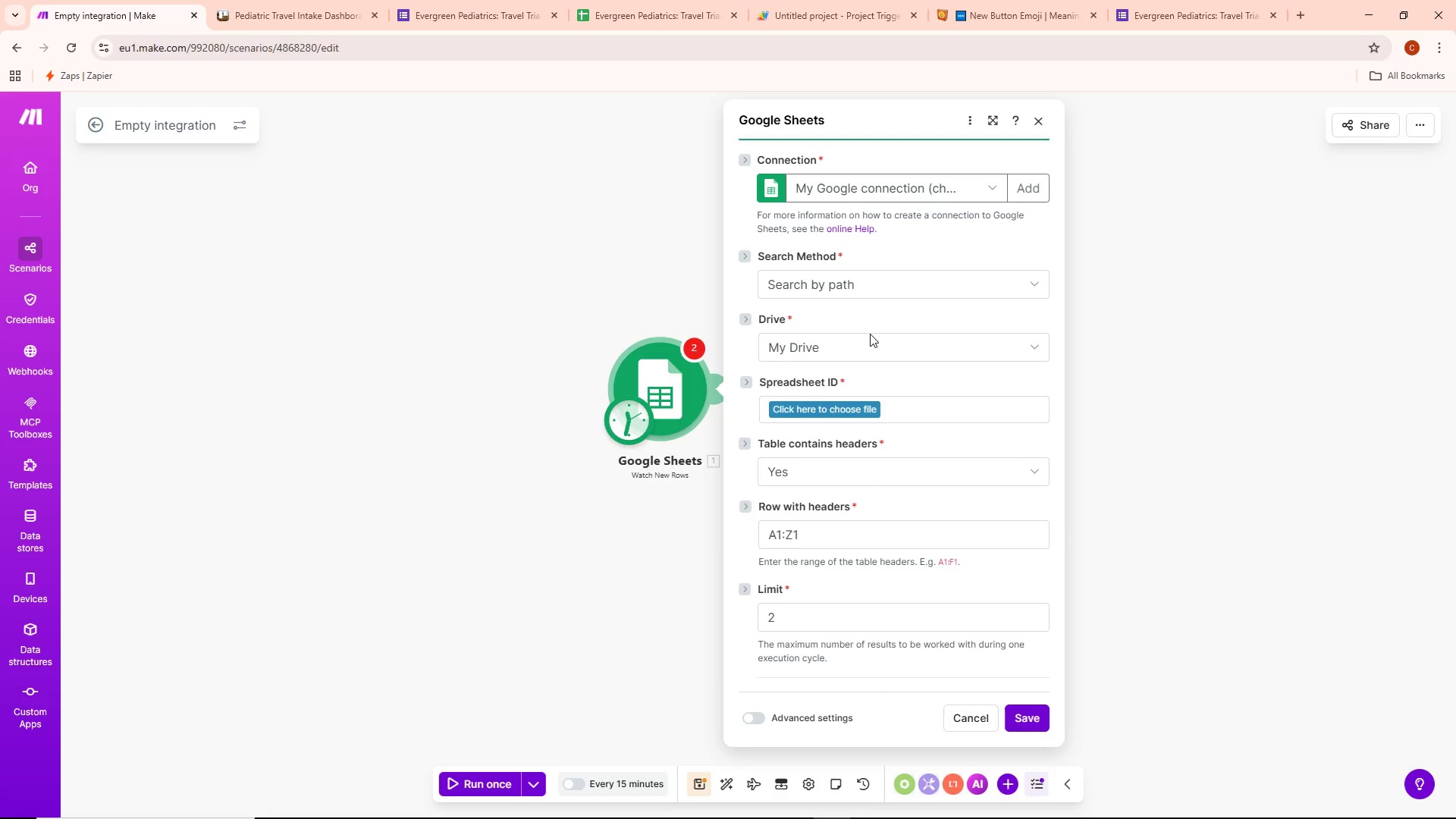 
left_click([864, 344])
 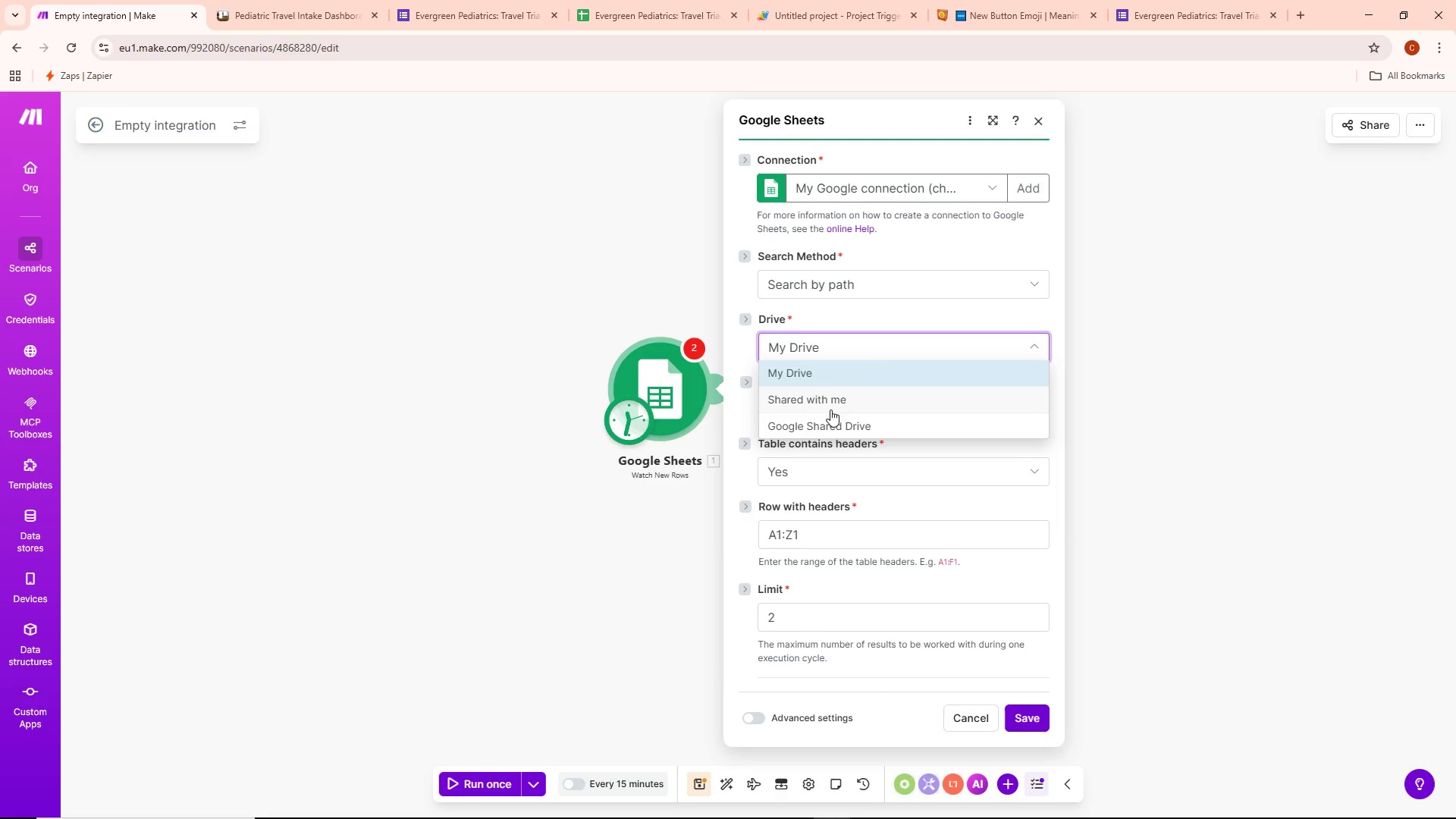 
left_click([828, 374])
 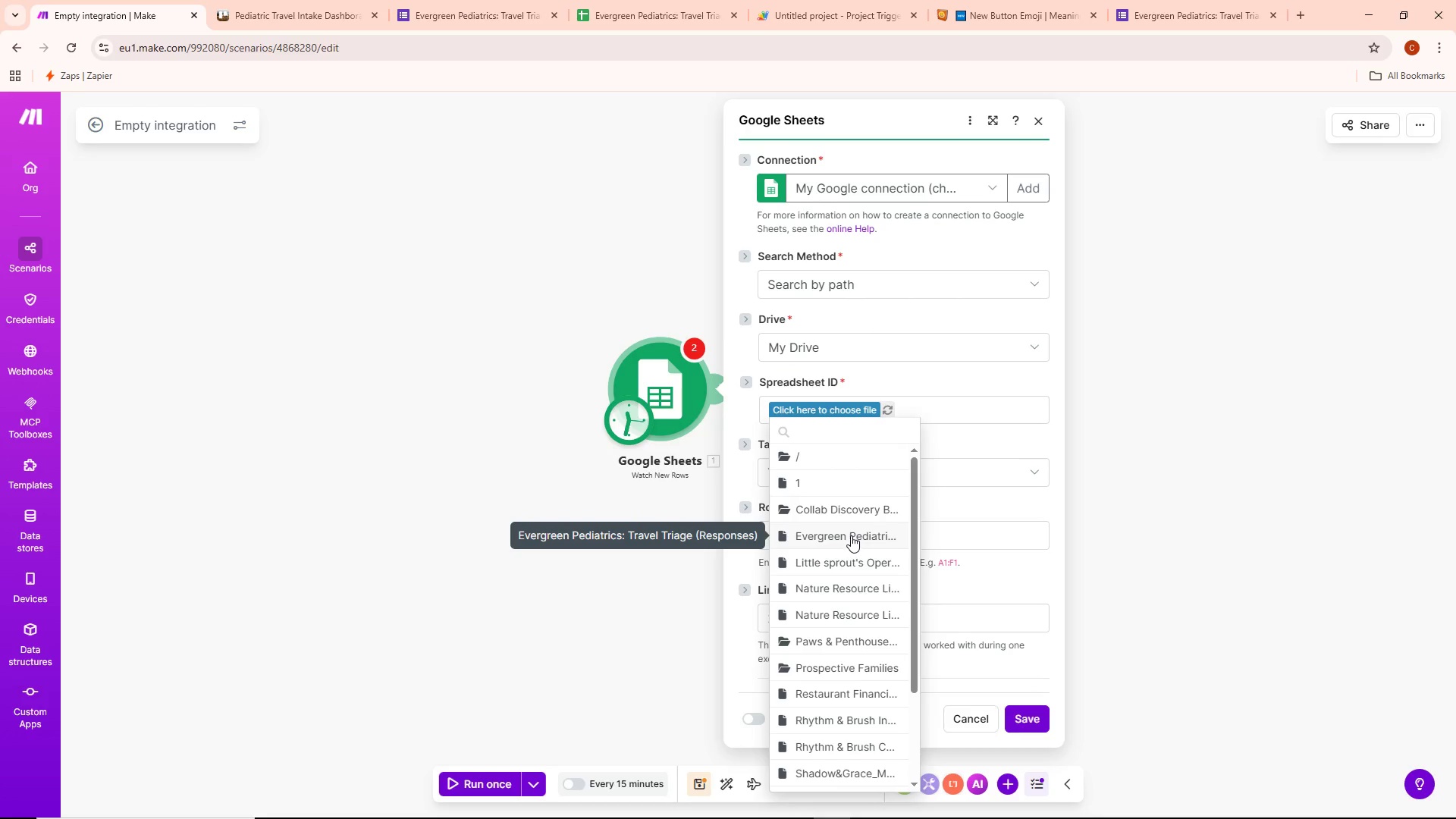 
wait(5.81)
 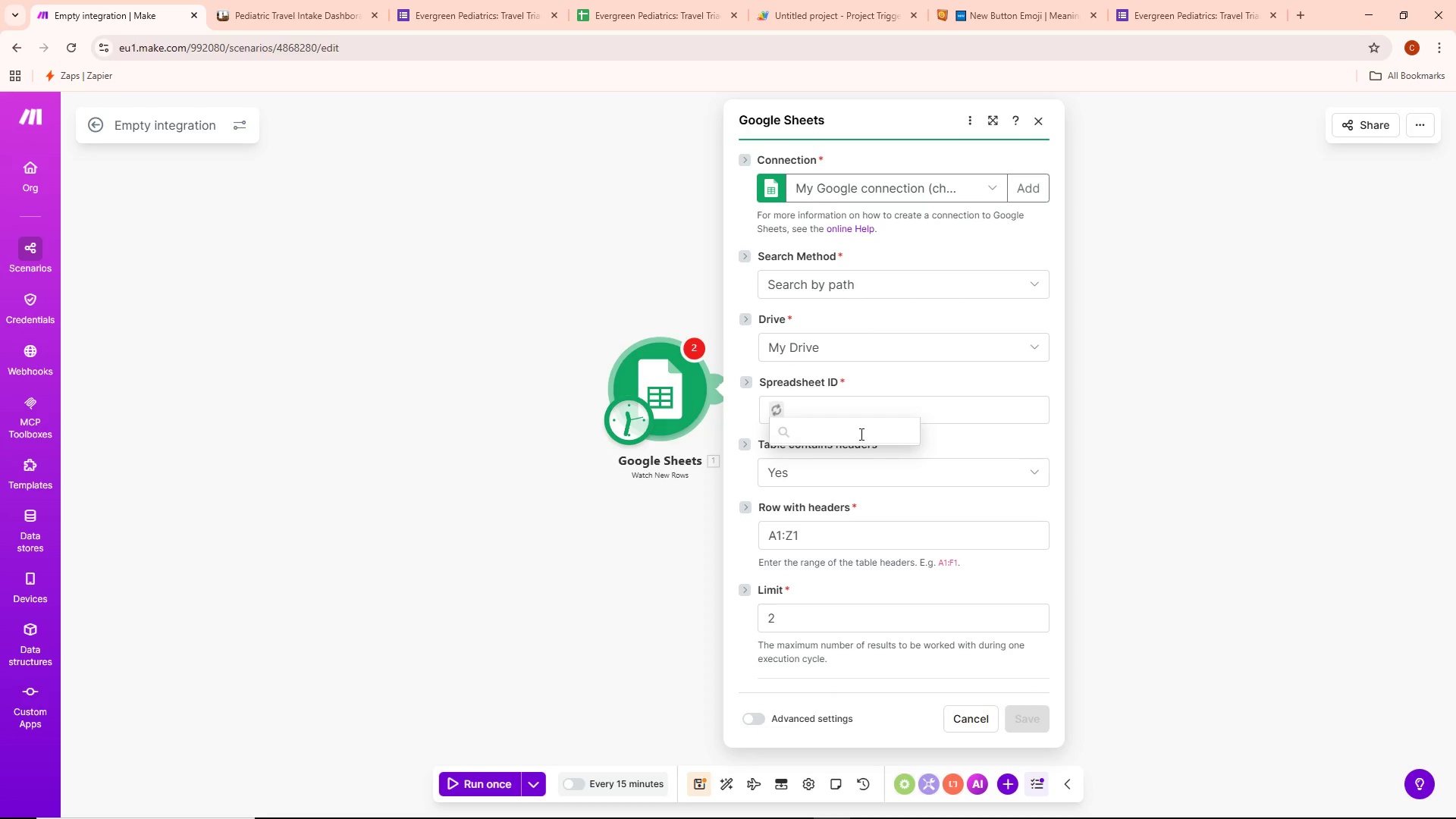 
left_click([849, 534])
 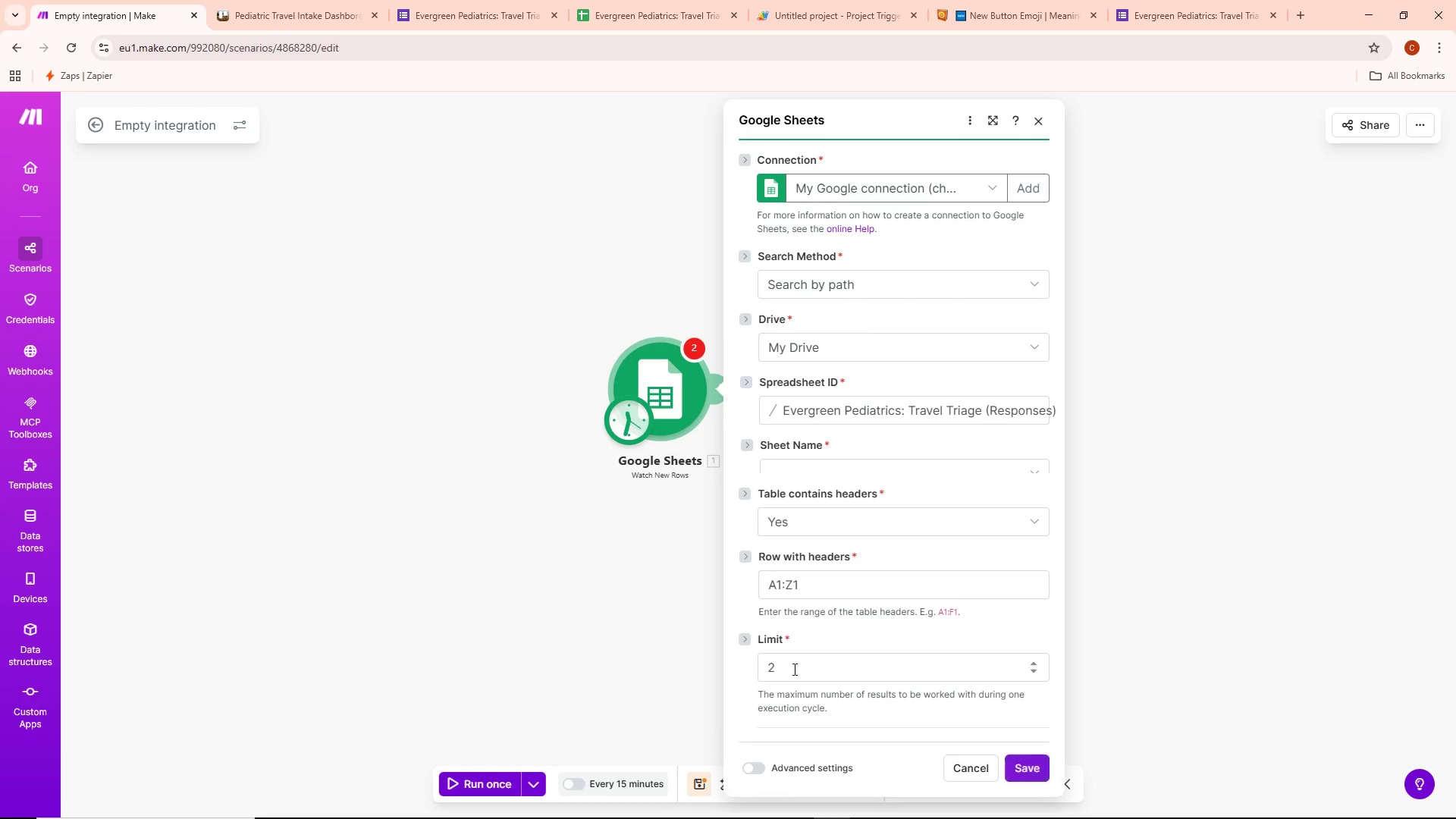 
left_click([840, 485])
 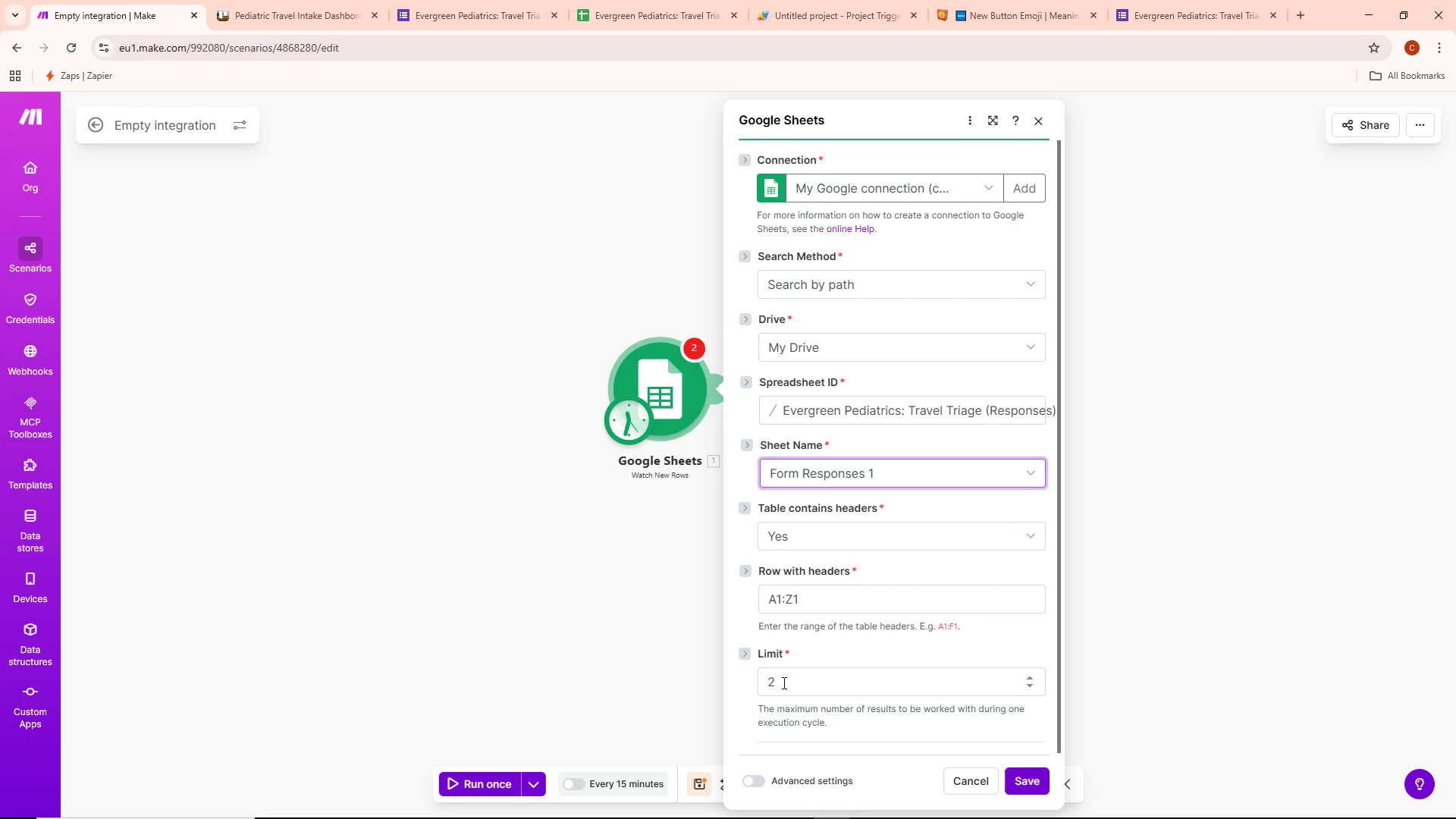 
left_click([783, 682])
 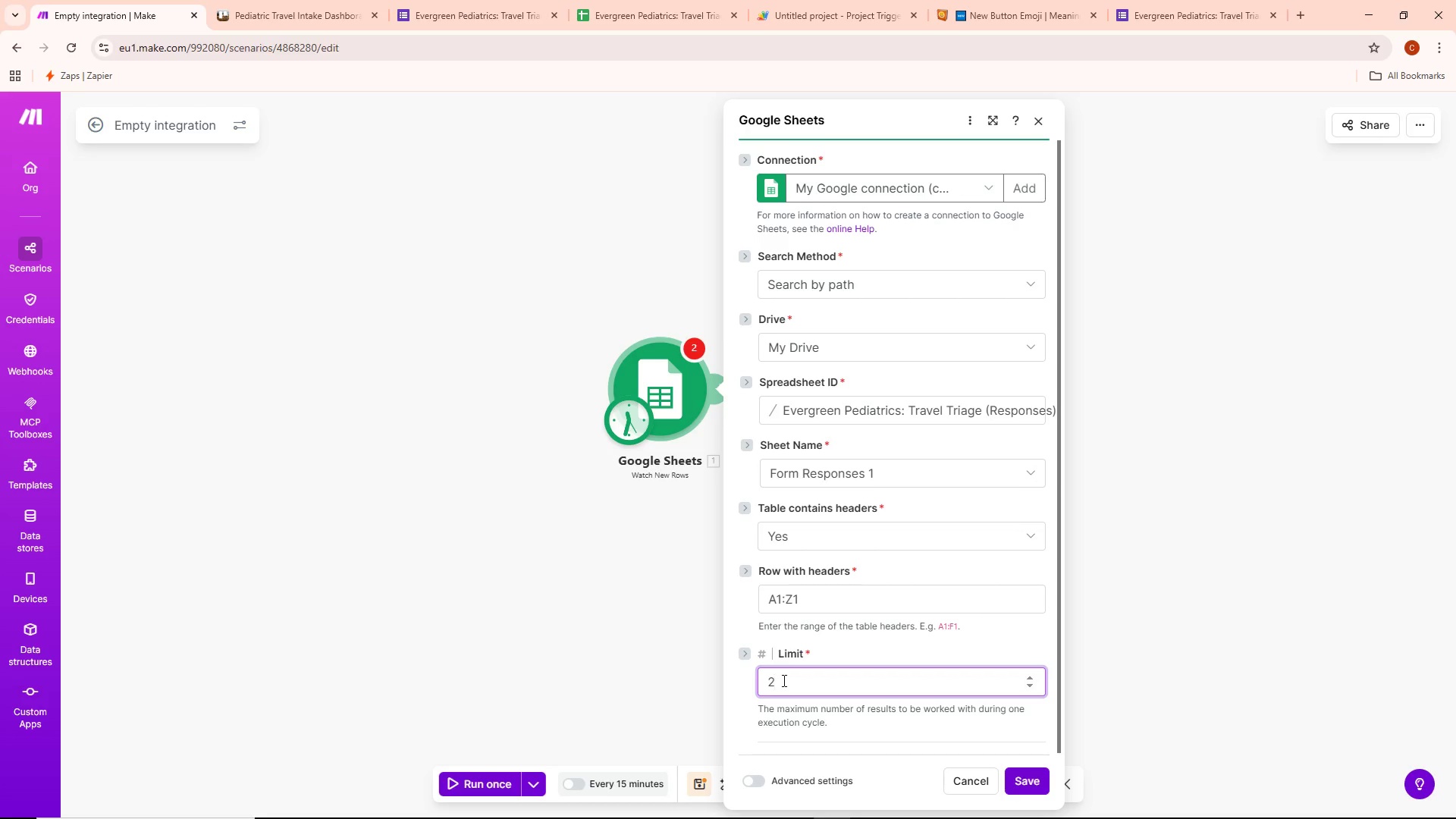 
key(Backspace)
 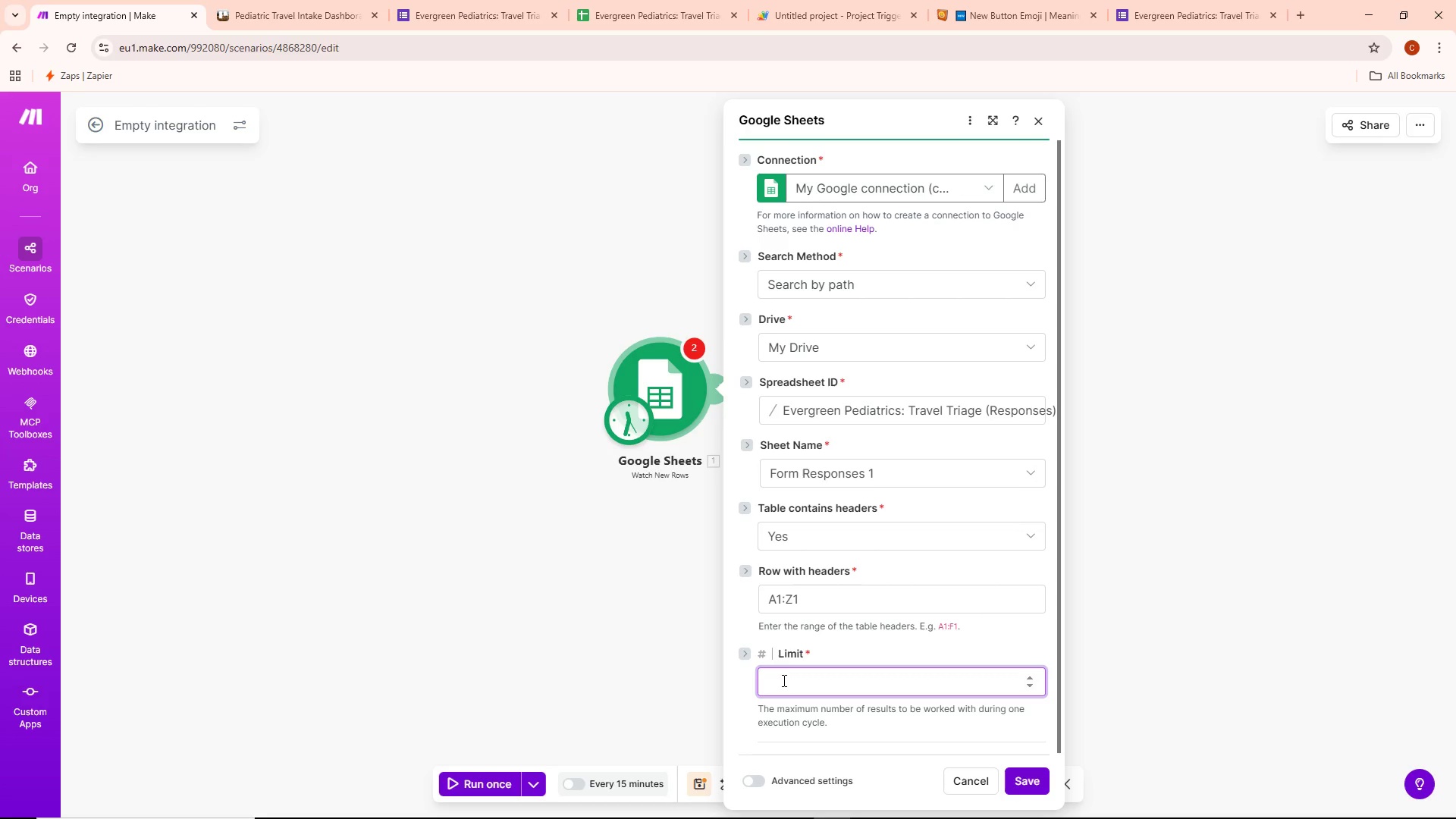 
key(1)
 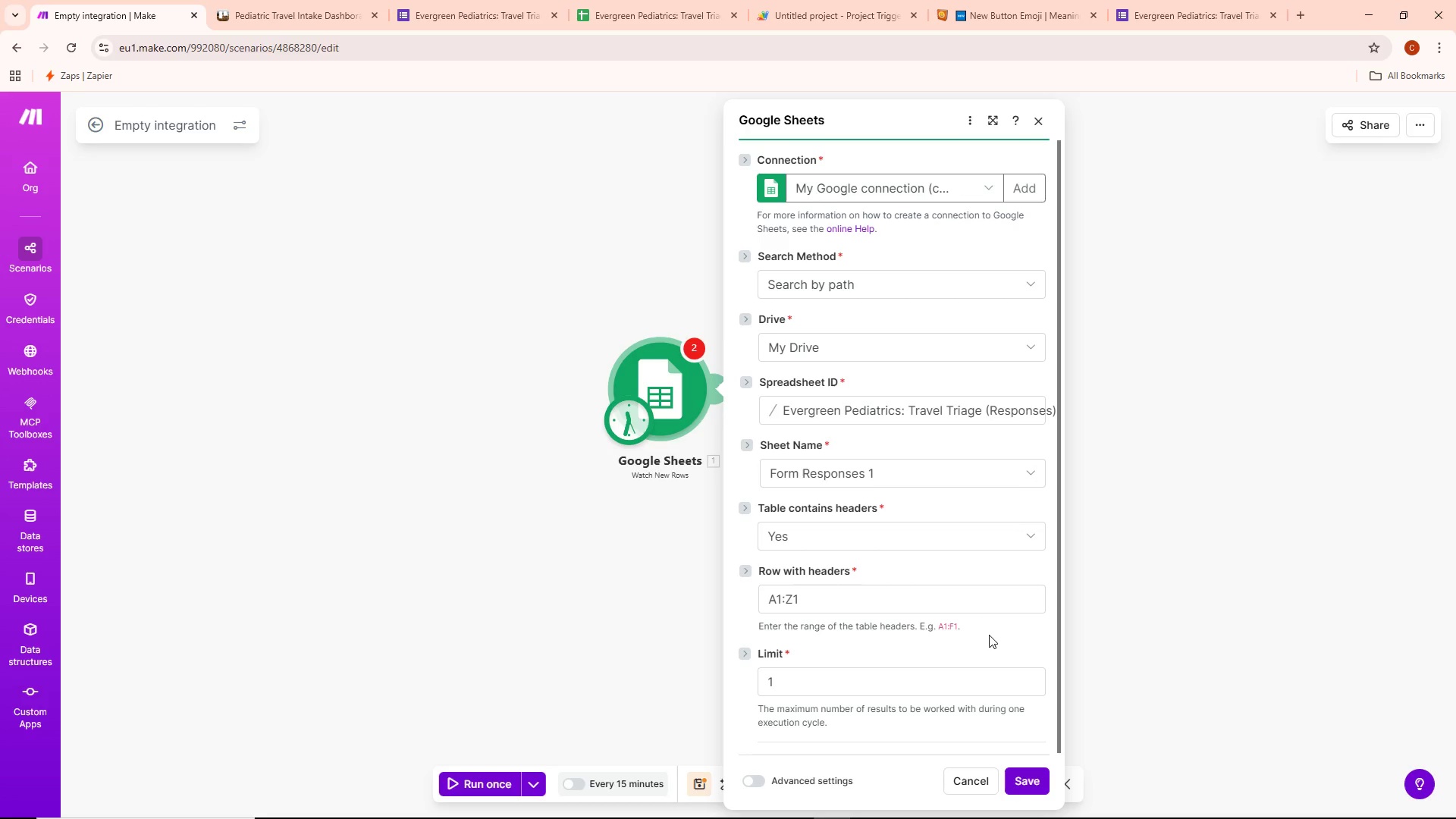 
scroll: coordinate [927, 565], scroll_direction: down, amount: 2.0
 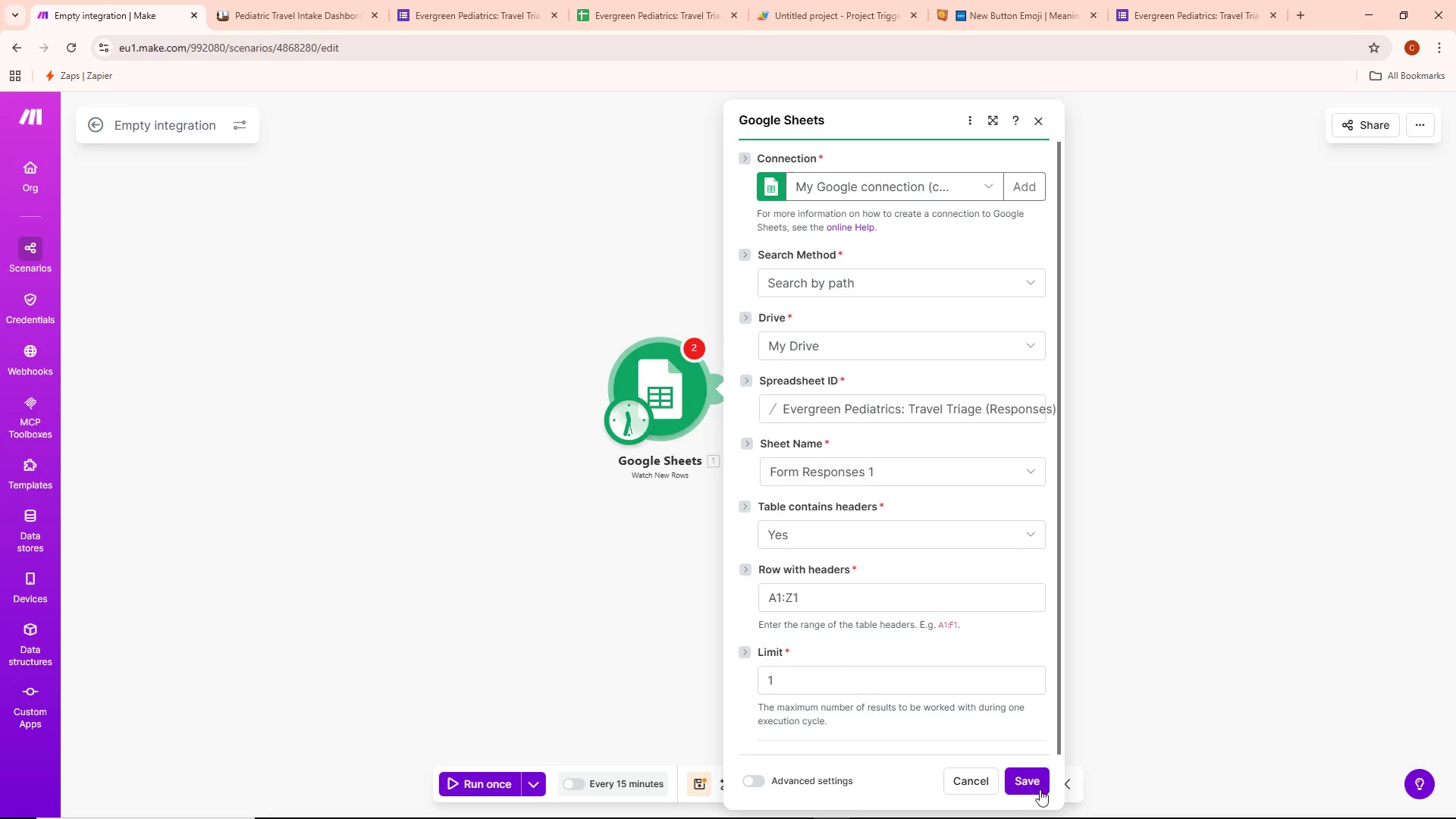 
left_click([1029, 784])
 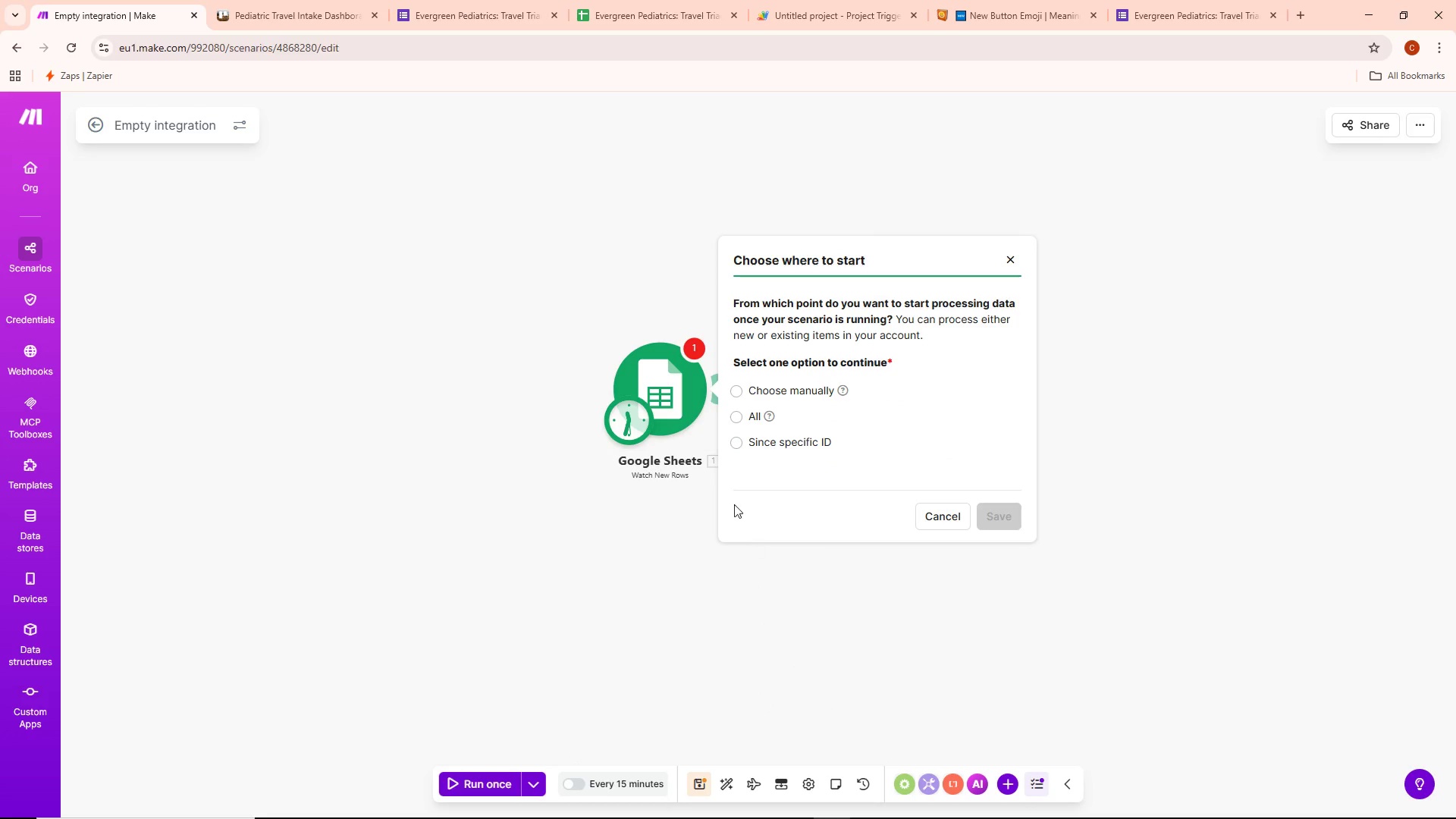 
left_click([748, 419])
 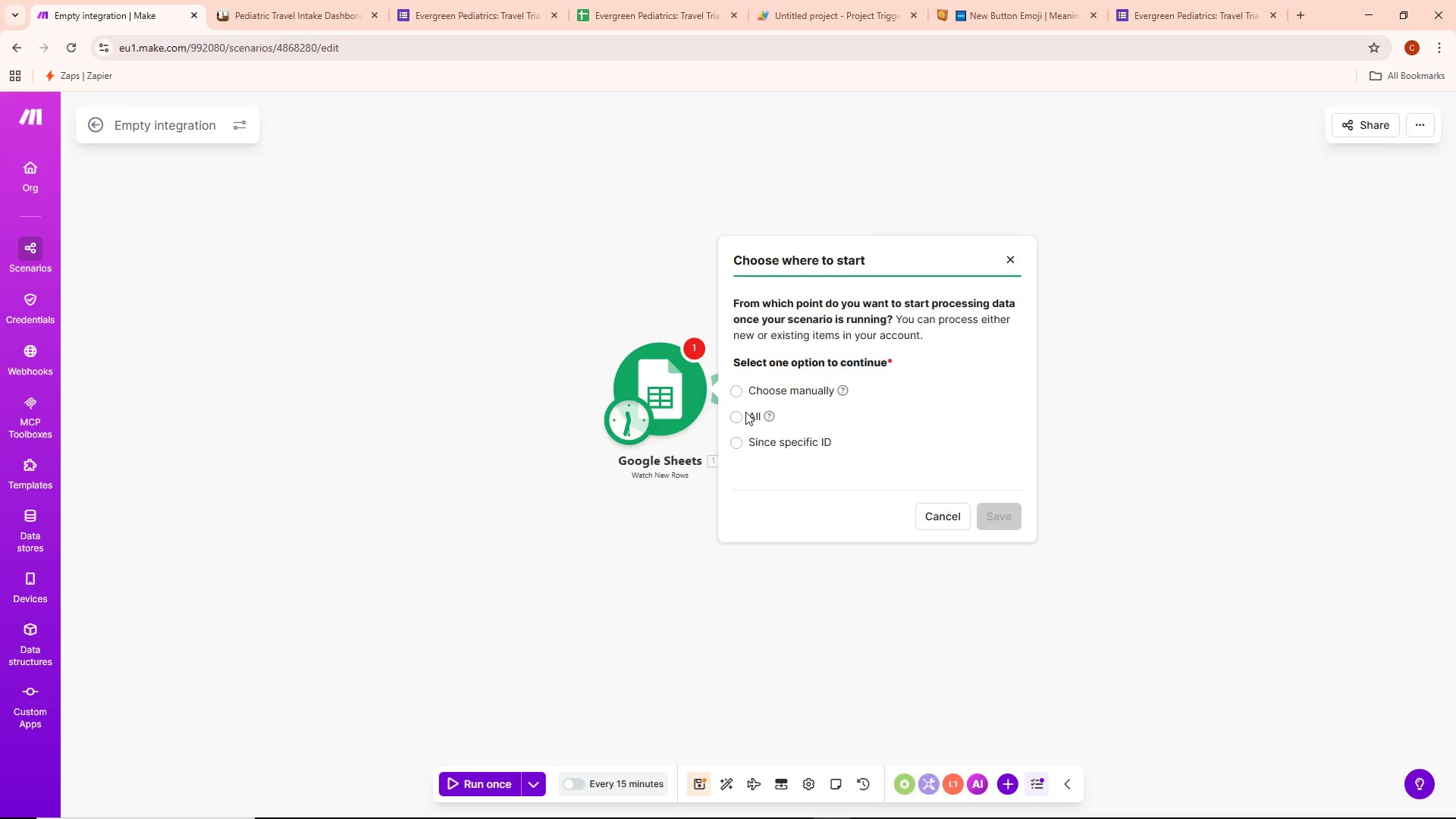 
left_click([740, 415])
 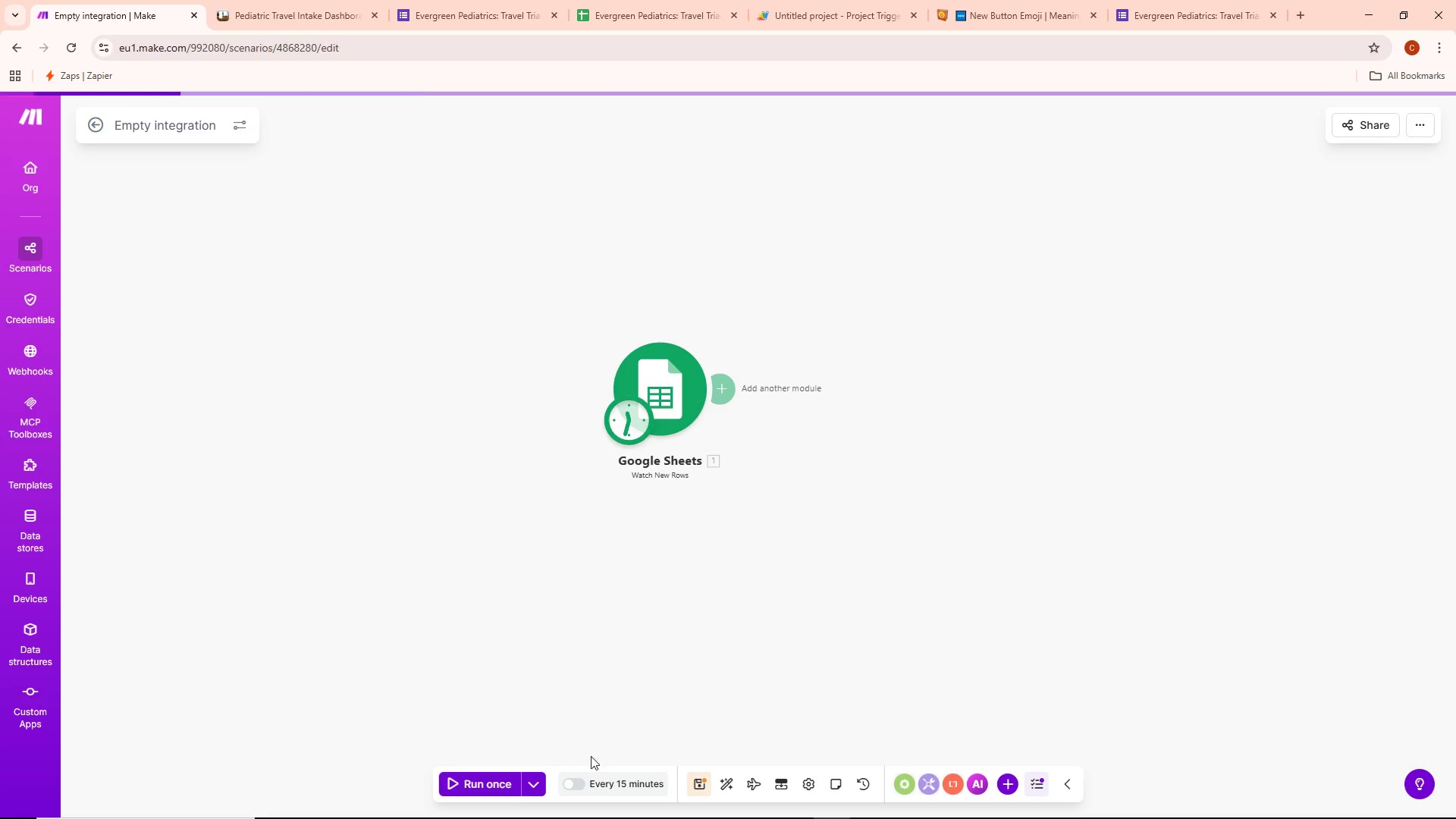 
left_click([500, 780])
 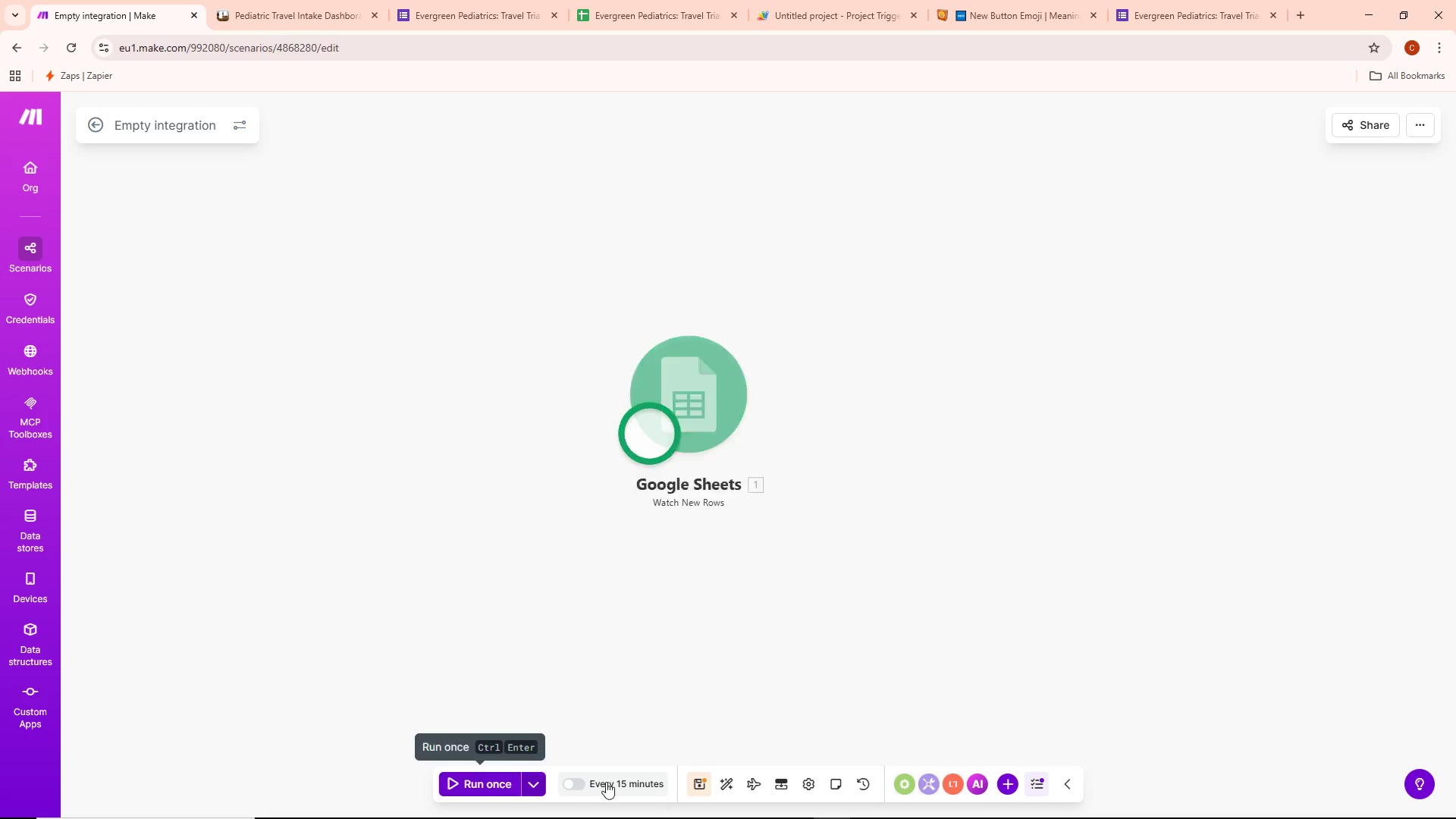 
mouse_move([877, 665])
 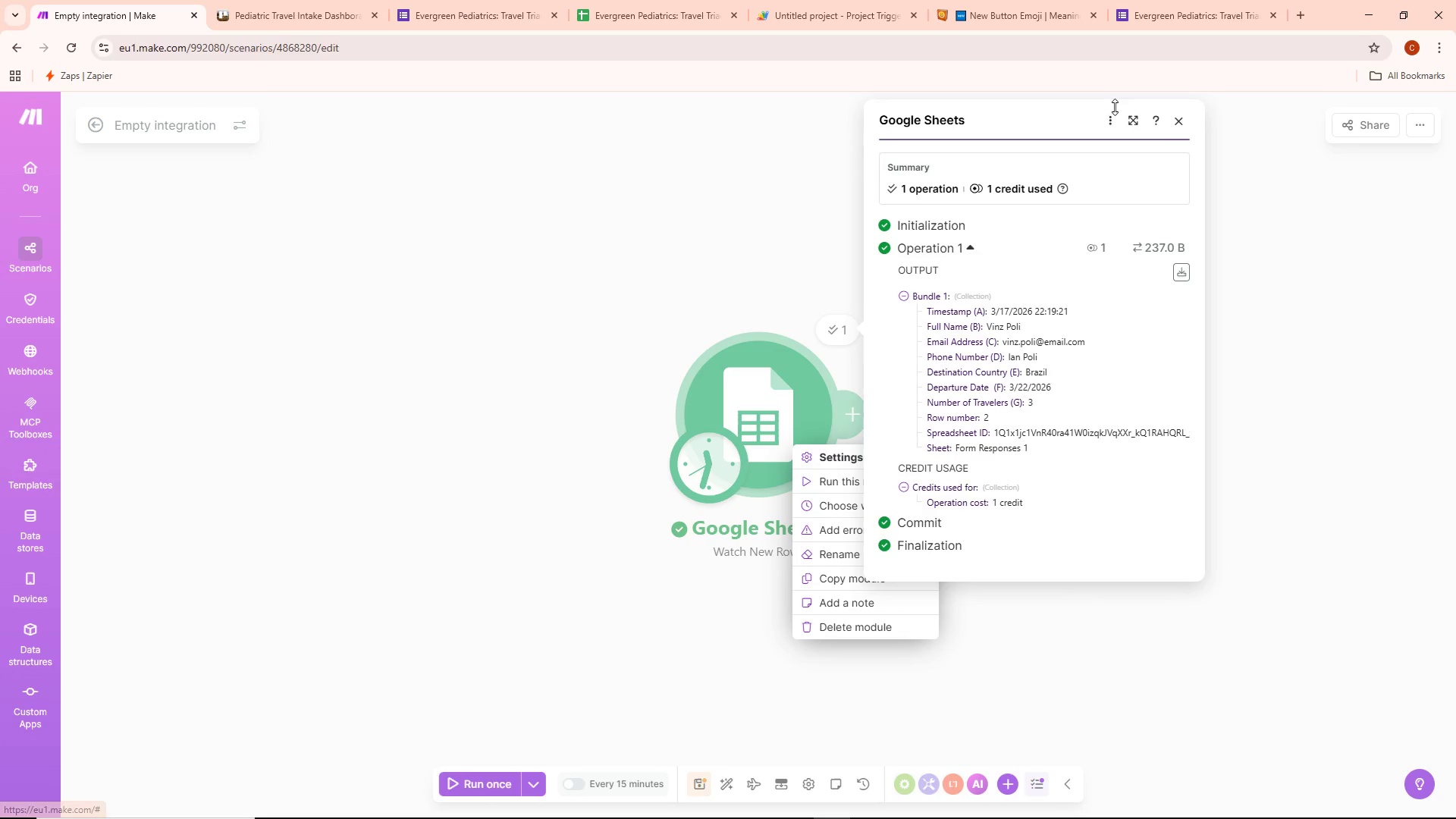 
wait(7.65)
 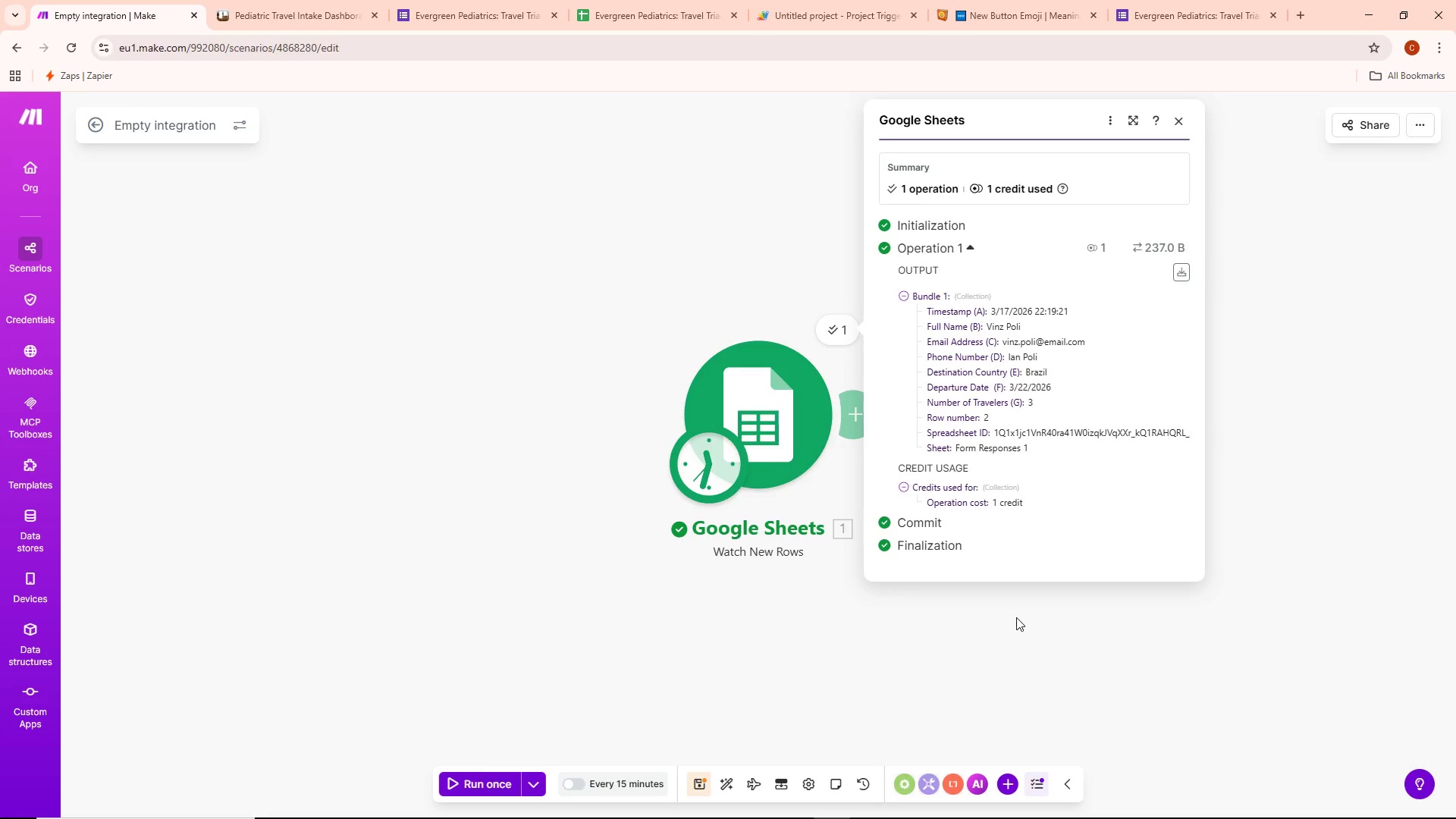 
left_click([855, 559])
 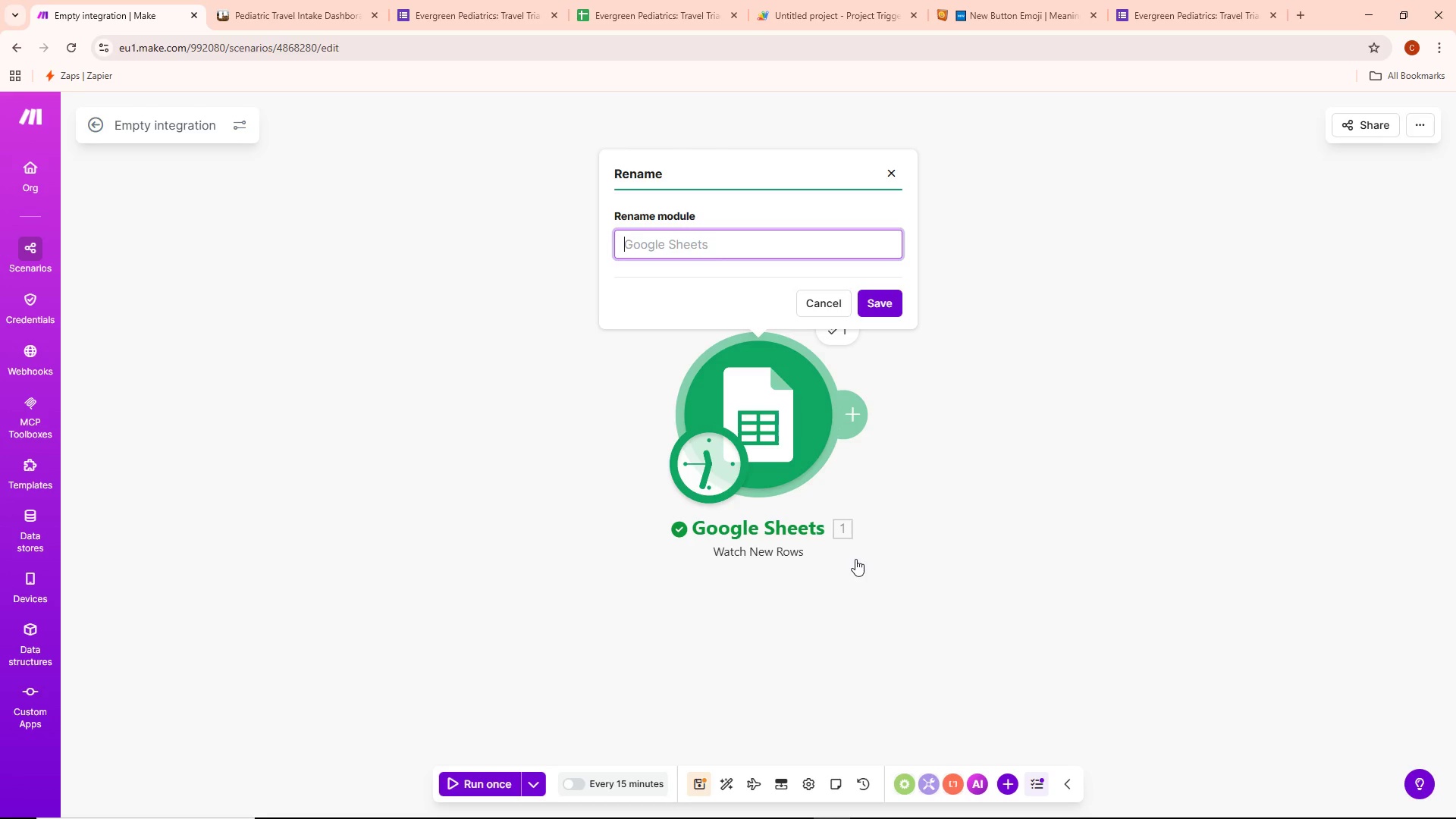 
type(New Travel Intake Recieved)
 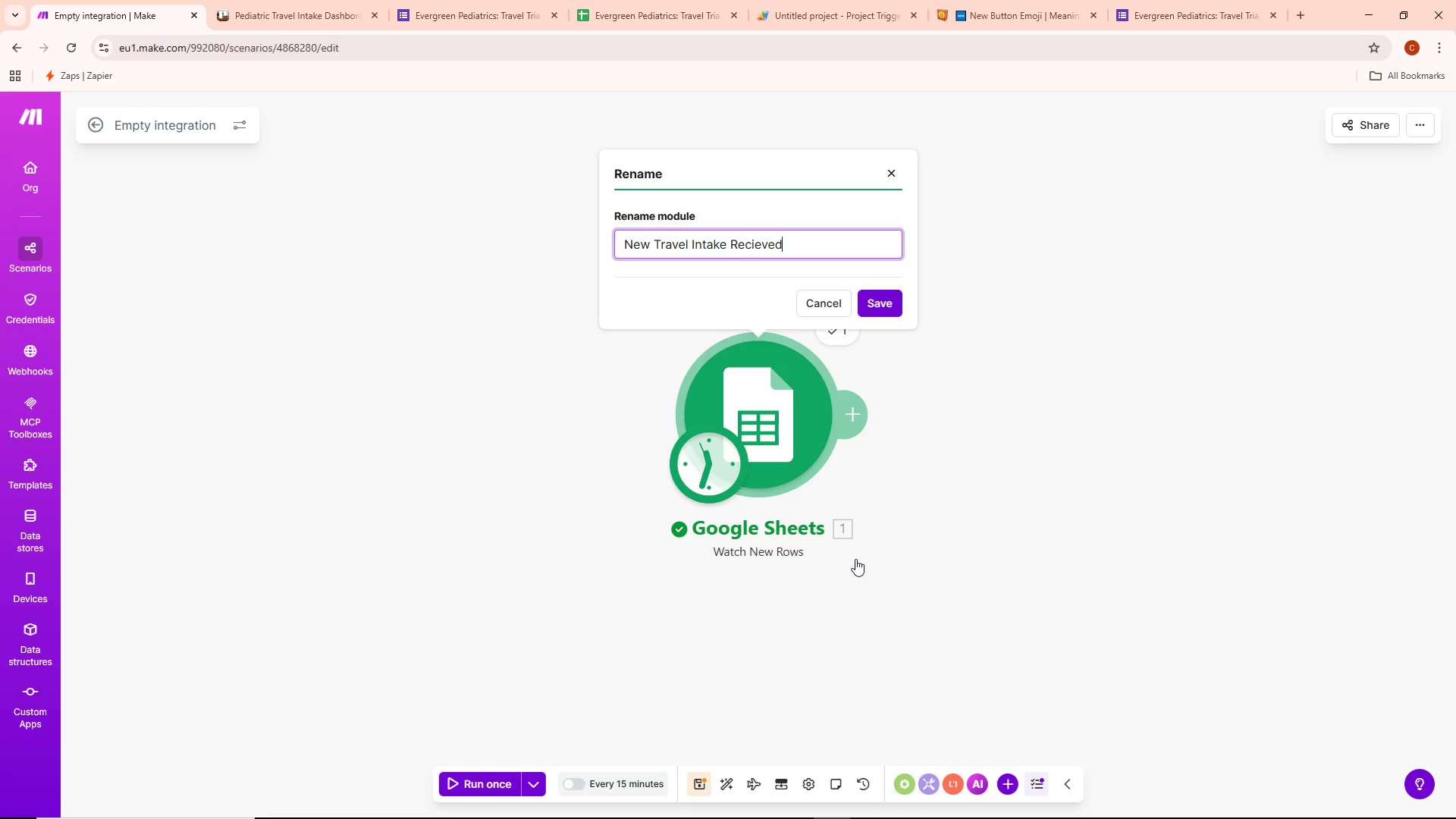 
wait(5.55)
 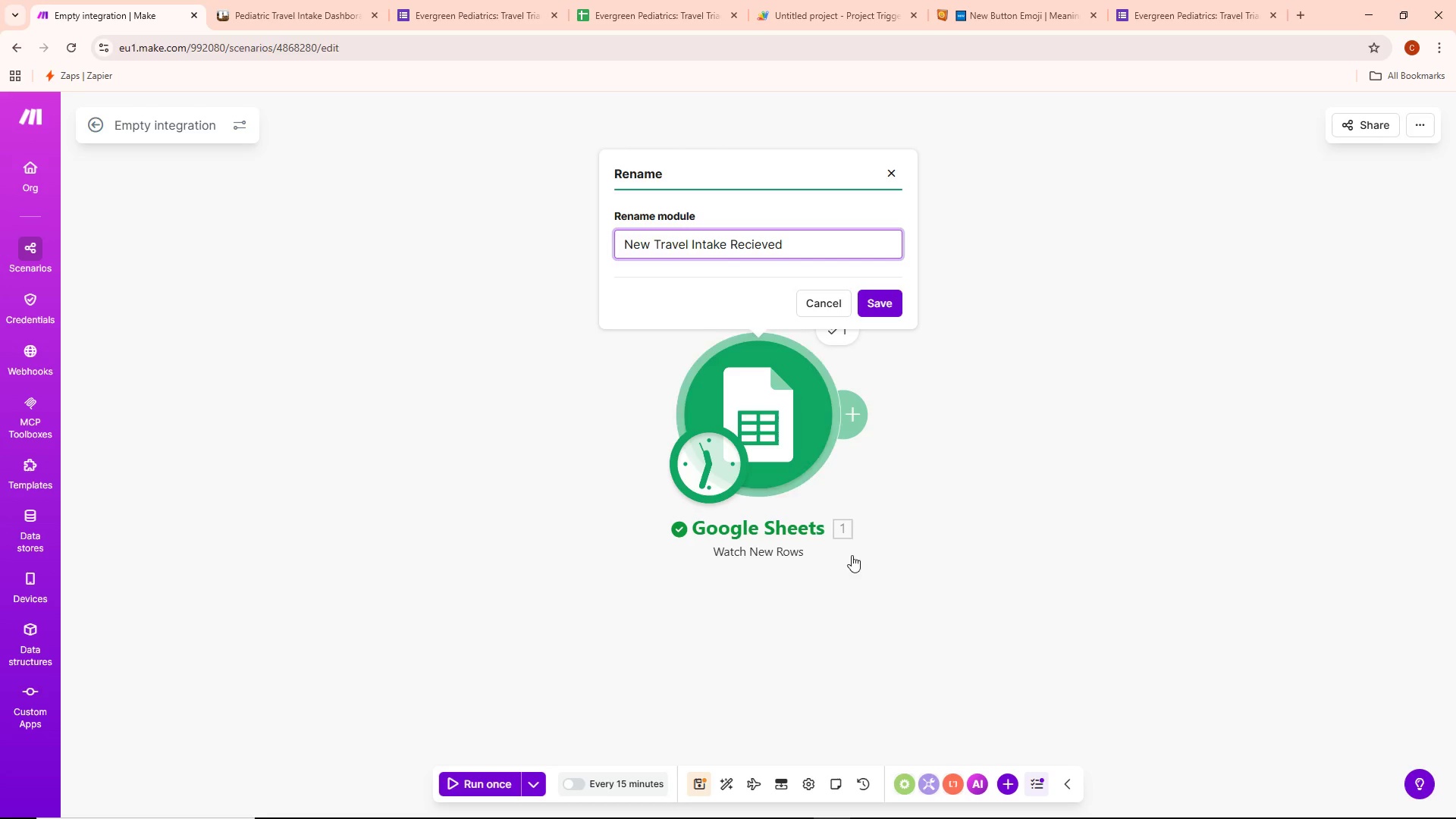 
key(Backspace)
key(Backspace)
type(ei)
 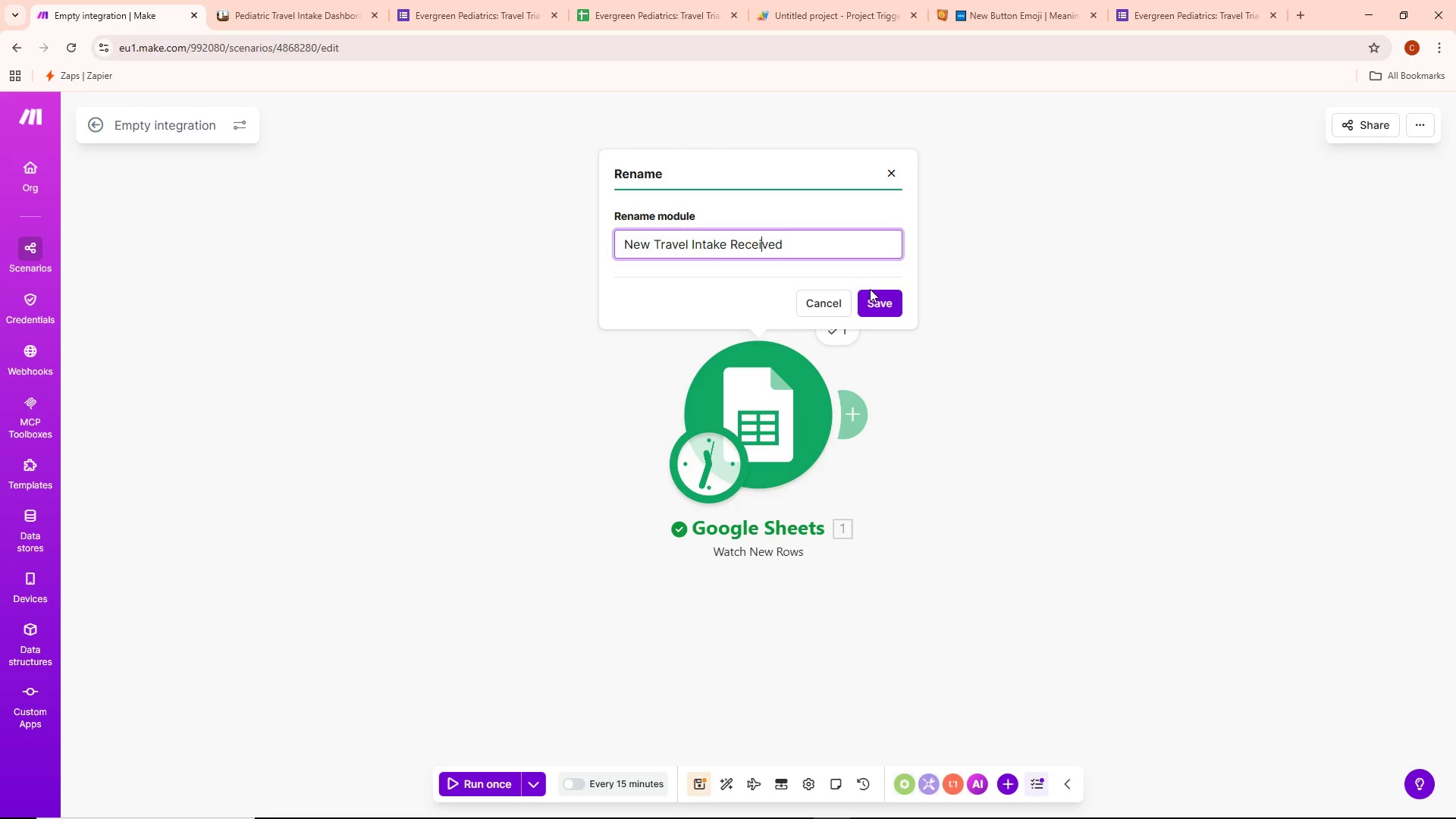 
left_click([877, 296])
 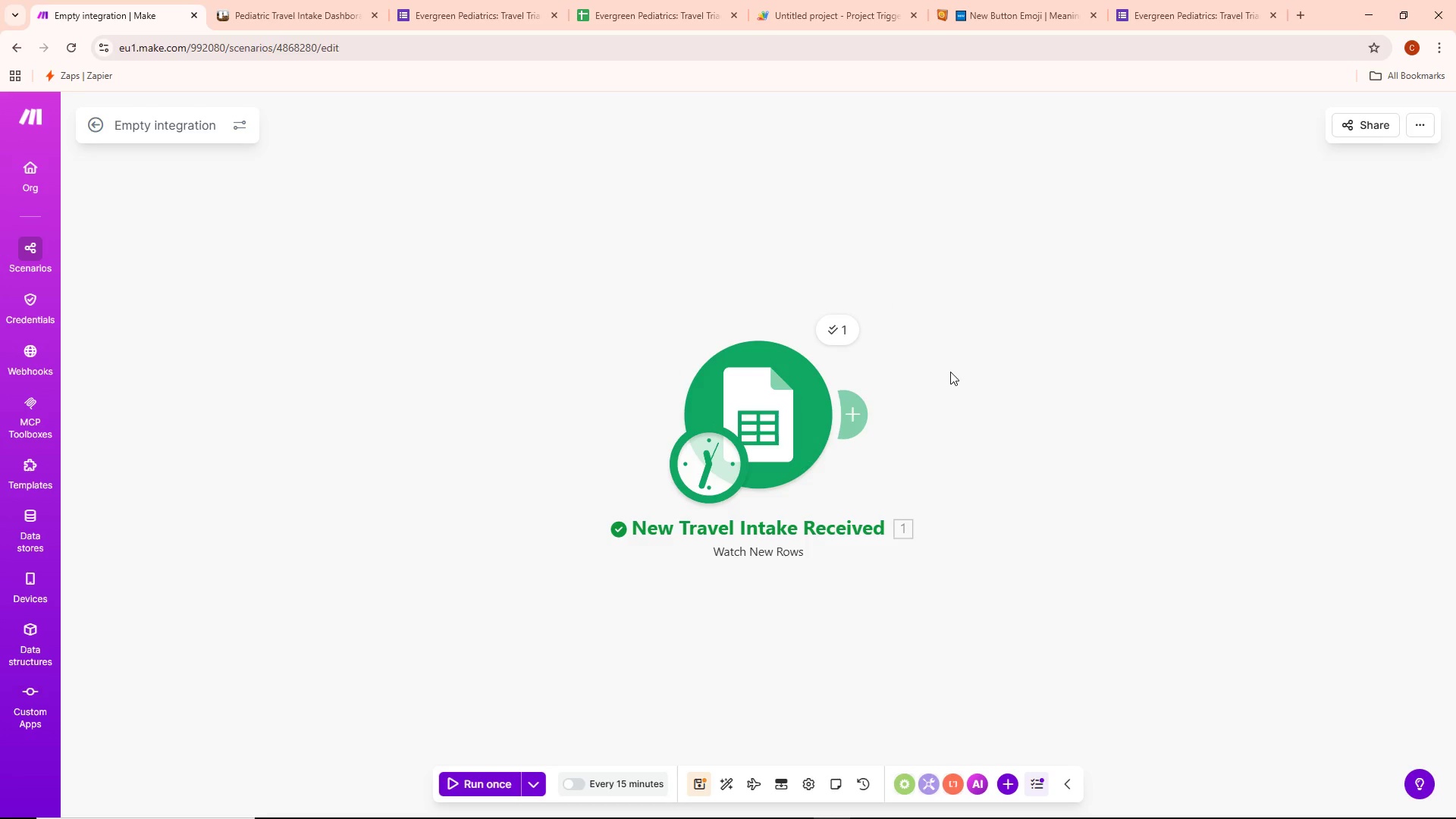 
left_click_drag(start_coordinate=[962, 376], to_coordinate=[704, 377])
 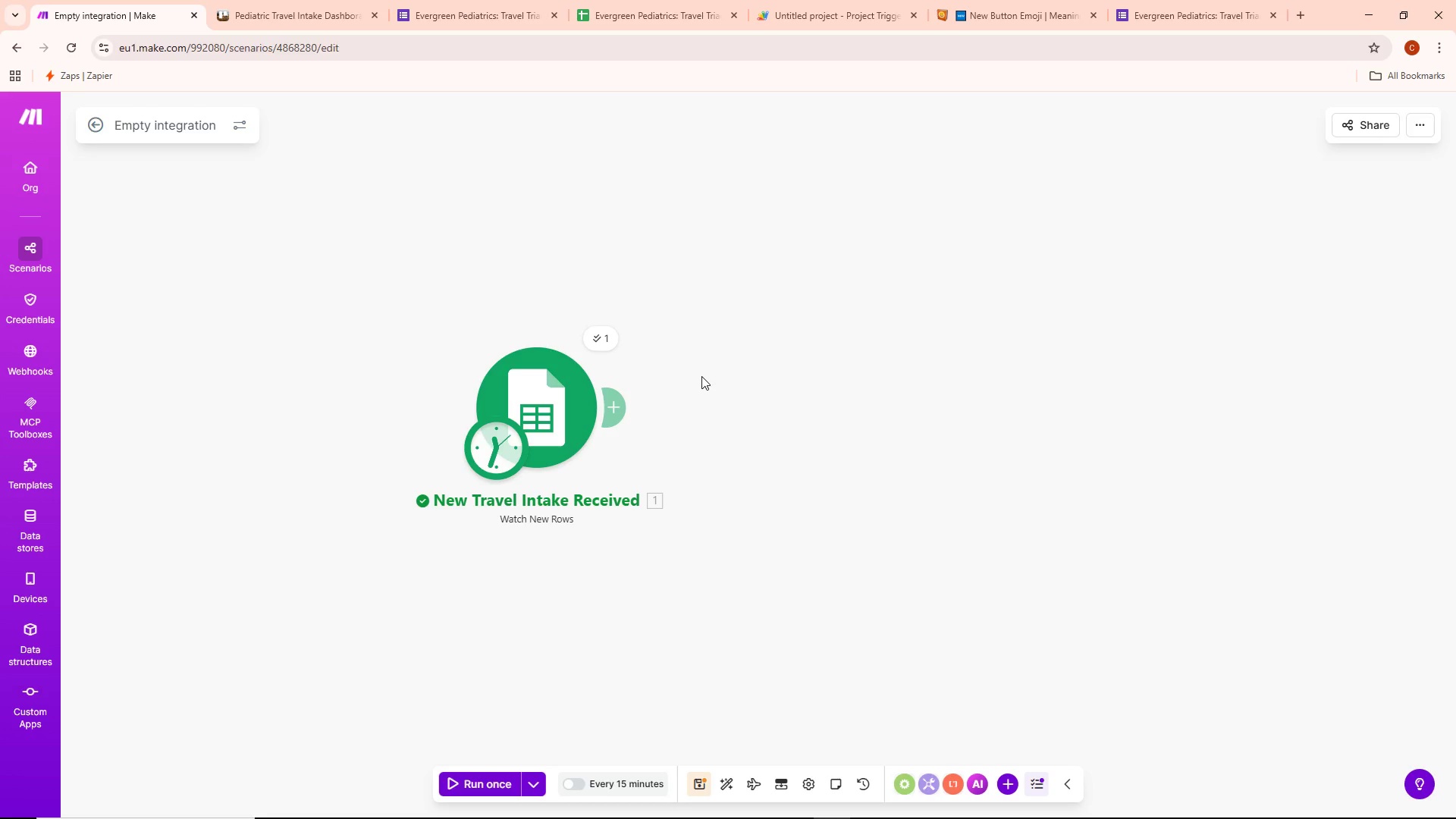 
scroll: coordinate [950, 372], scroll_direction: down, amount: 2.0
 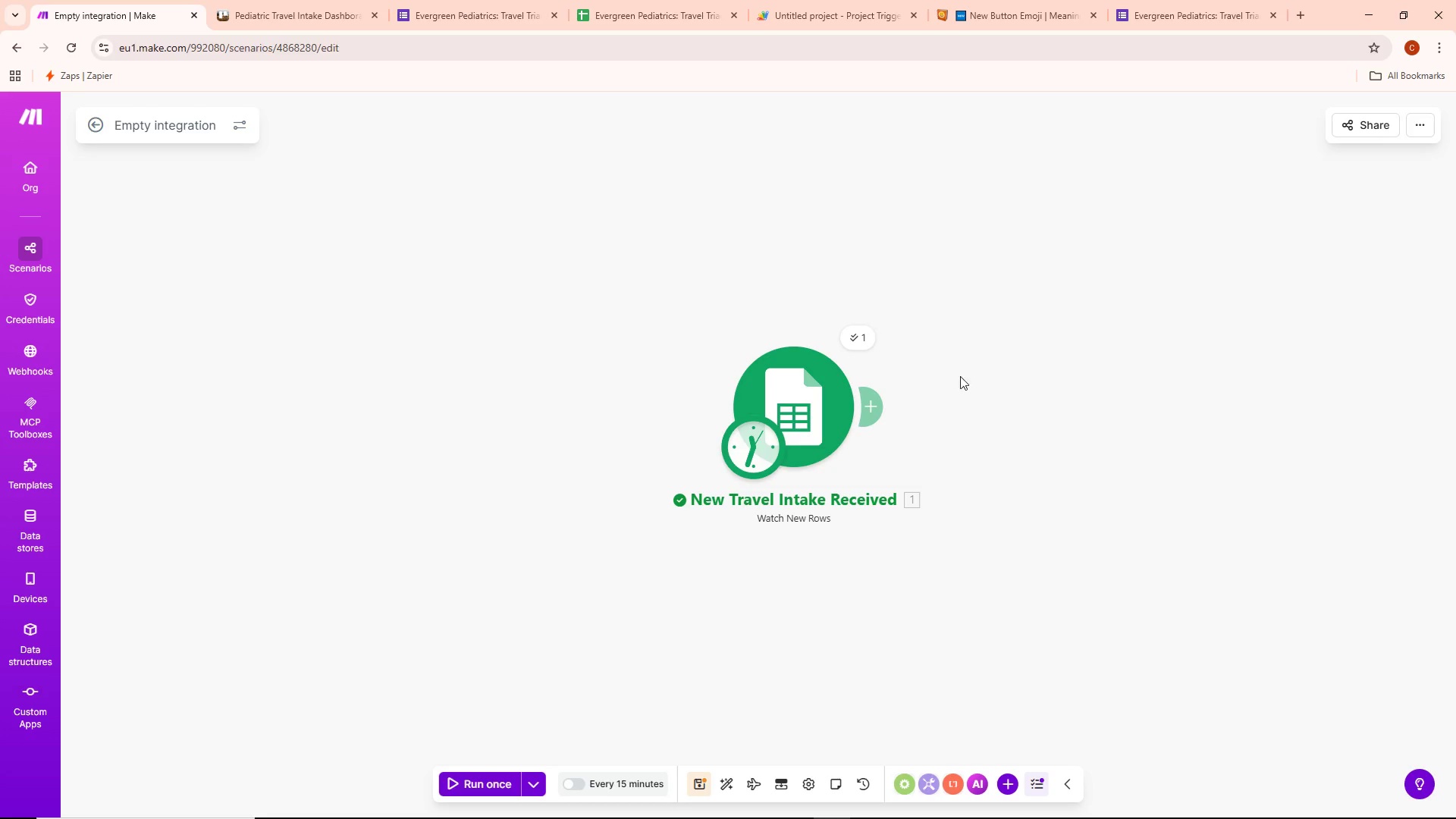 
left_click_drag(start_coordinate=[861, 390], to_coordinate=[785, 359])
 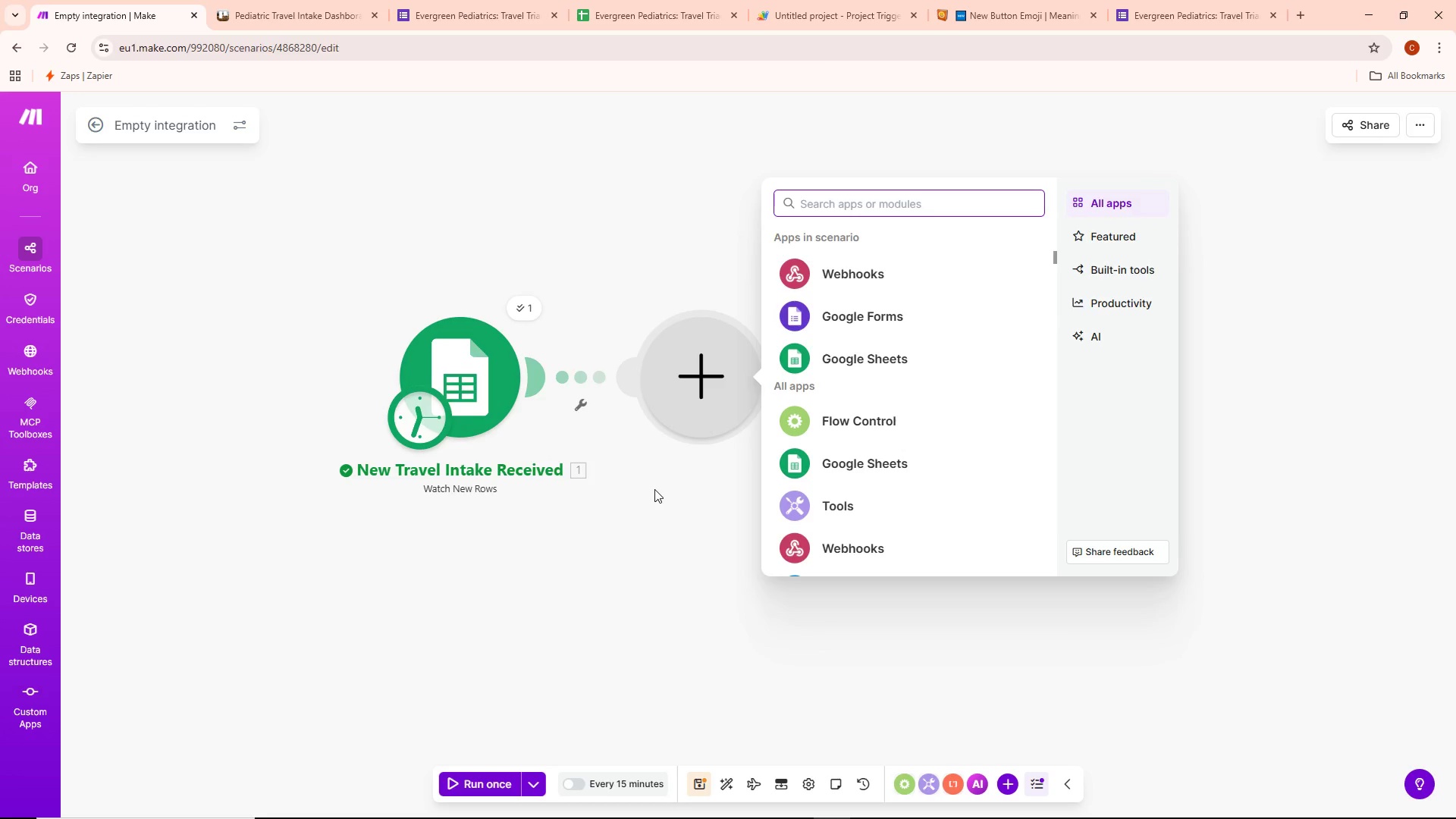 
wait(10.56)
 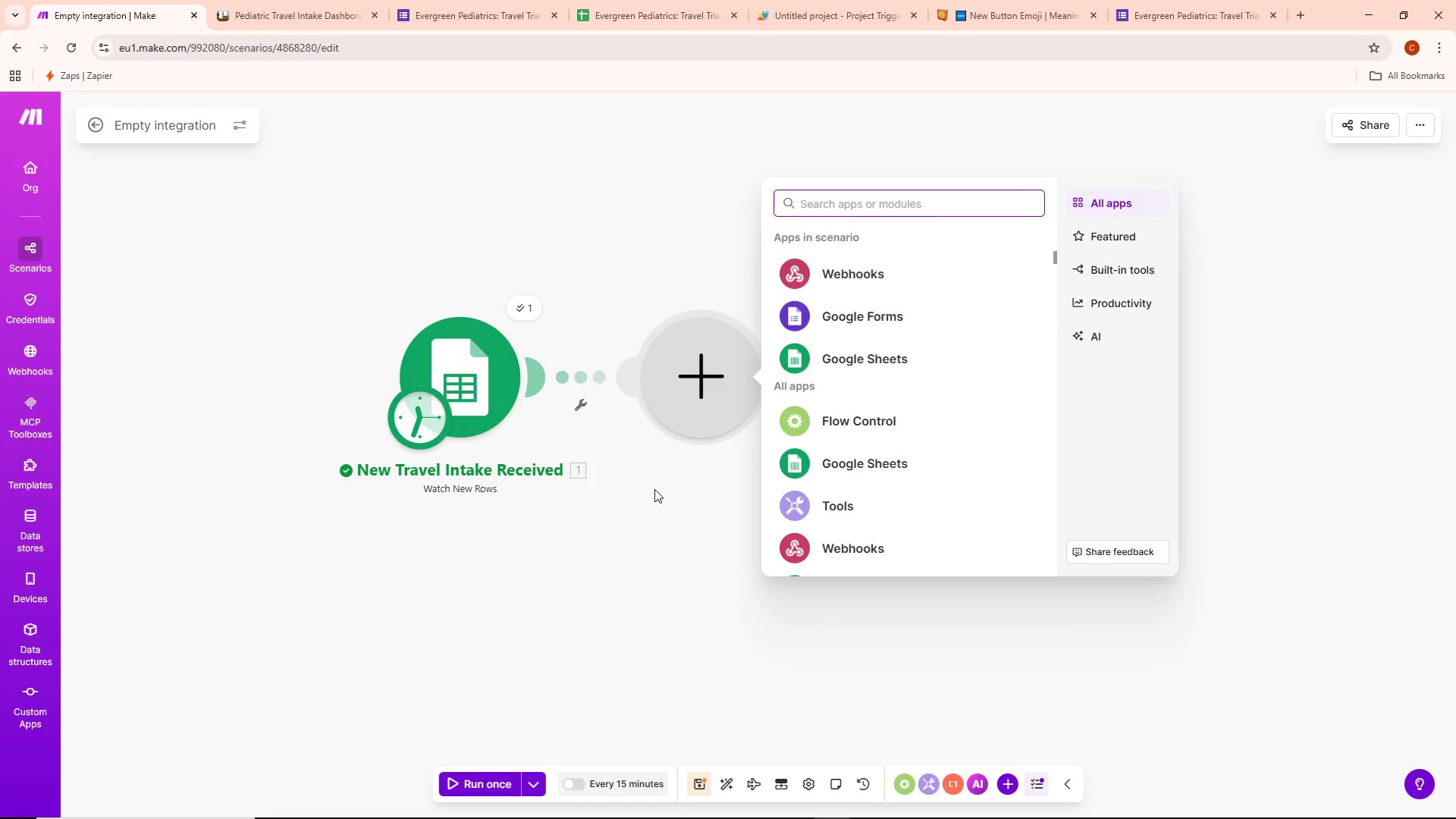 
left_click([892, 417])
 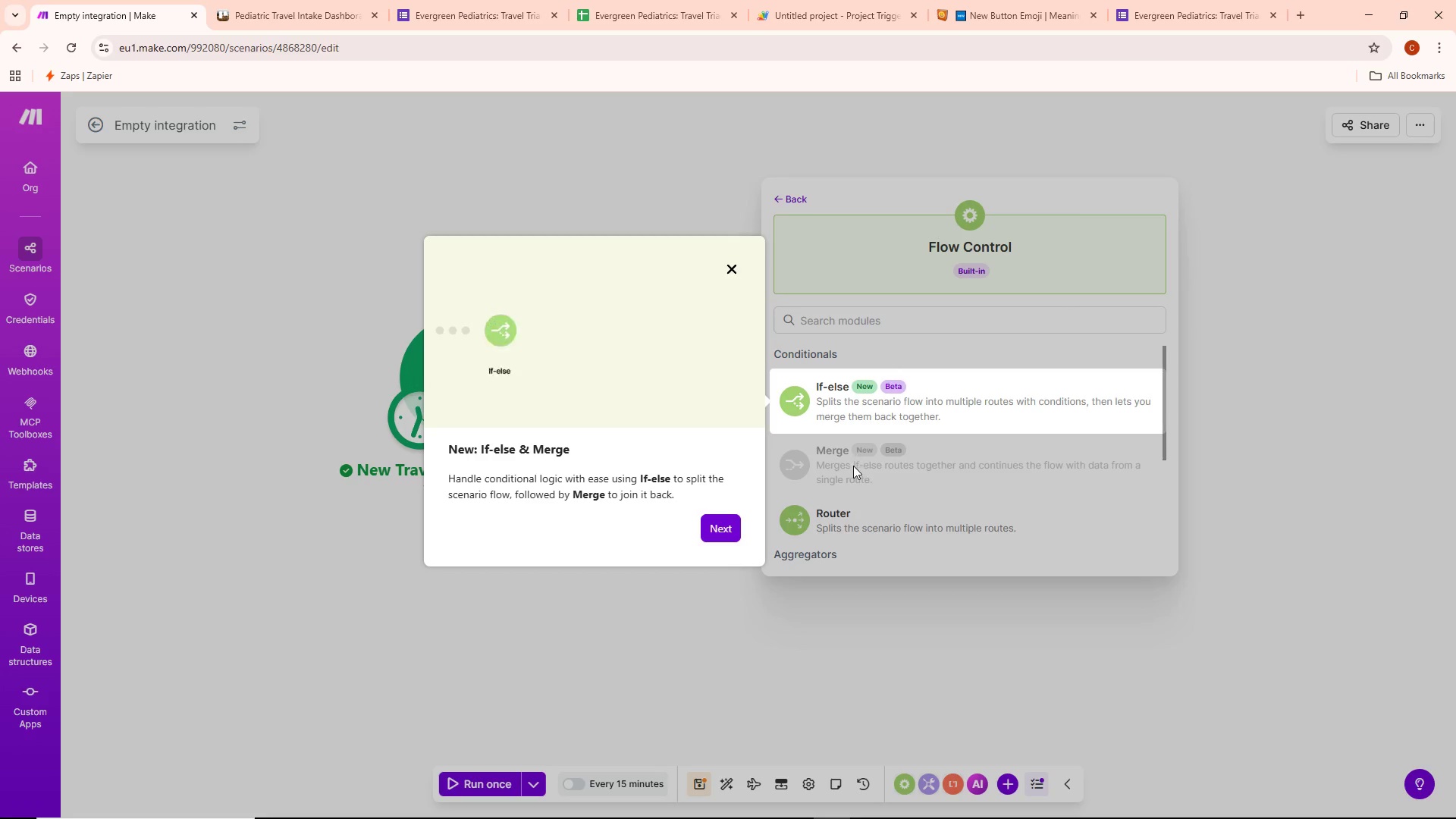 
double_click([845, 519])
 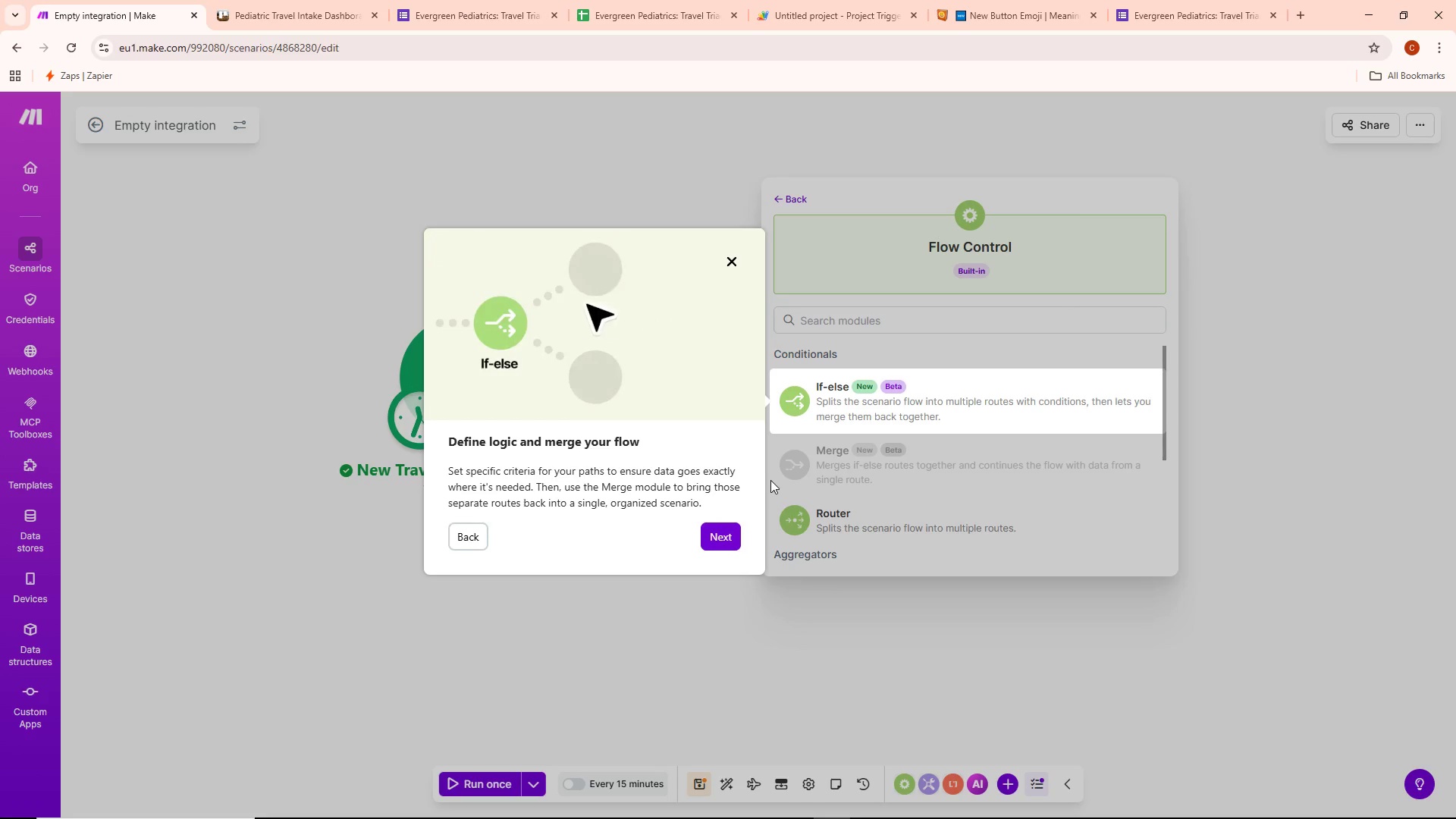 
left_click([731, 259])
 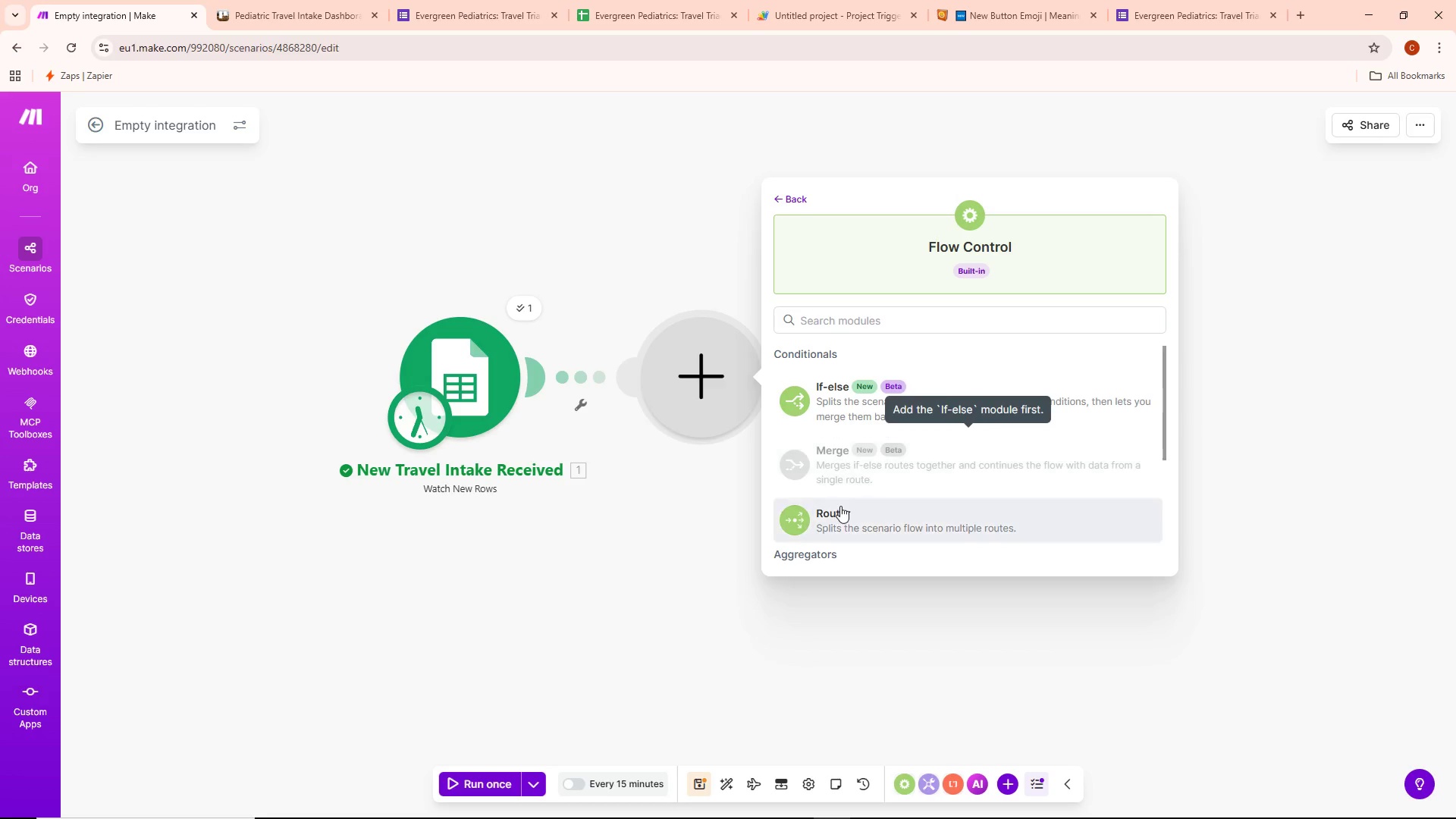 
left_click([836, 516])
 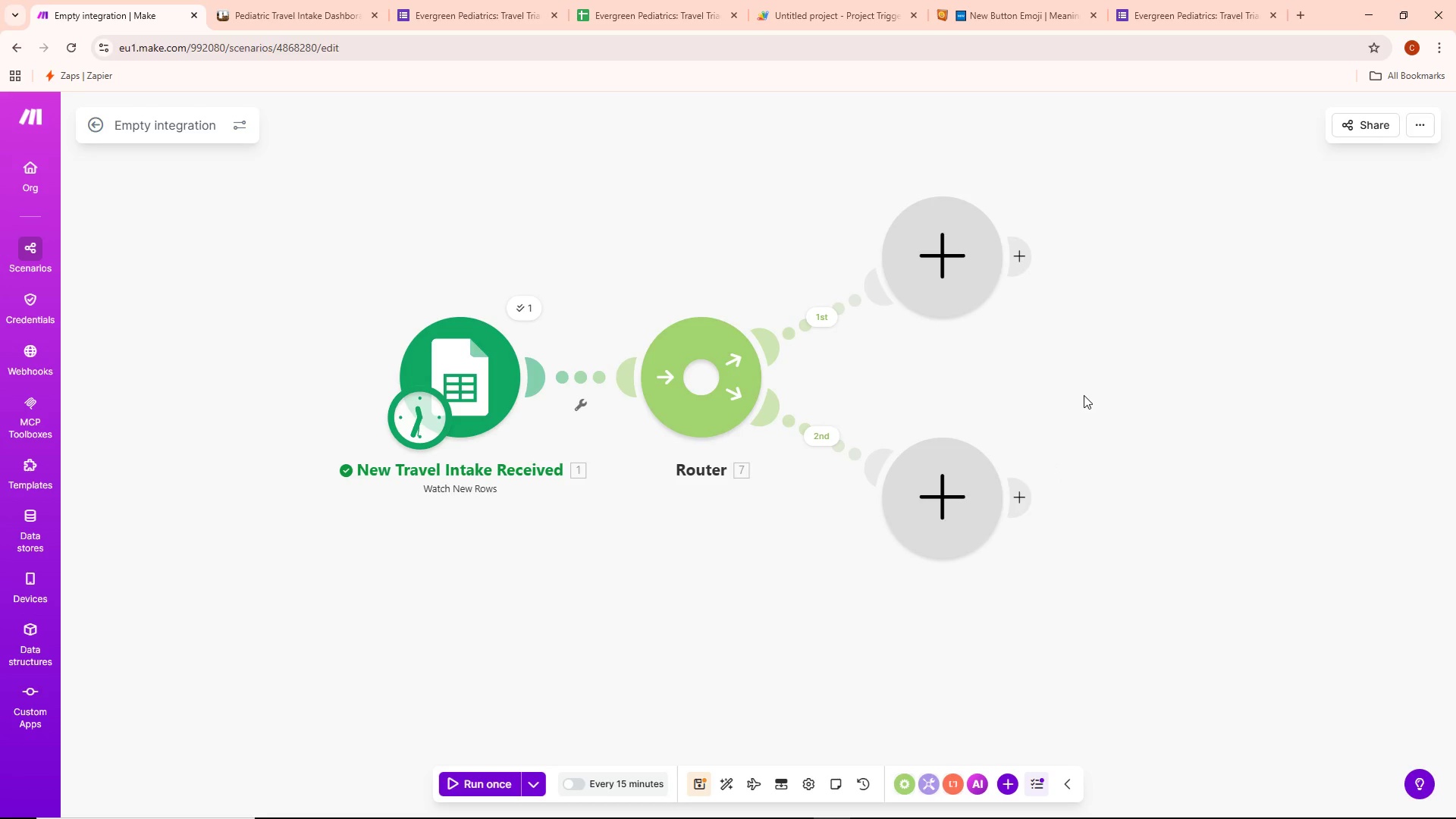 
wait(9.95)
 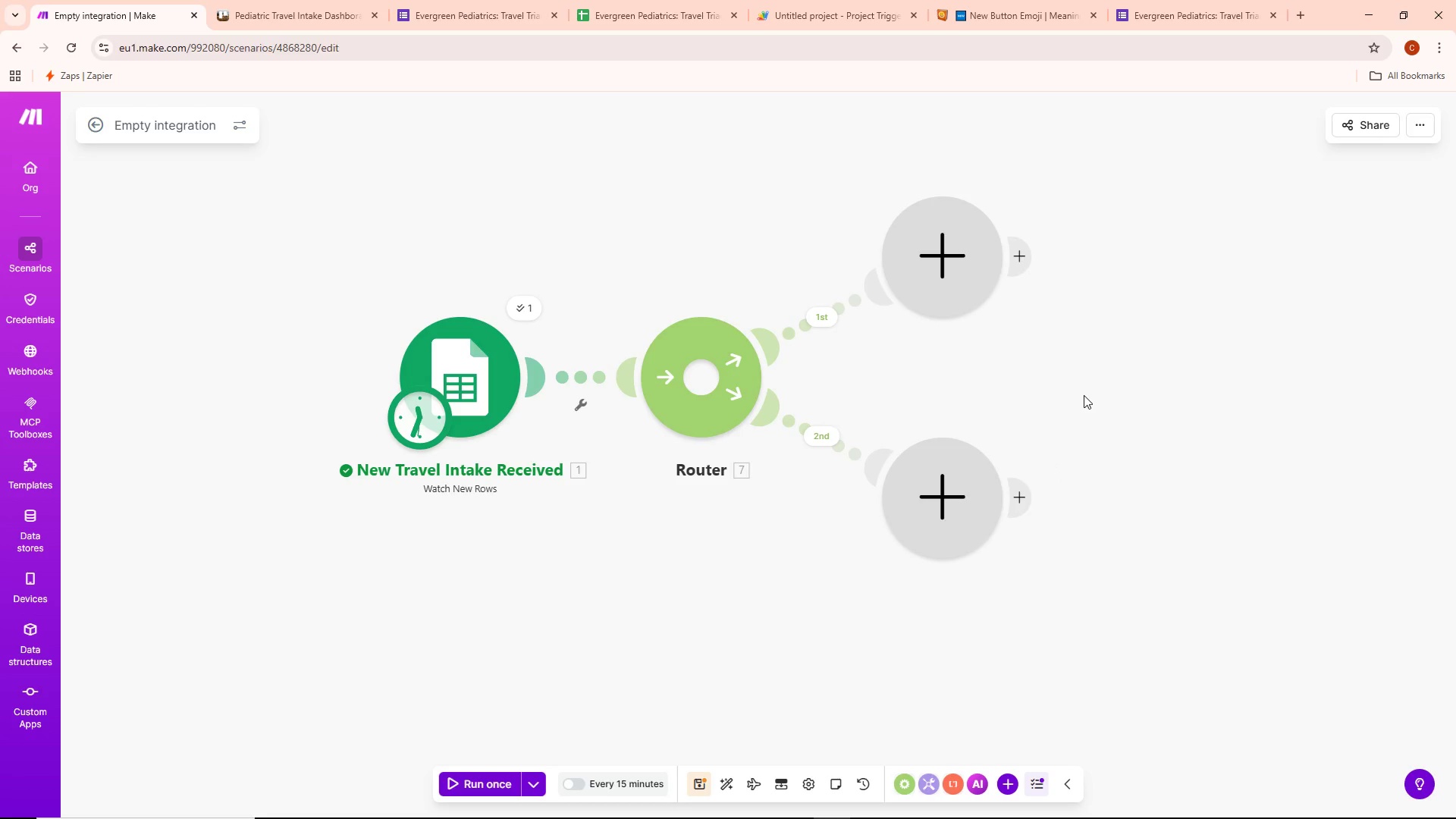 
right_click([687, 388])
 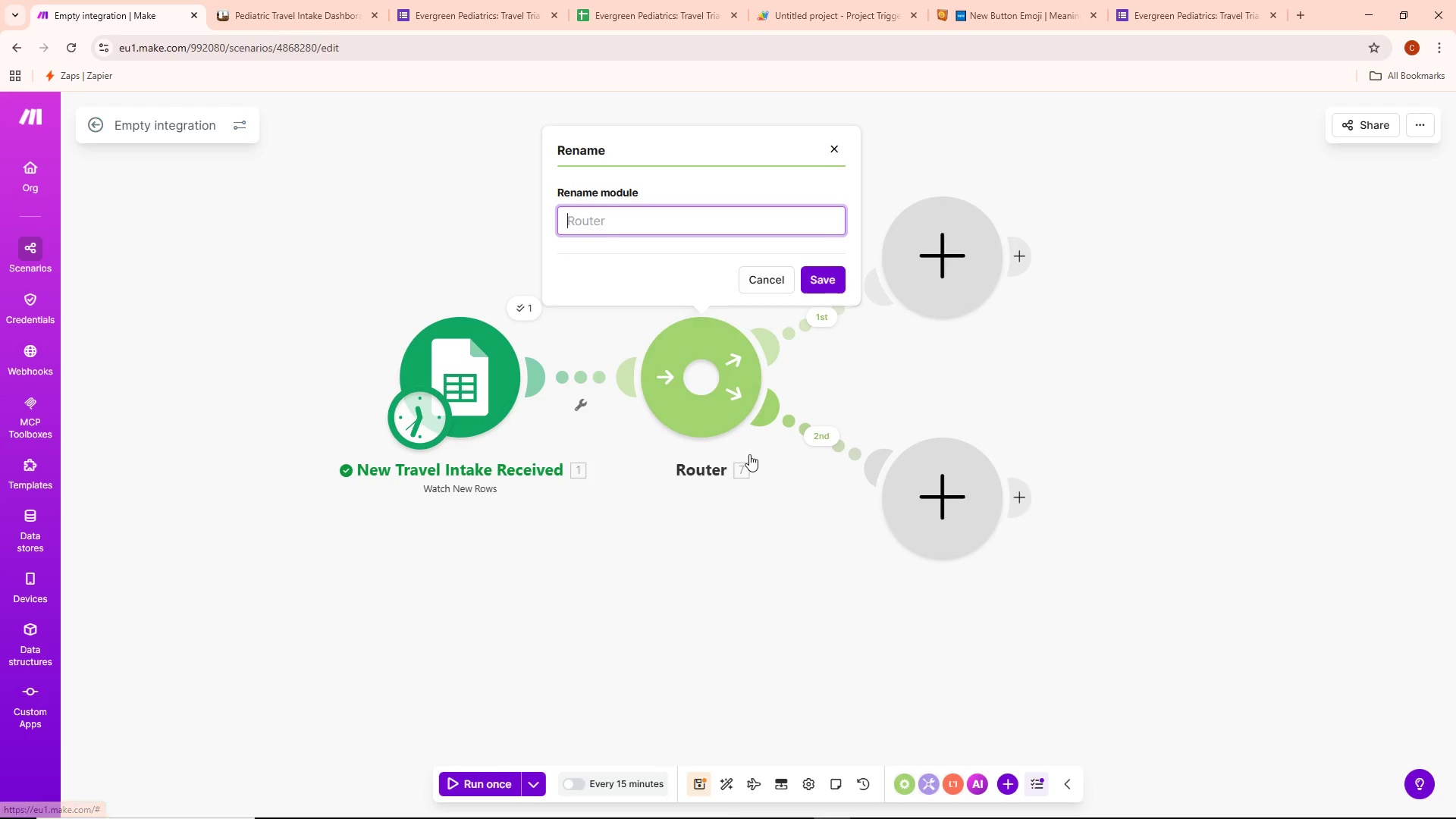 
type(Risk & Urgency Routing)
 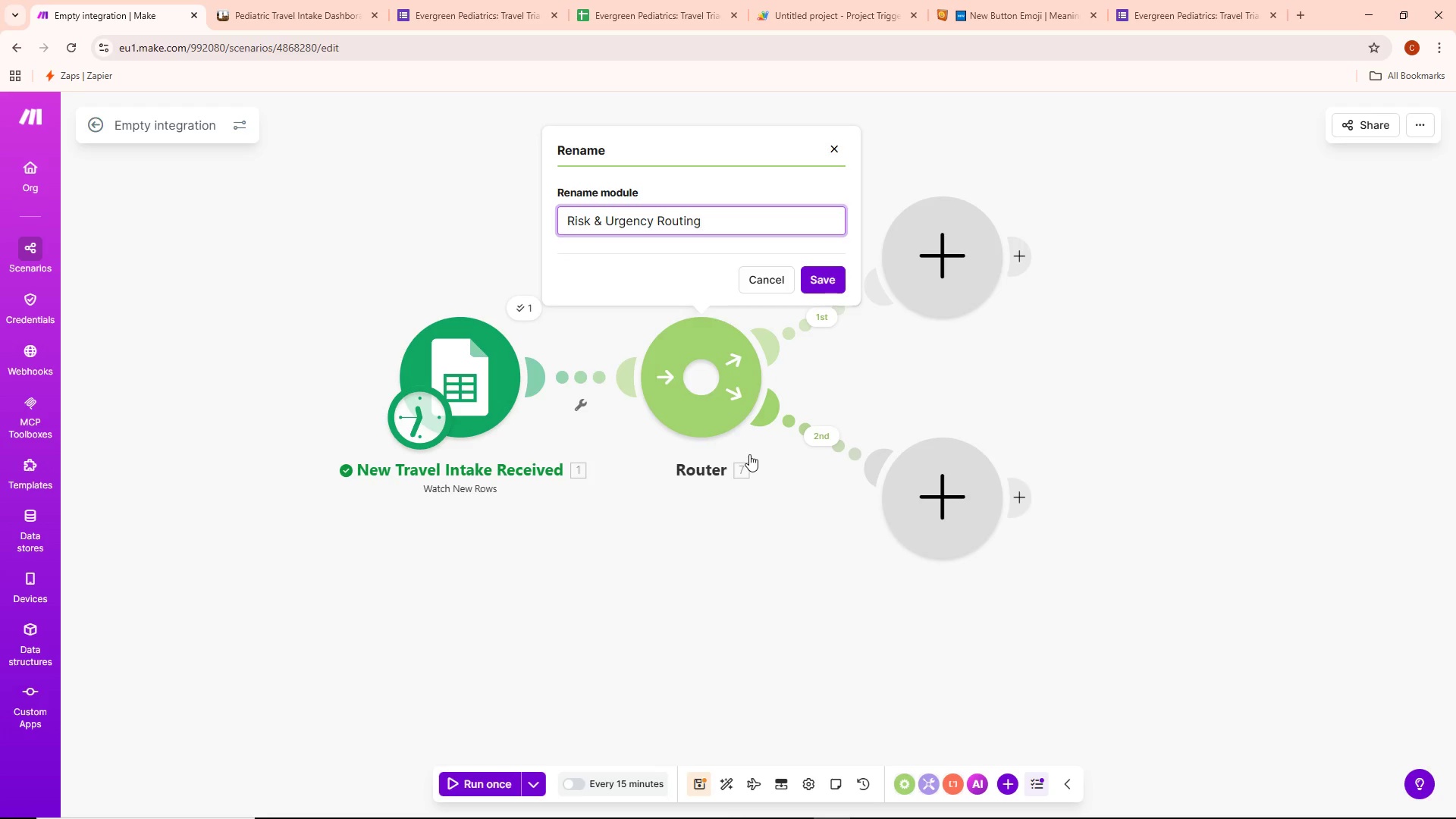 
wait(14.06)
 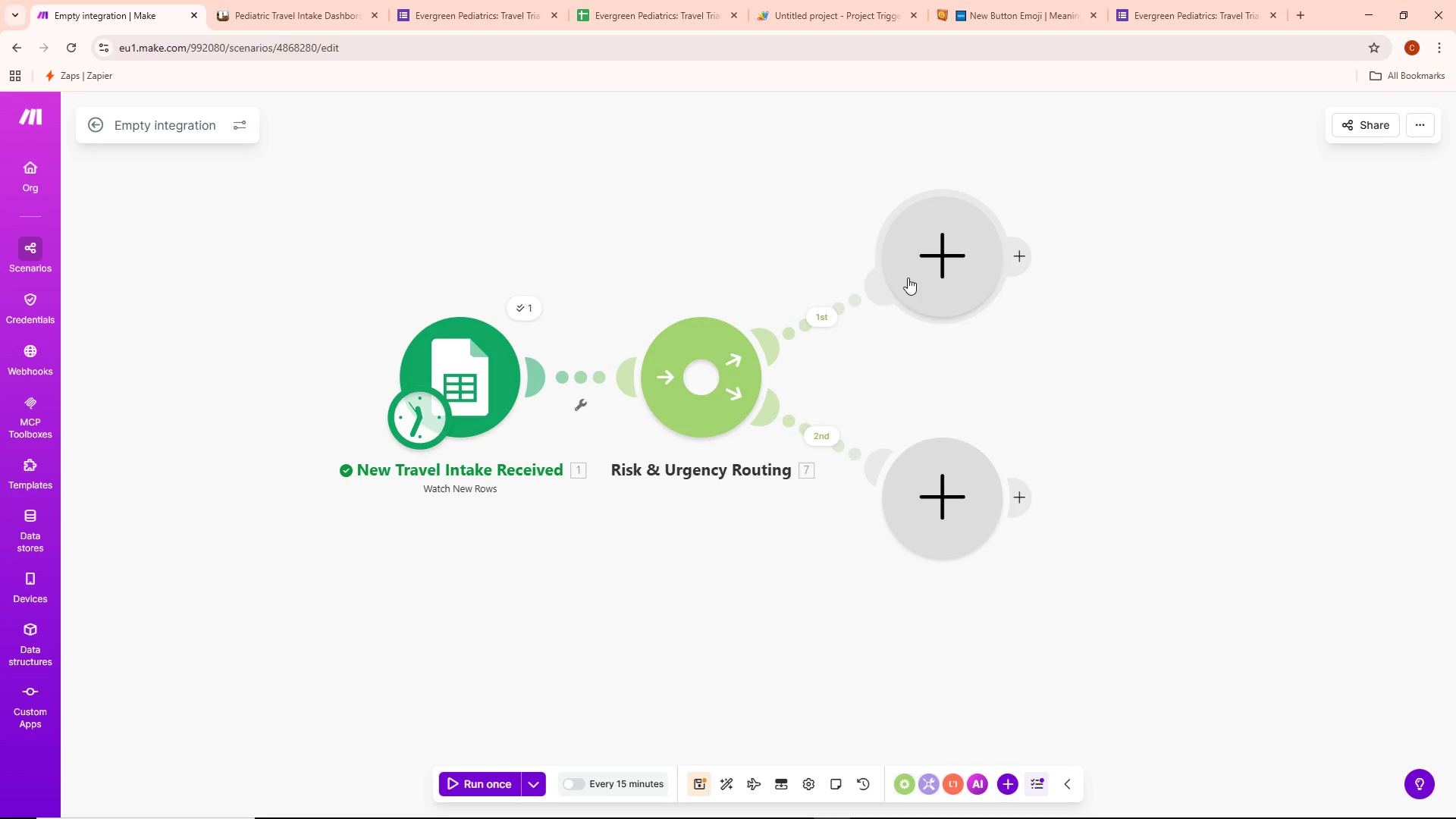 
left_click([823, 313])
 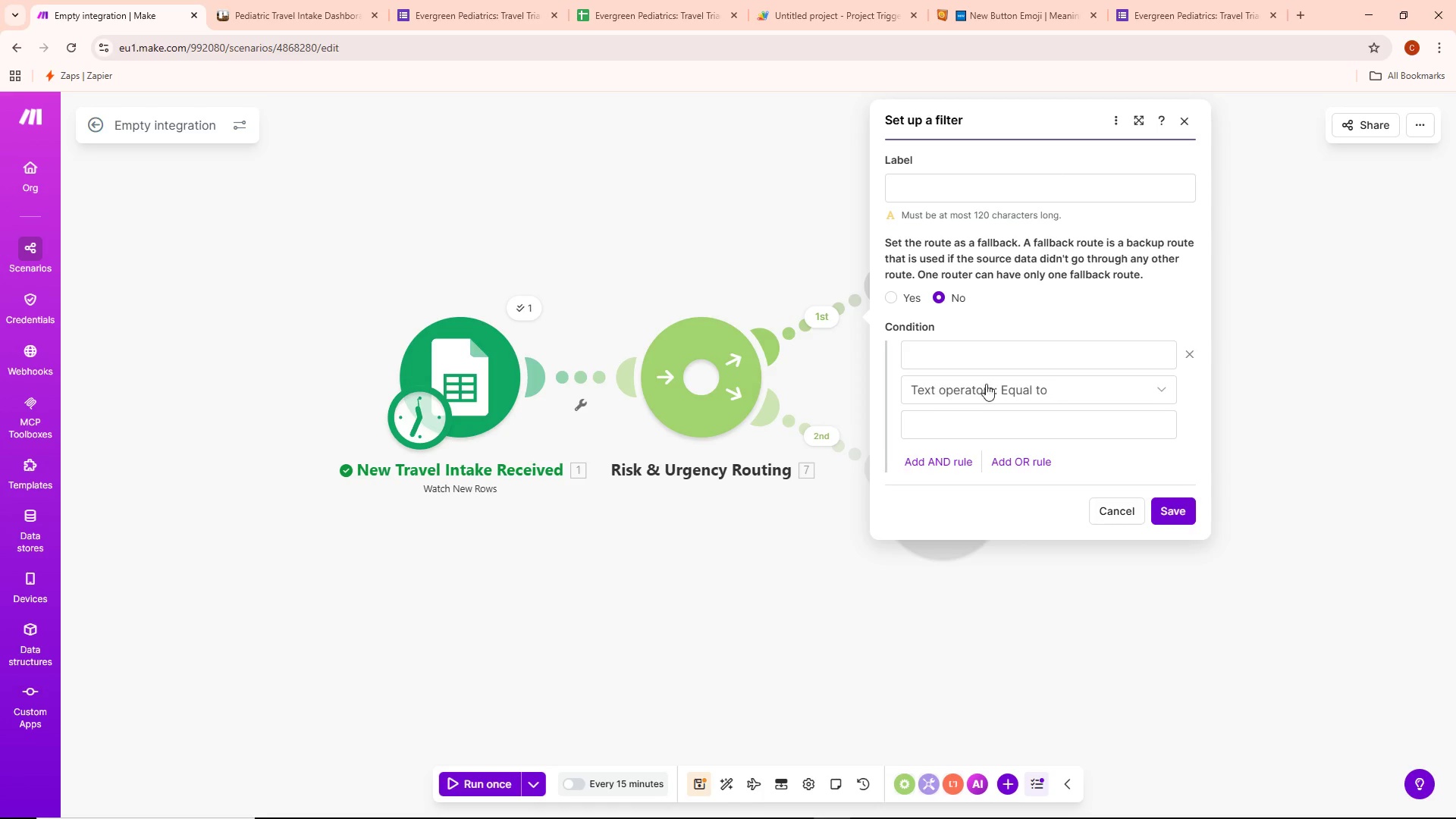 
left_click([986, 353])
 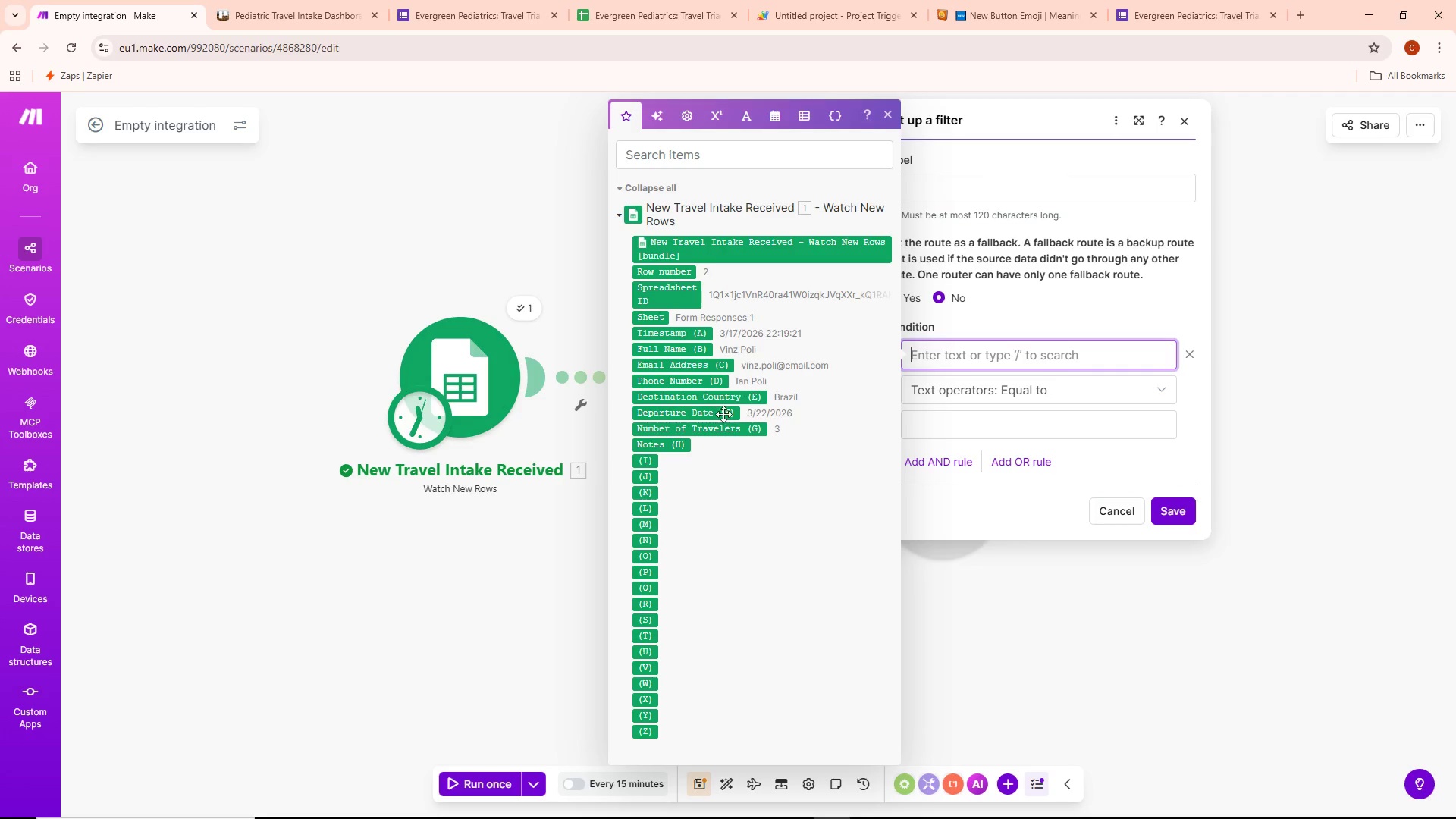 
left_click([694, 416])
 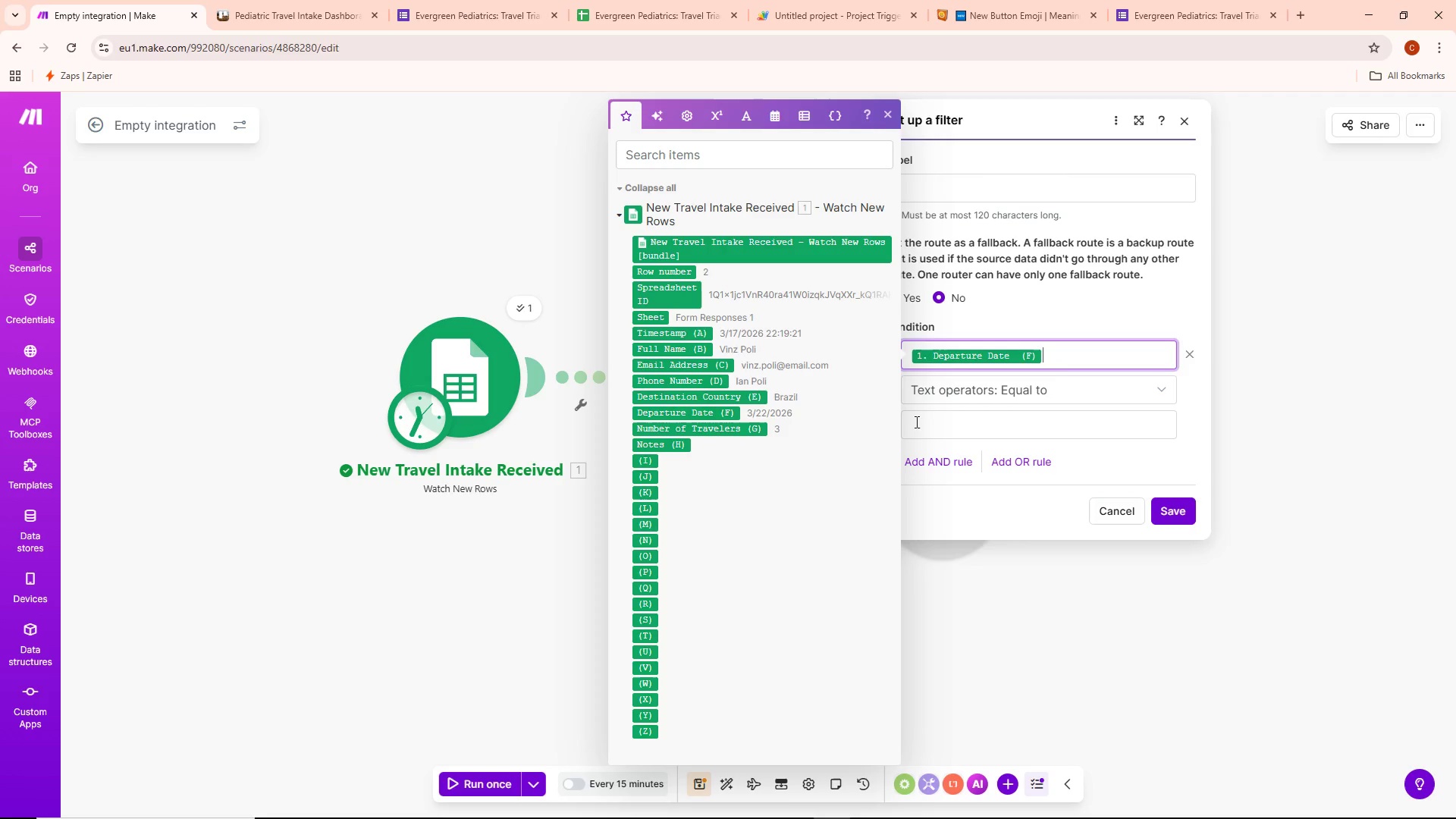 
left_click([1069, 392])
 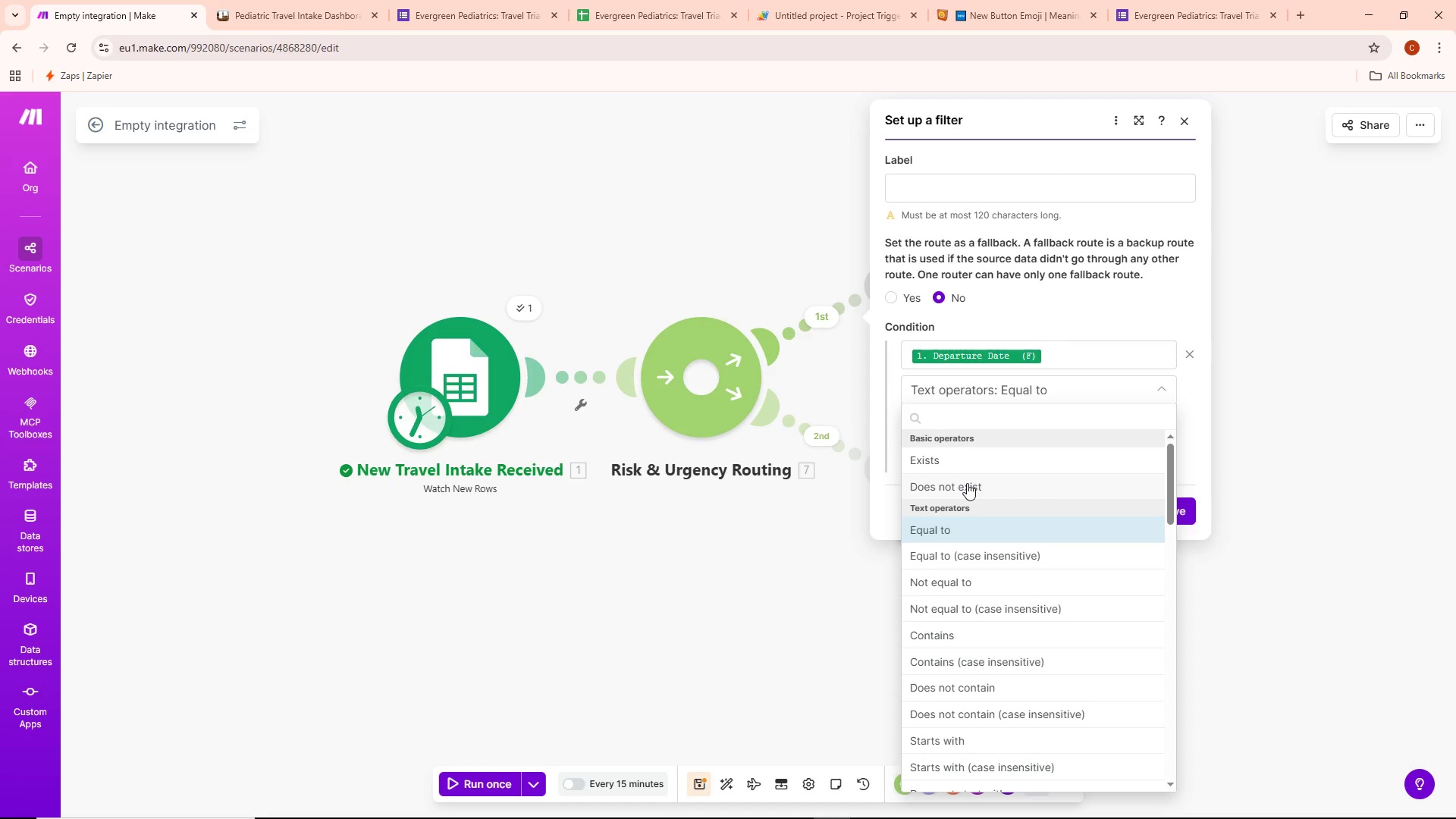 
left_click([967, 483])
 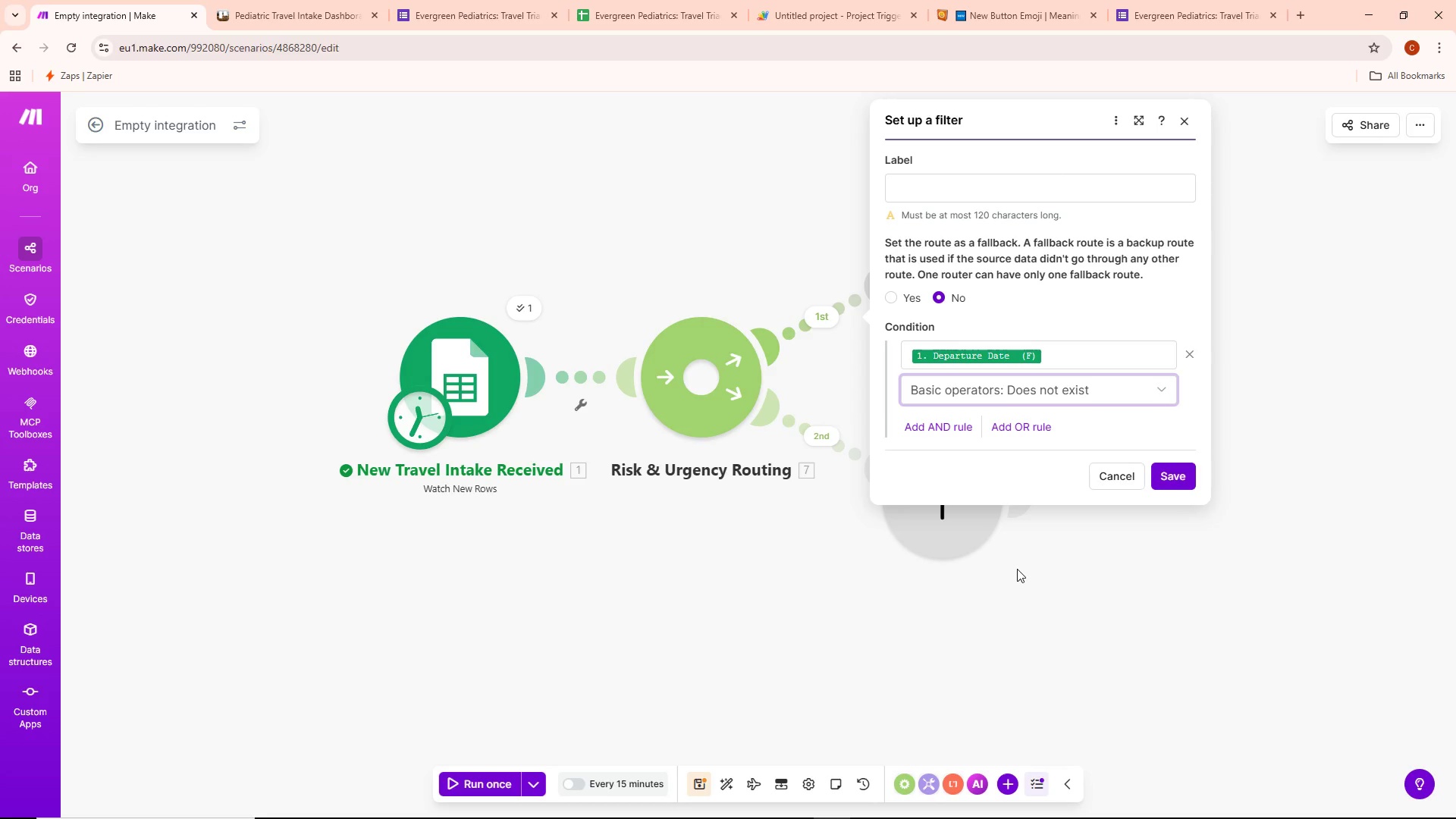 
left_click([1082, 391])
 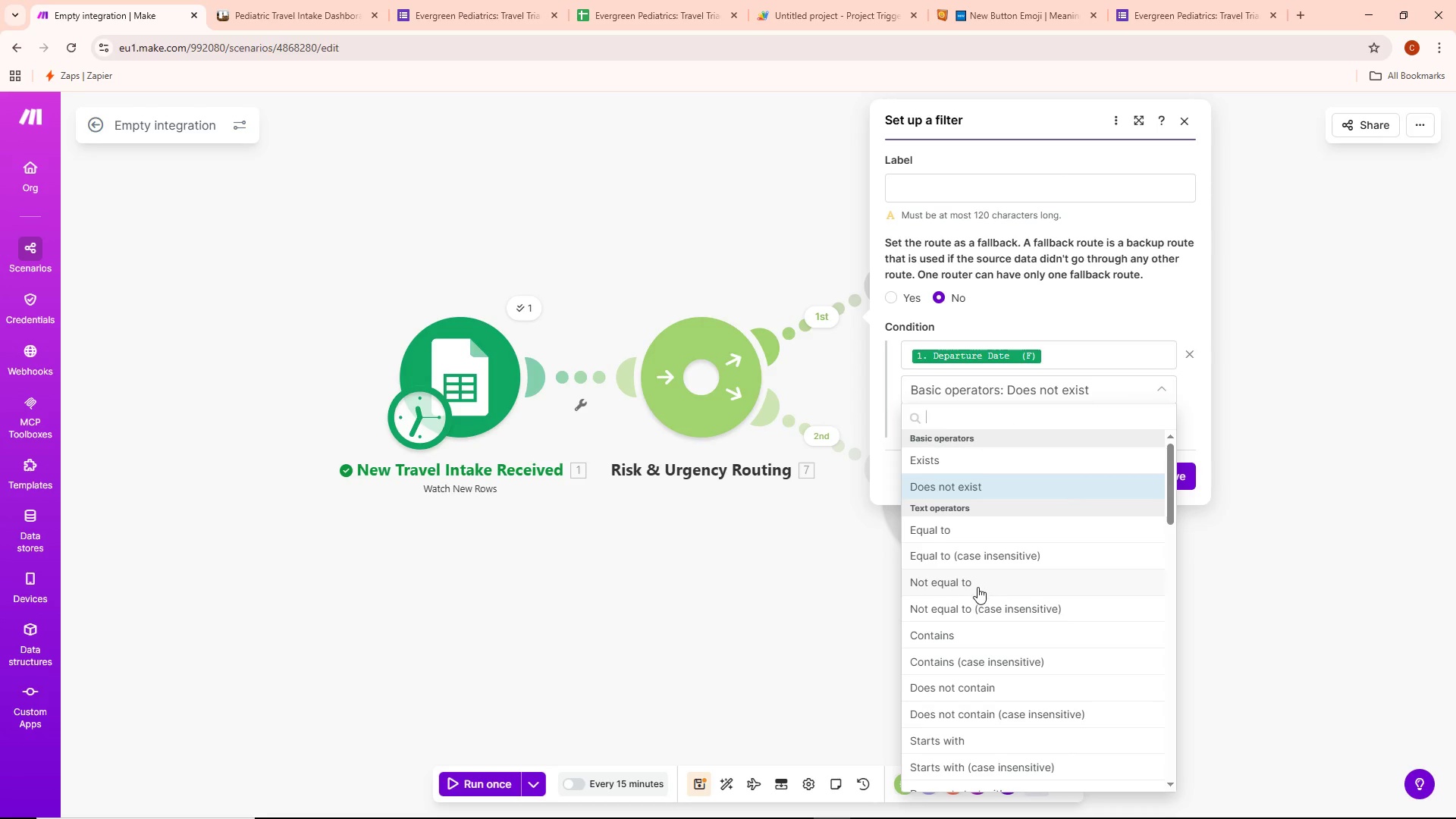 
scroll: coordinate [974, 620], scroll_direction: down, amount: 17.0
 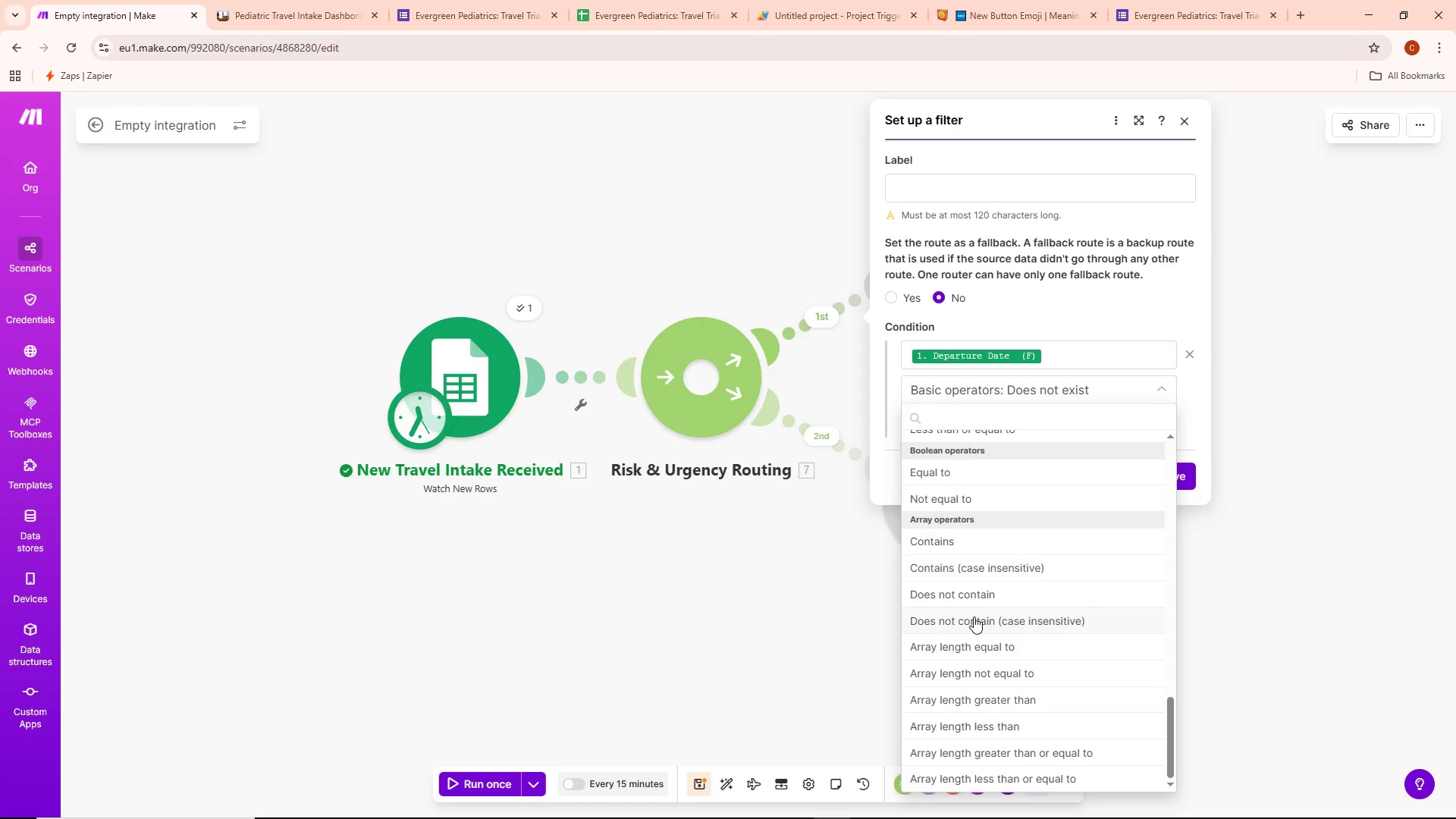 
scroll: coordinate [979, 598], scroll_direction: up, amount: 23.0
 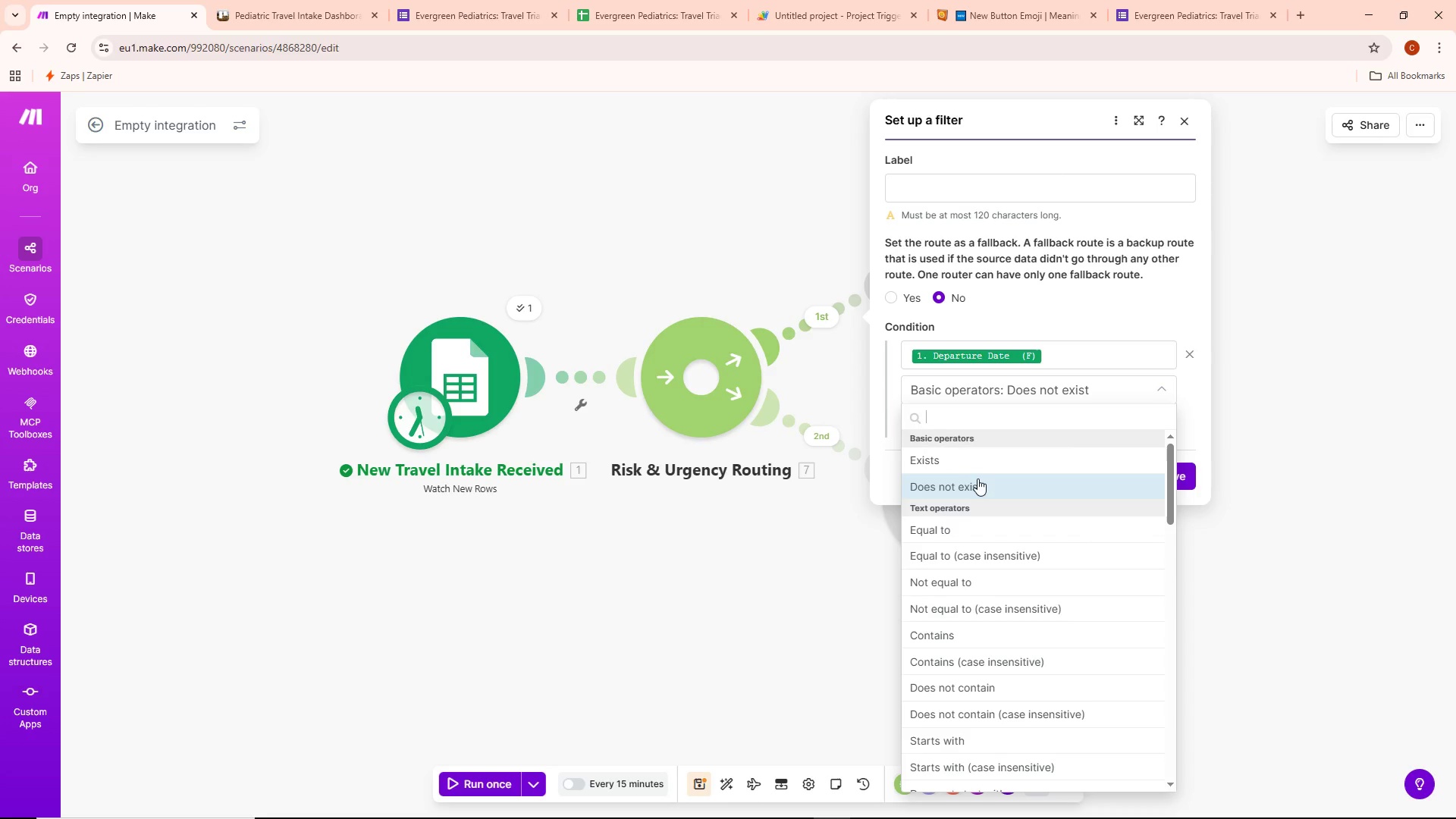 
left_click([978, 484])
 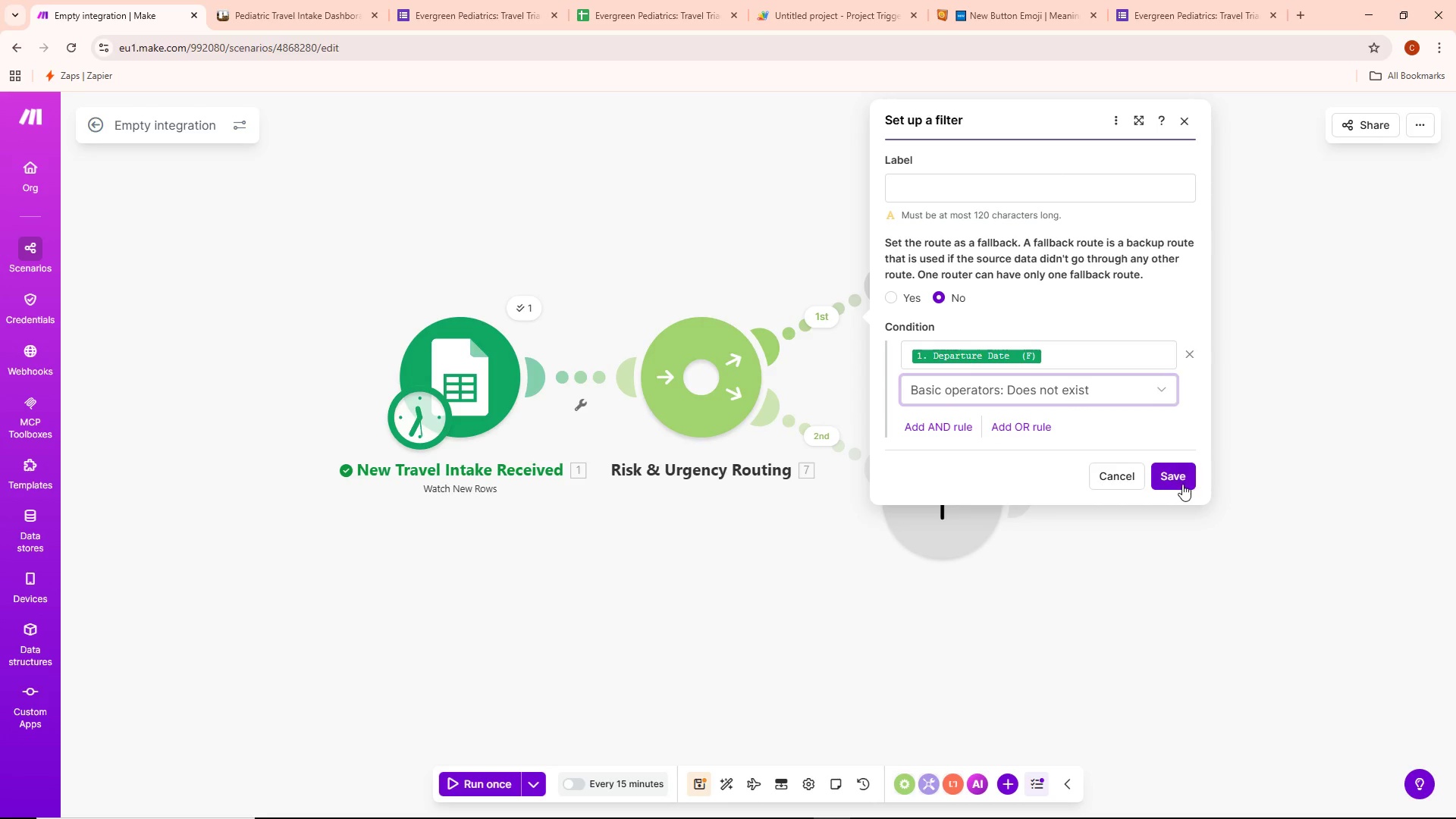 
left_click([1178, 480])
 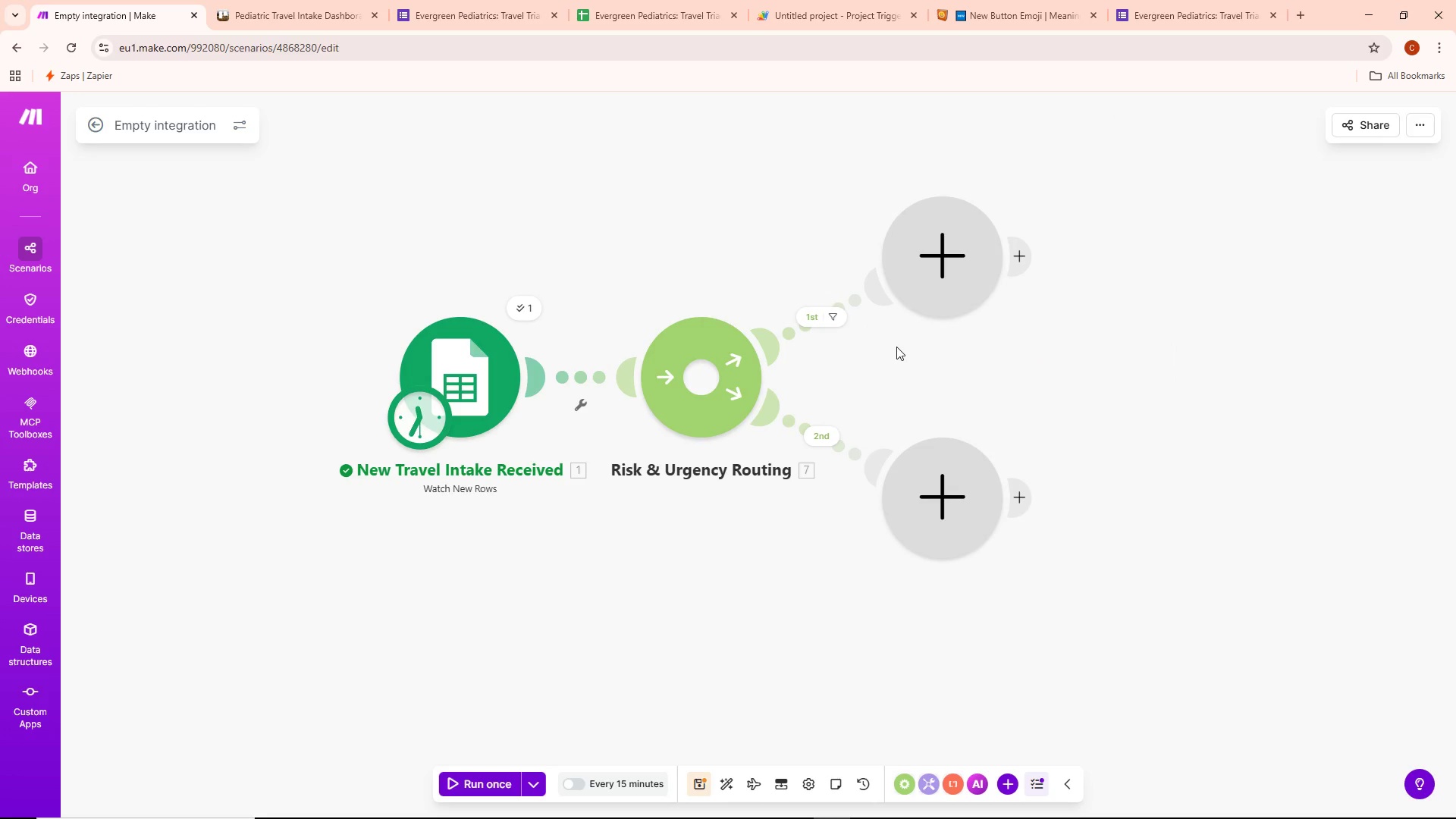 
left_click([827, 310])
 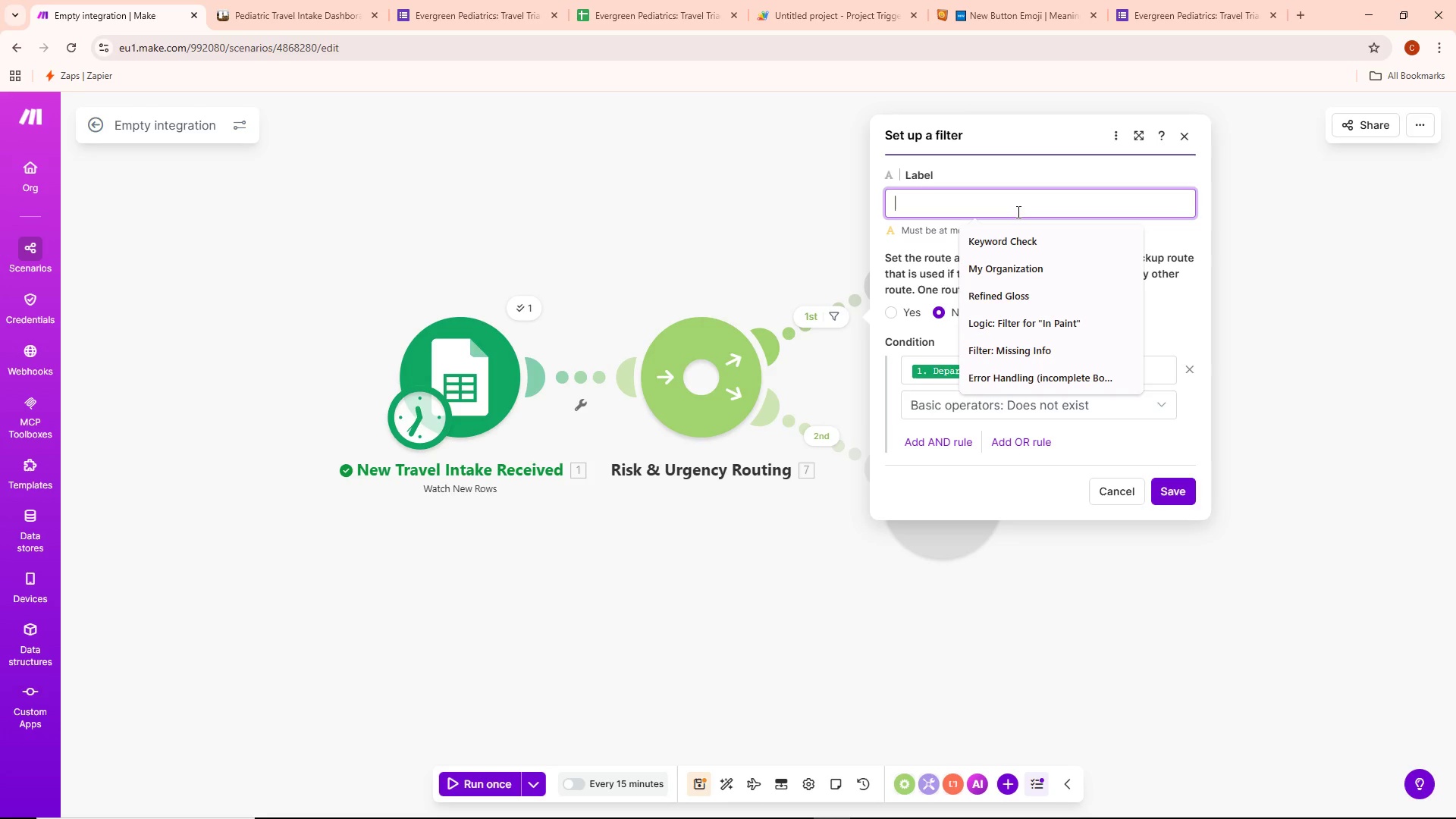 
wait(7.59)
 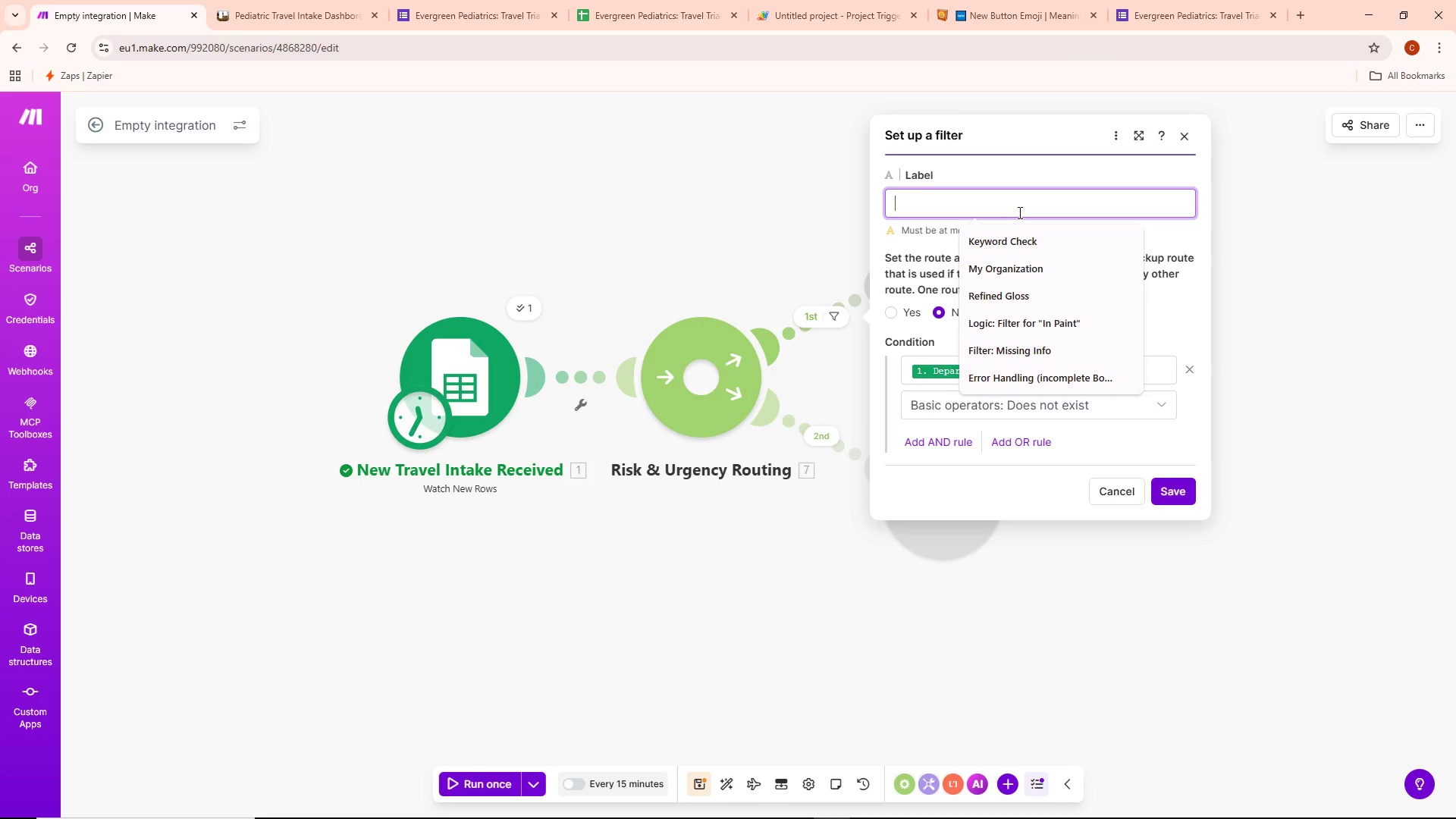 
type(Error: Missing Departure Date)
 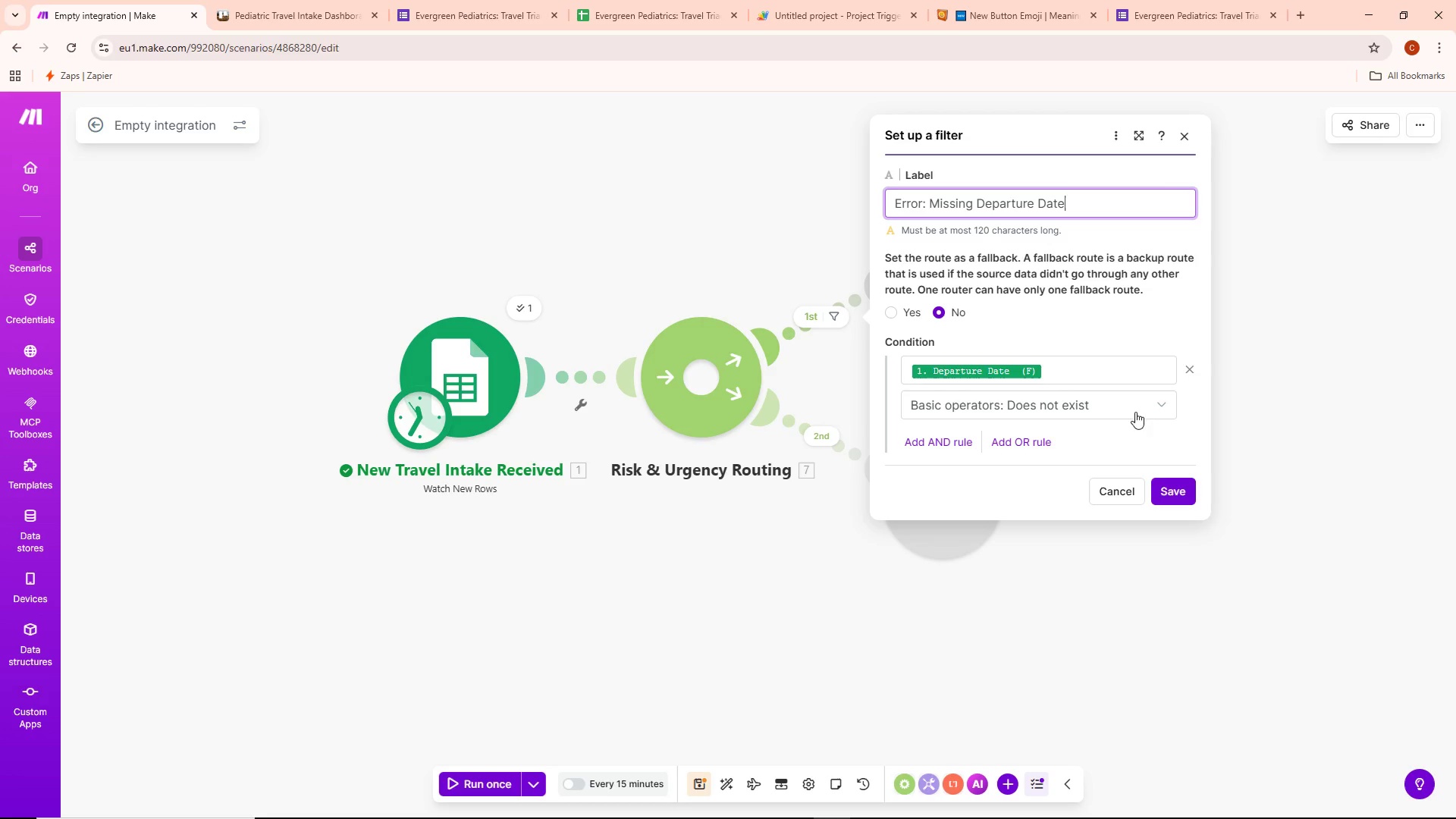 
left_click([1171, 494])
 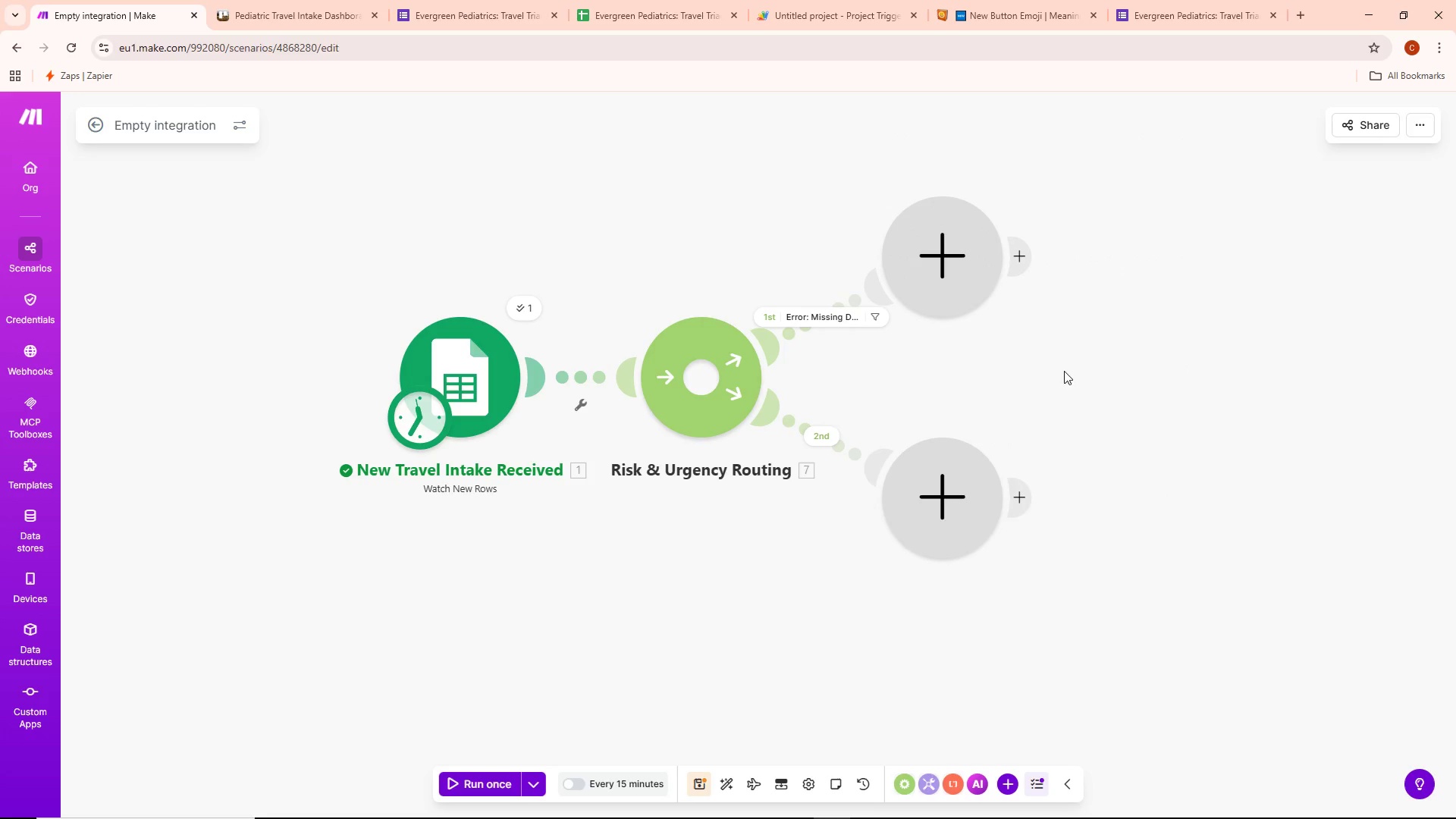 
left_click([934, 255])
 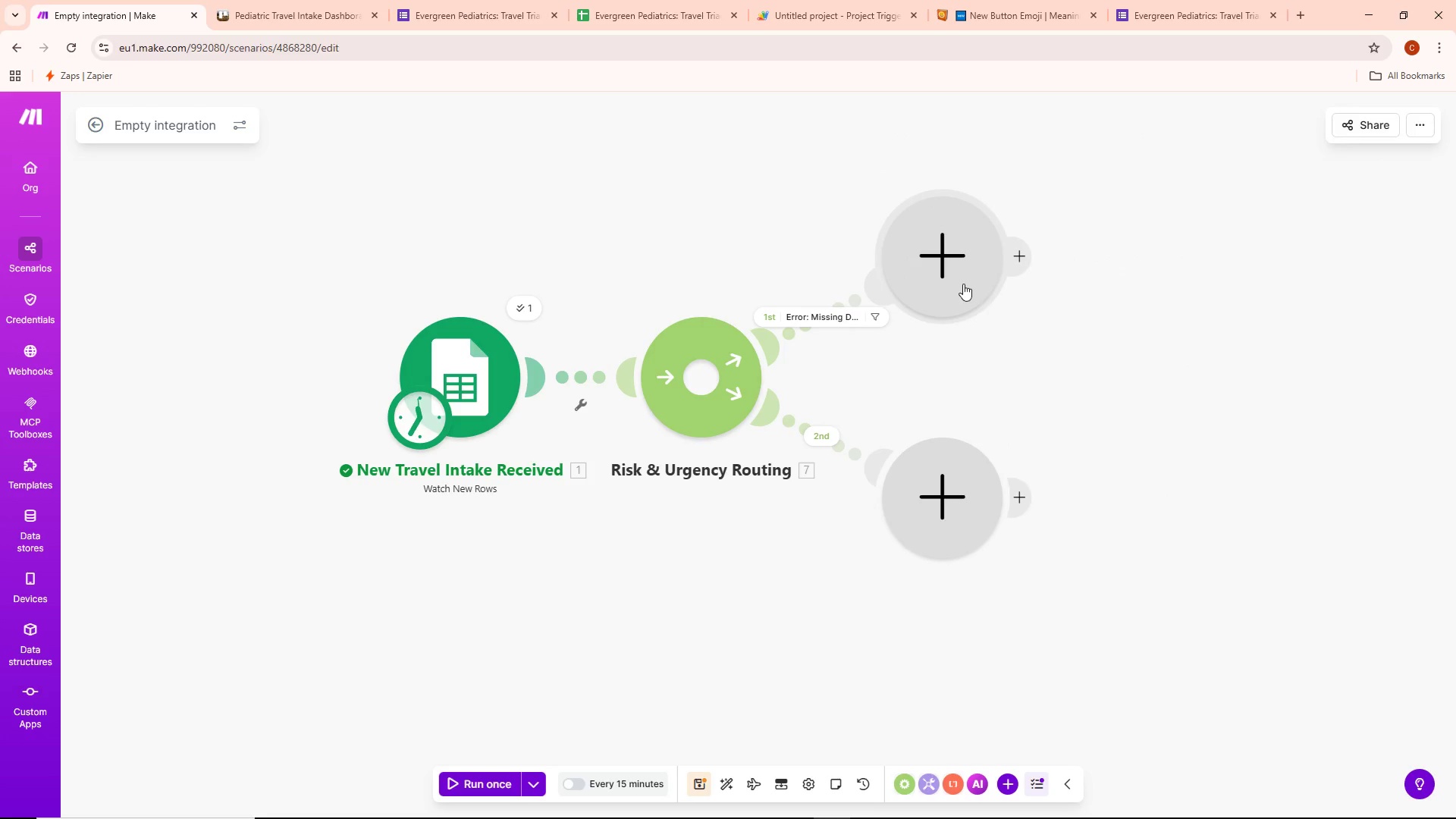 
left_click([964, 254])
 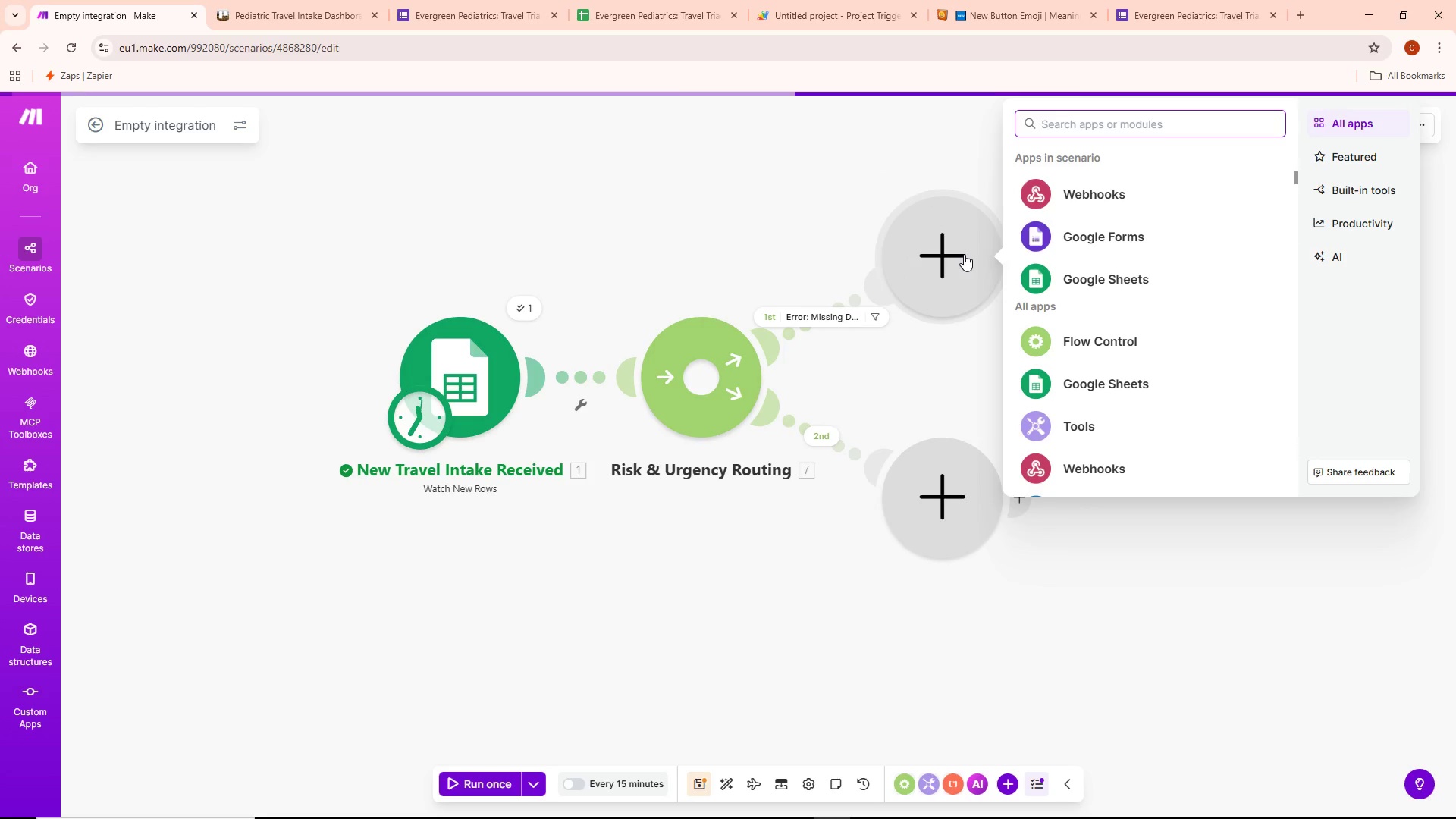 
type(gmail)
 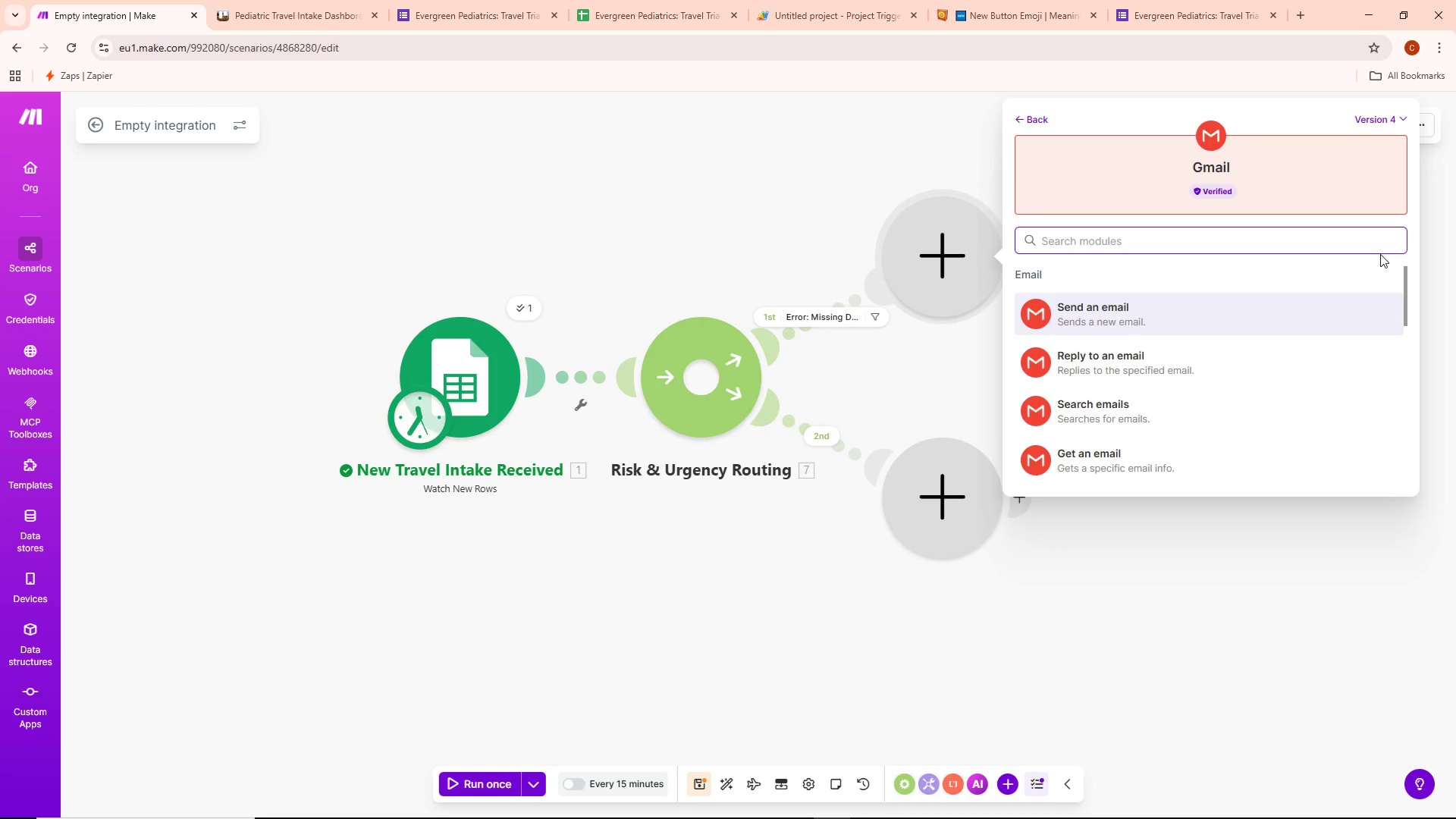 
wait(28.89)
 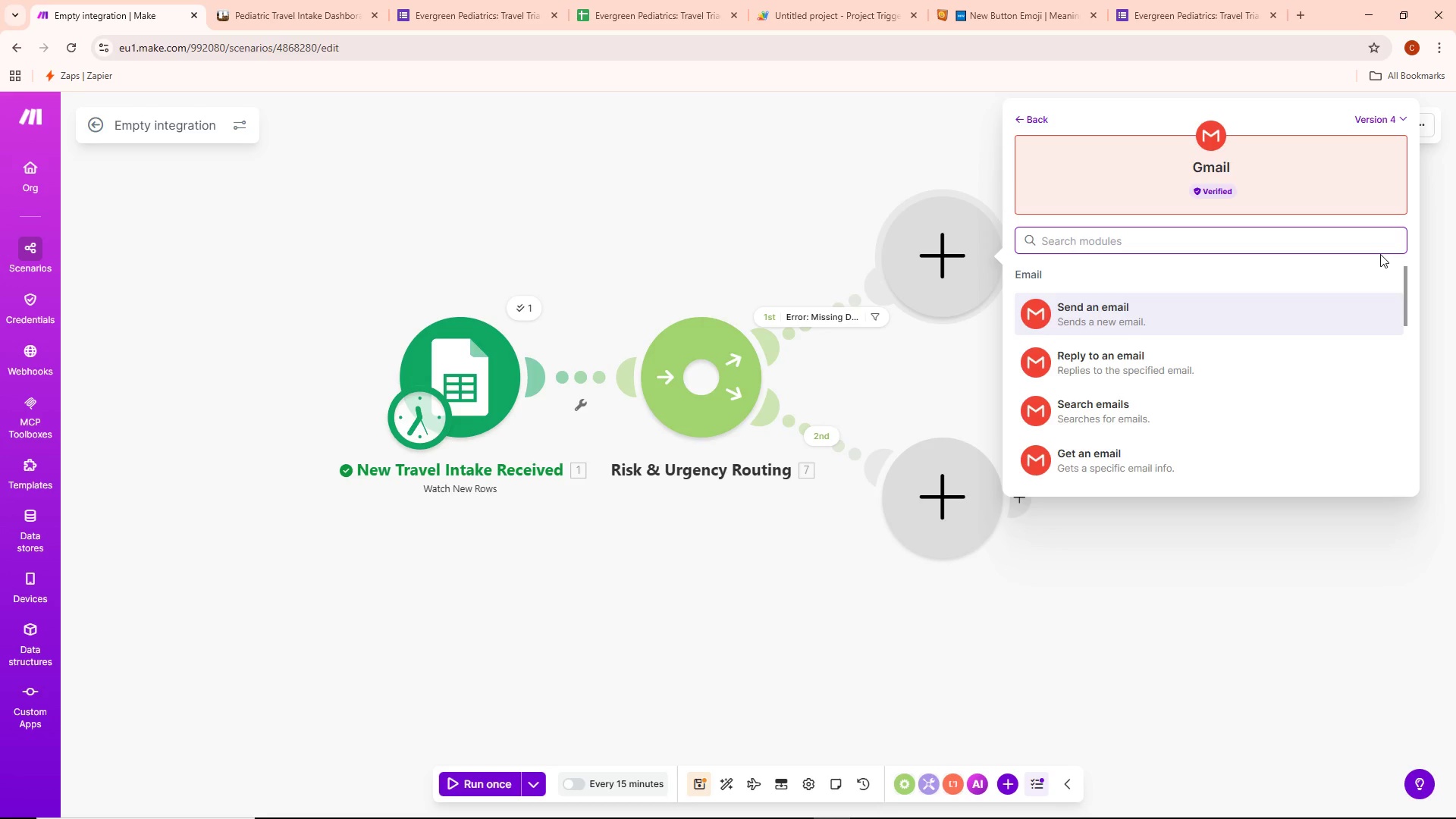 
scroll: coordinate [1176, 341], scroll_direction: up, amount: 1.0
 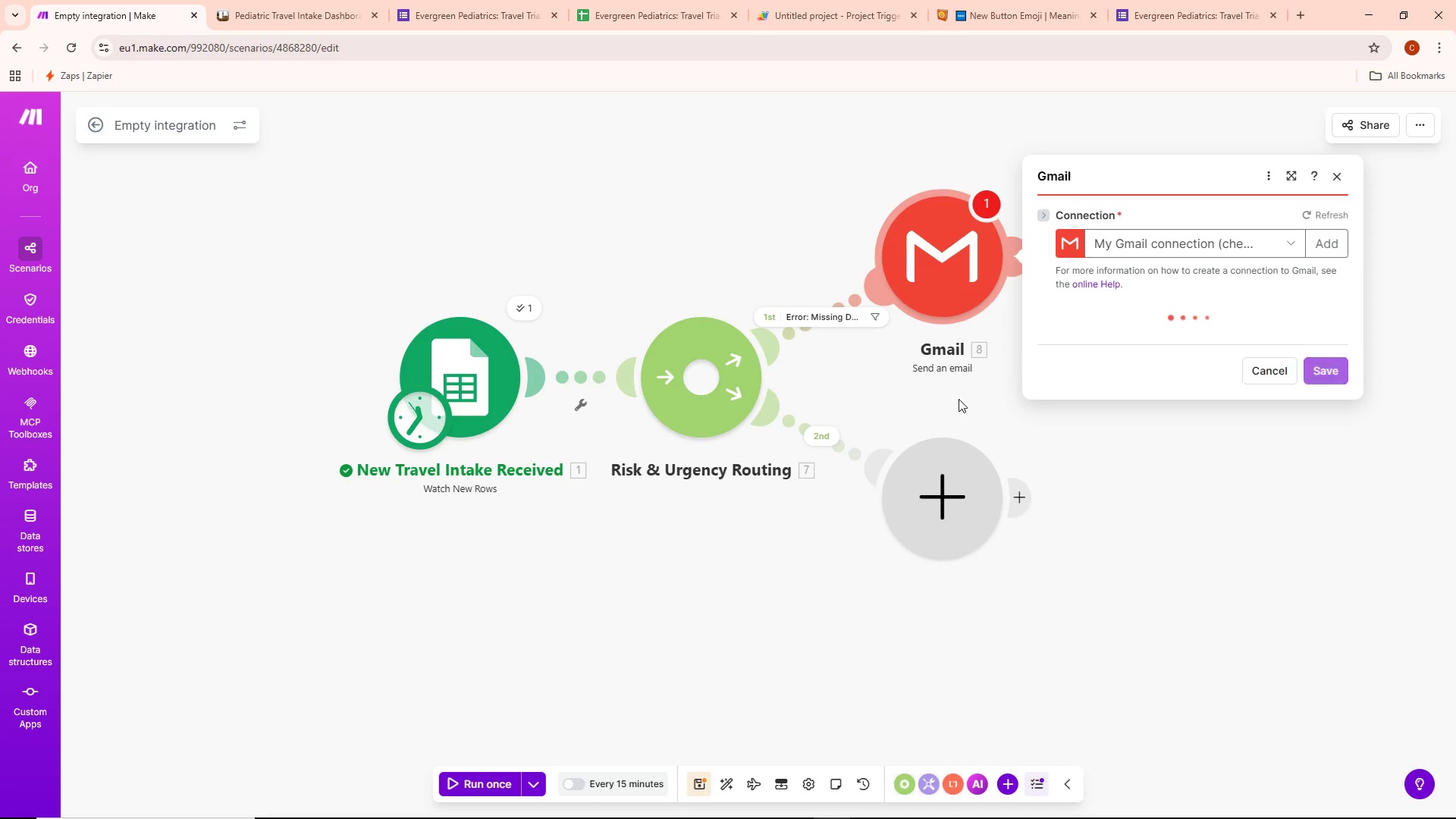 
wait(27.73)
 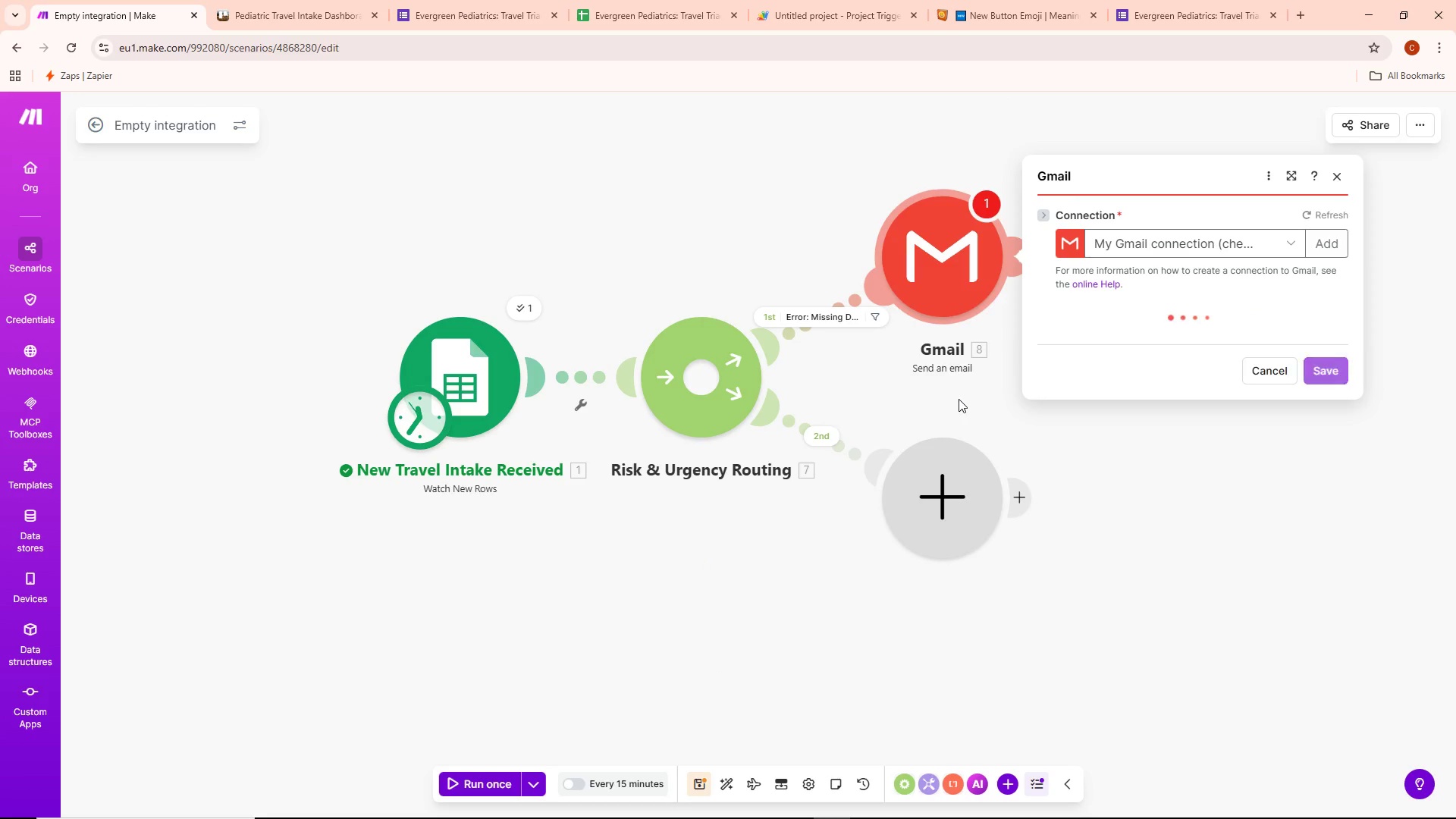 
double_click([1109, 445])
 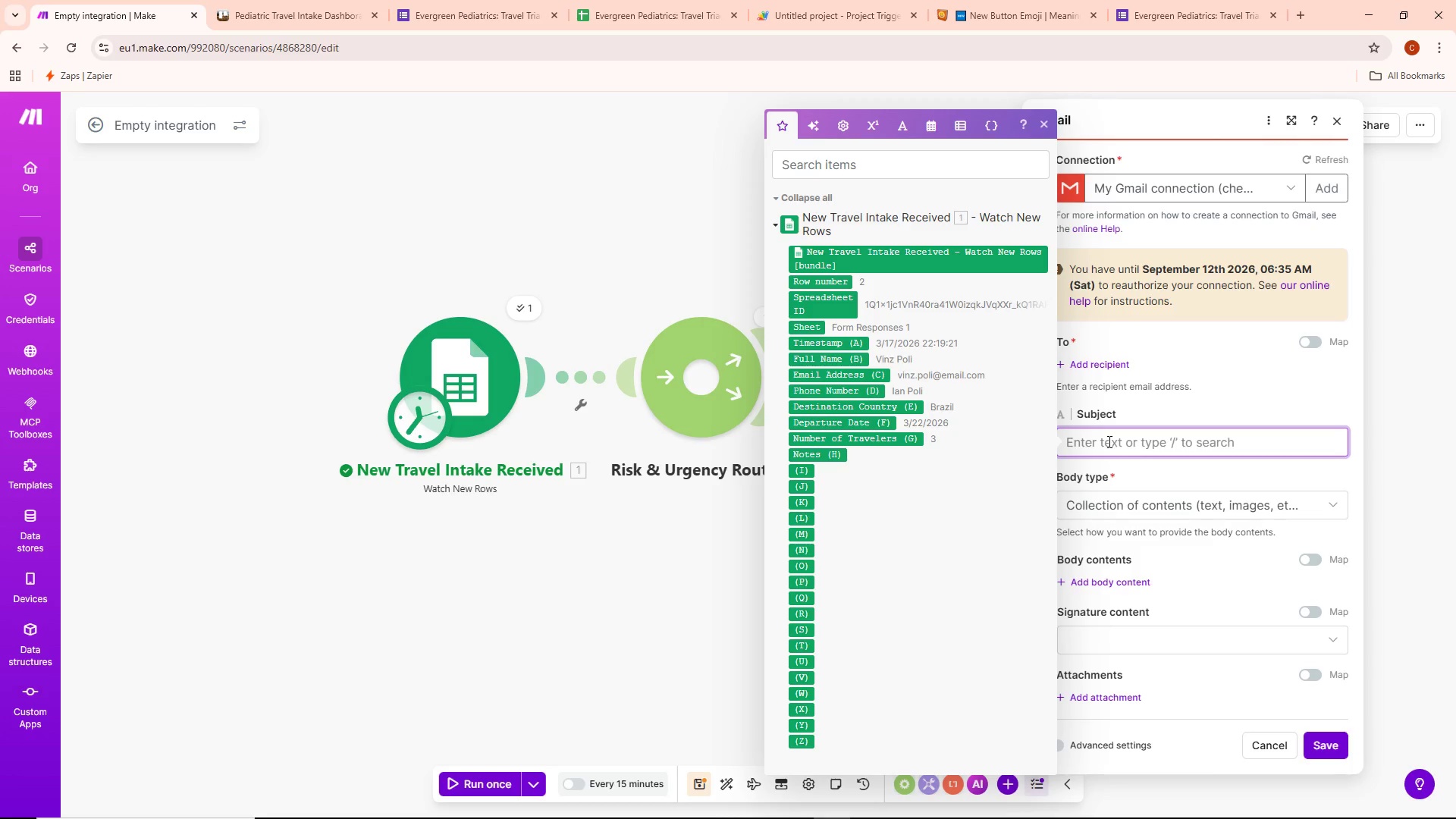 
wait(18.92)
 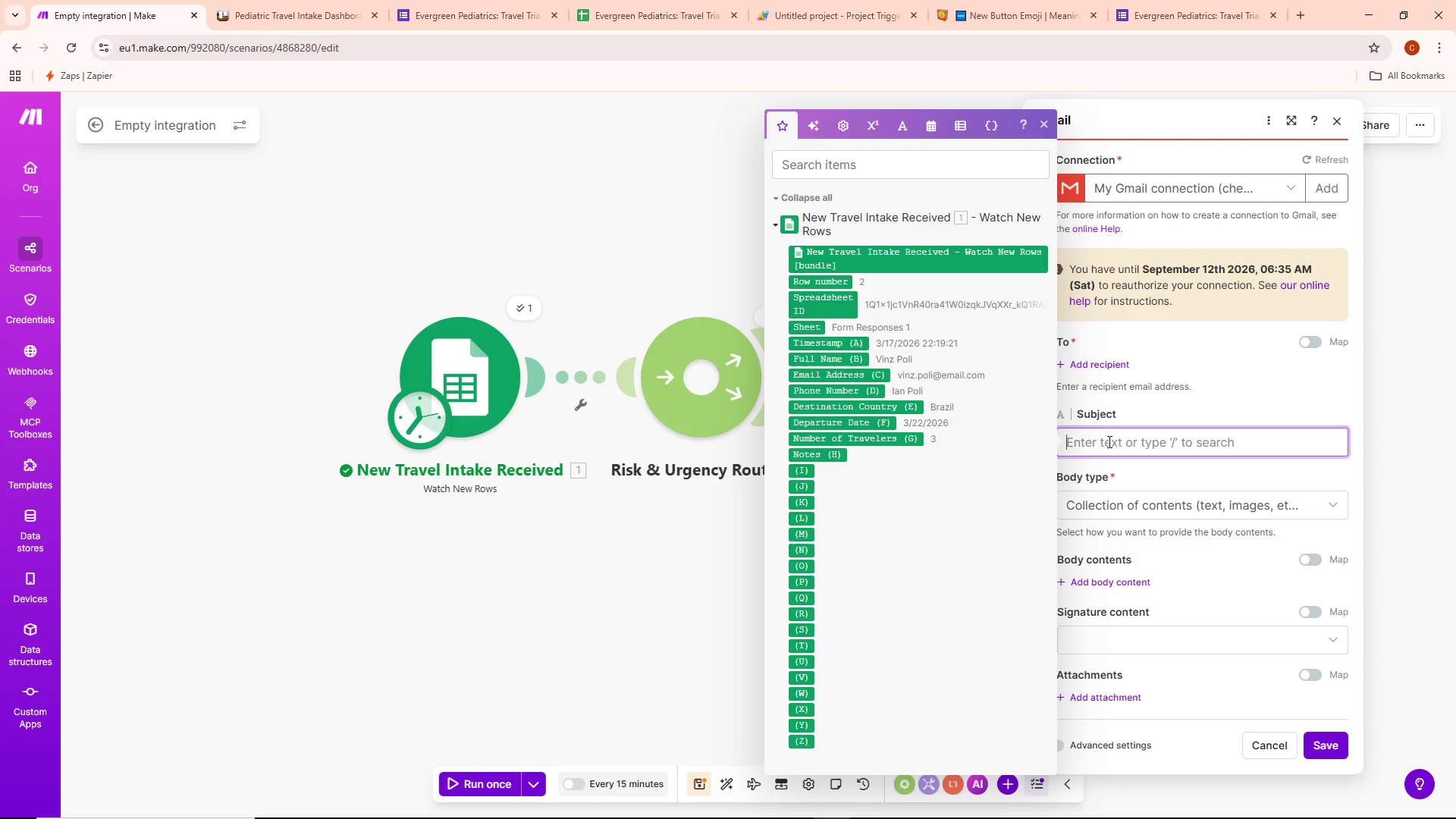 
type(Incomplete Travel Form)
 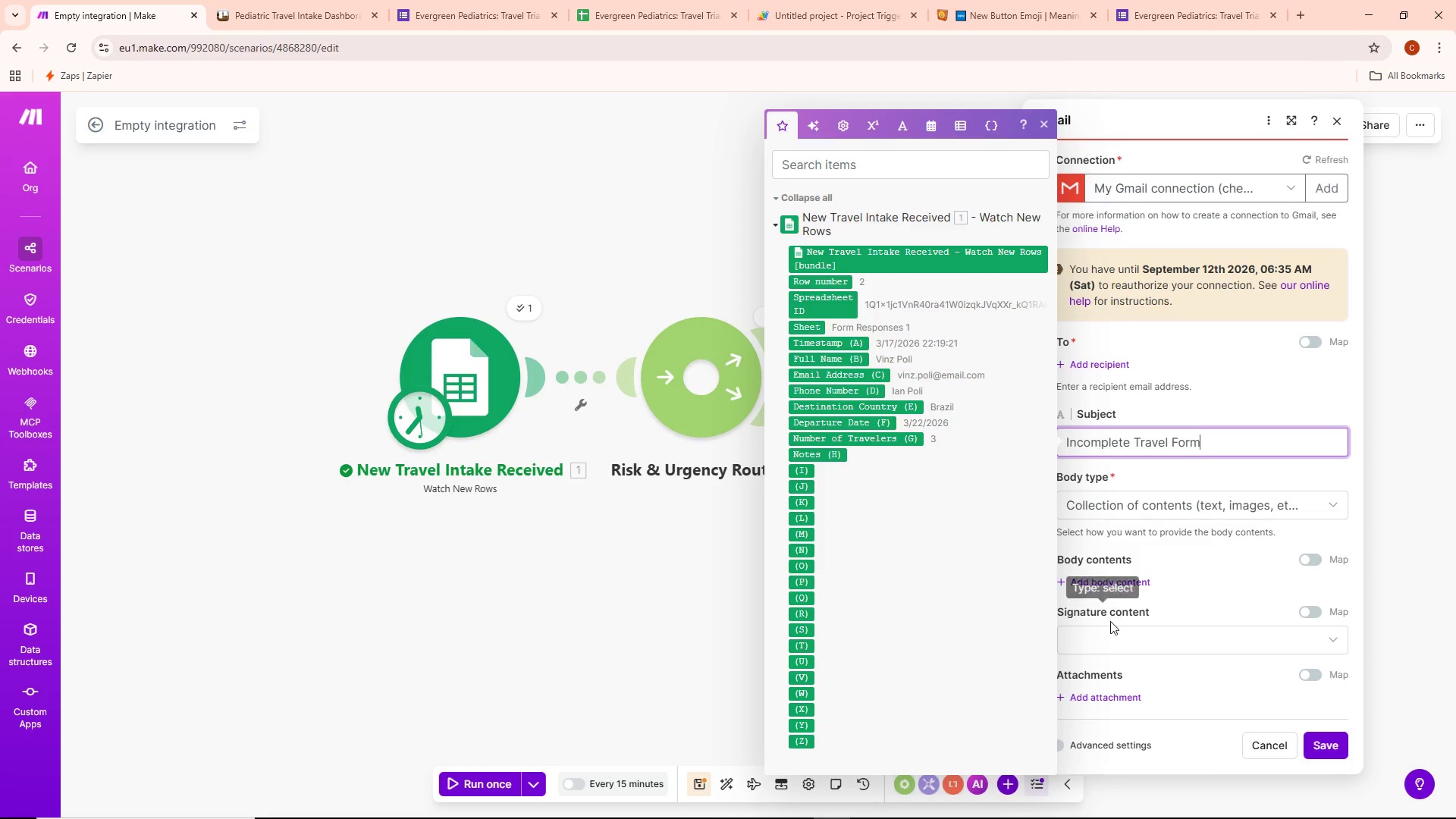 
left_click([1106, 582])
 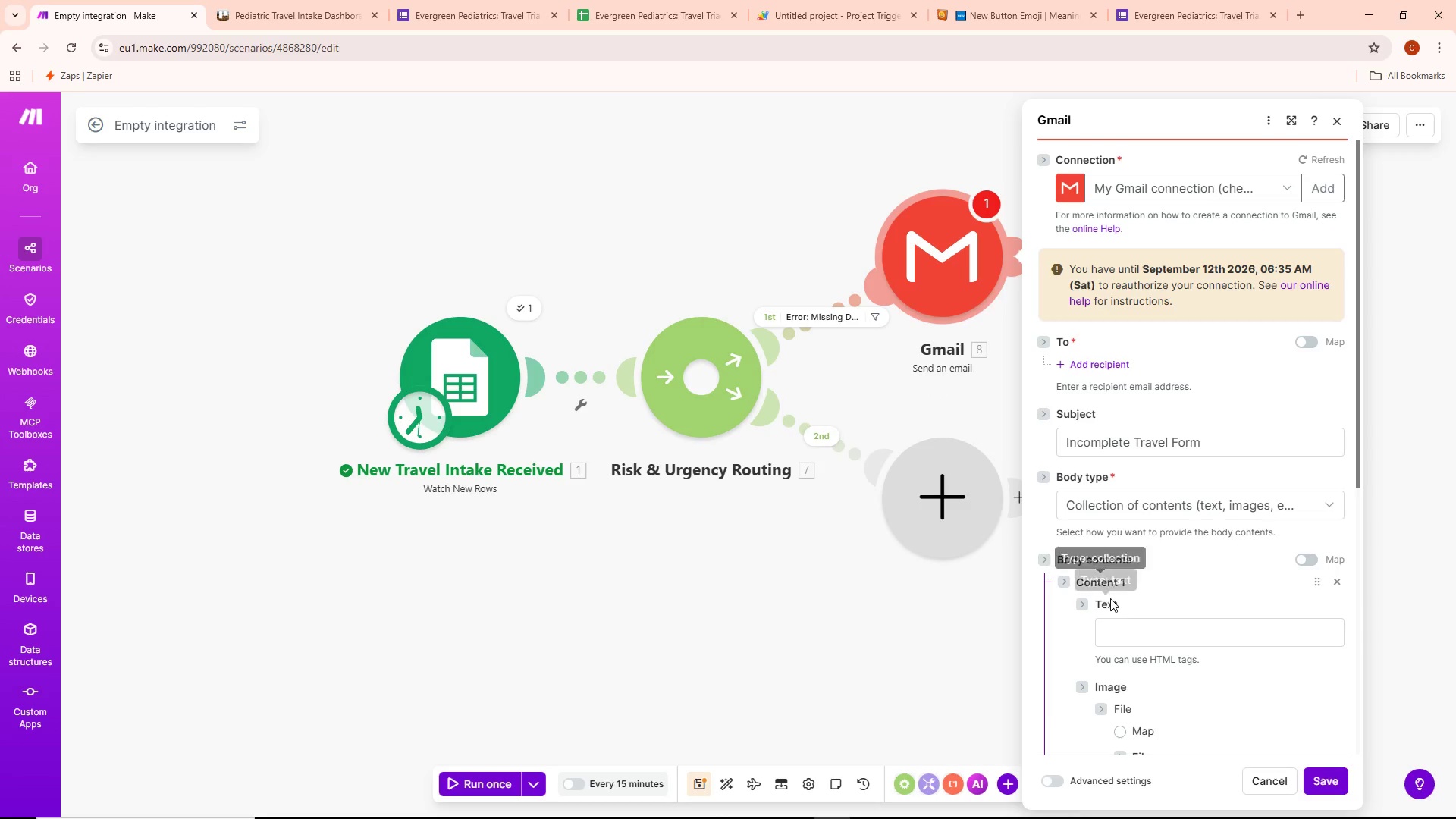 
mouse_move([1158, 627])
 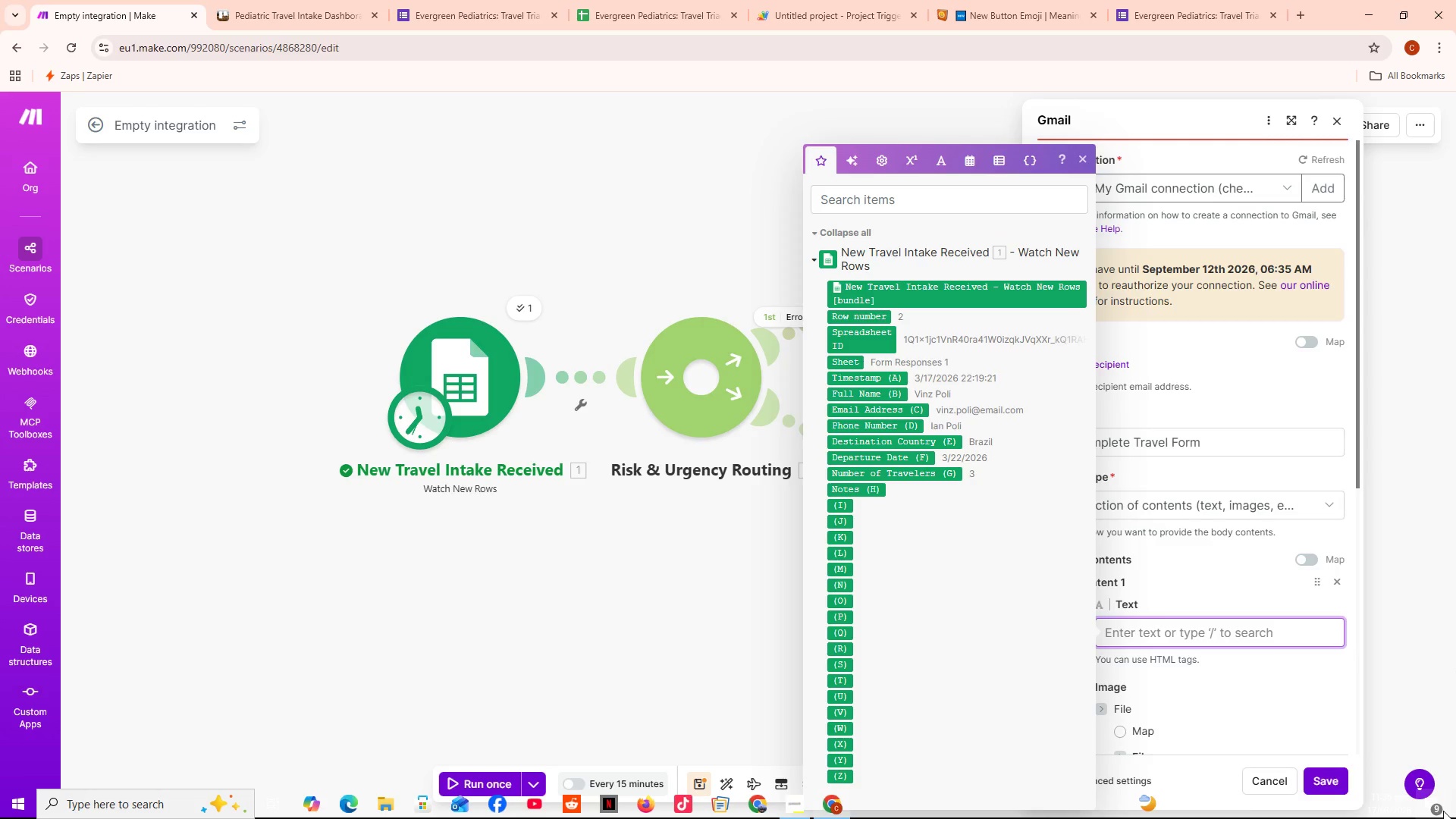 
type(Hi)
 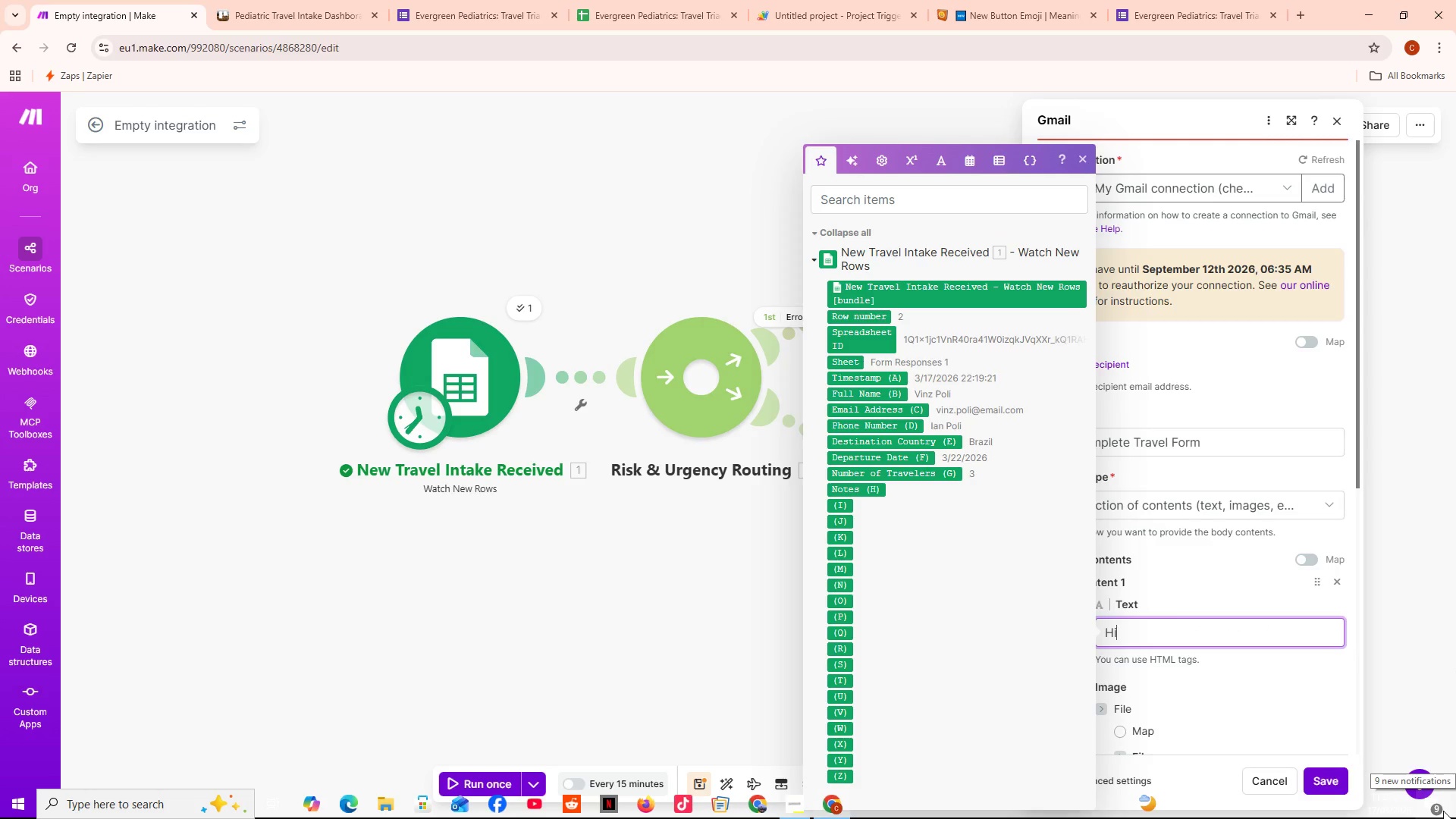 
wait(9.33)
 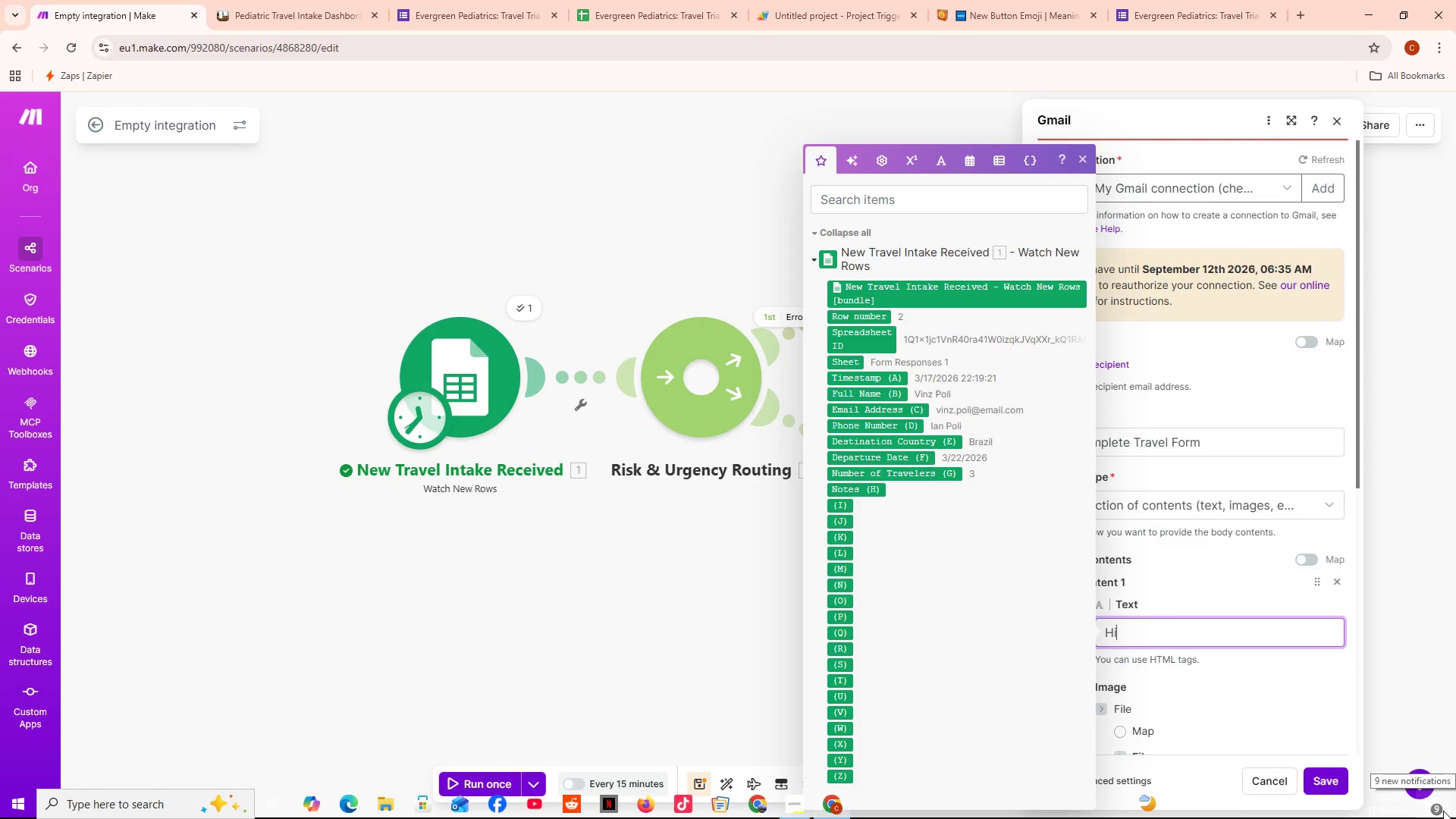 
key(Comma)
 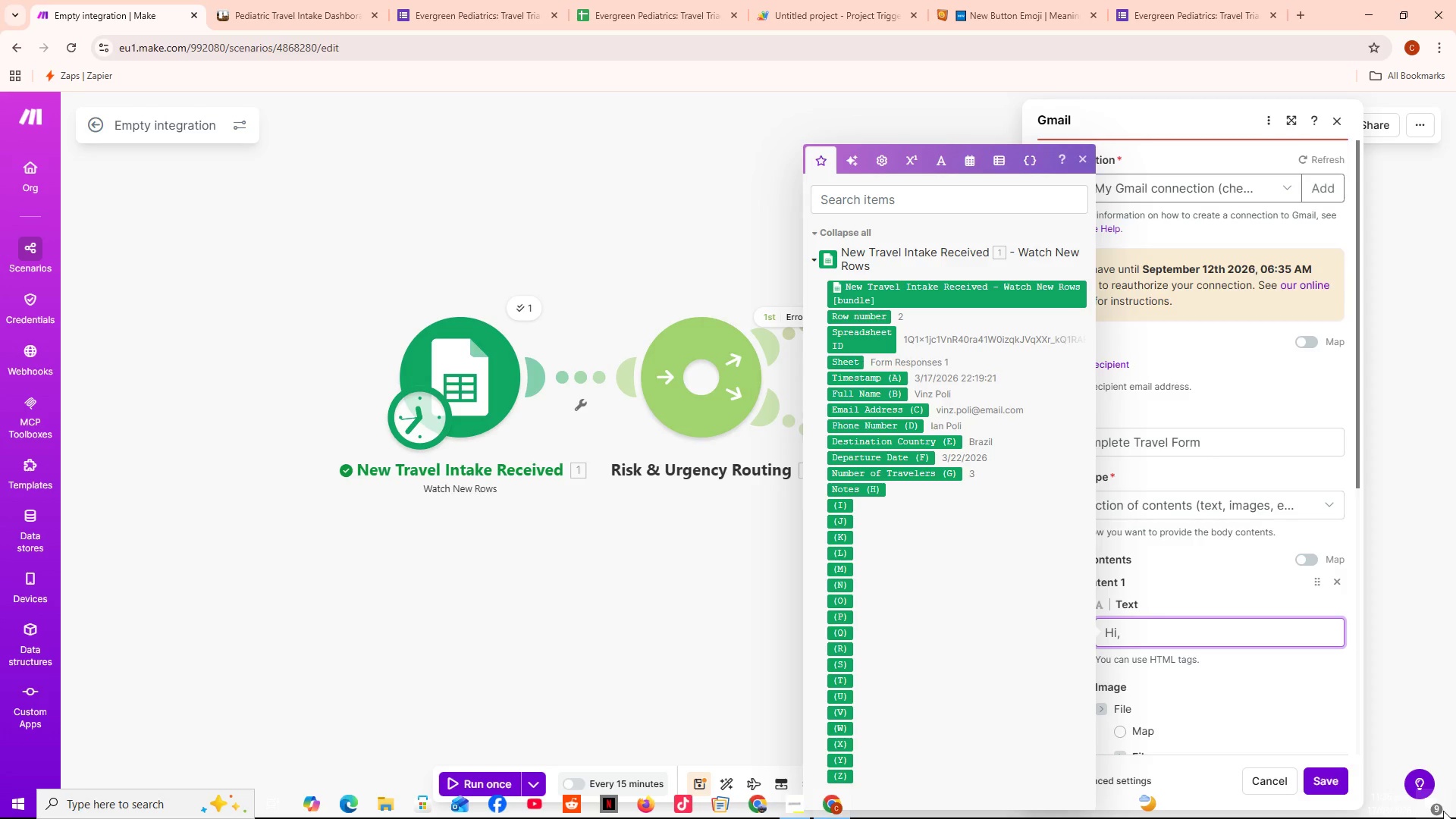 
key(Space)
 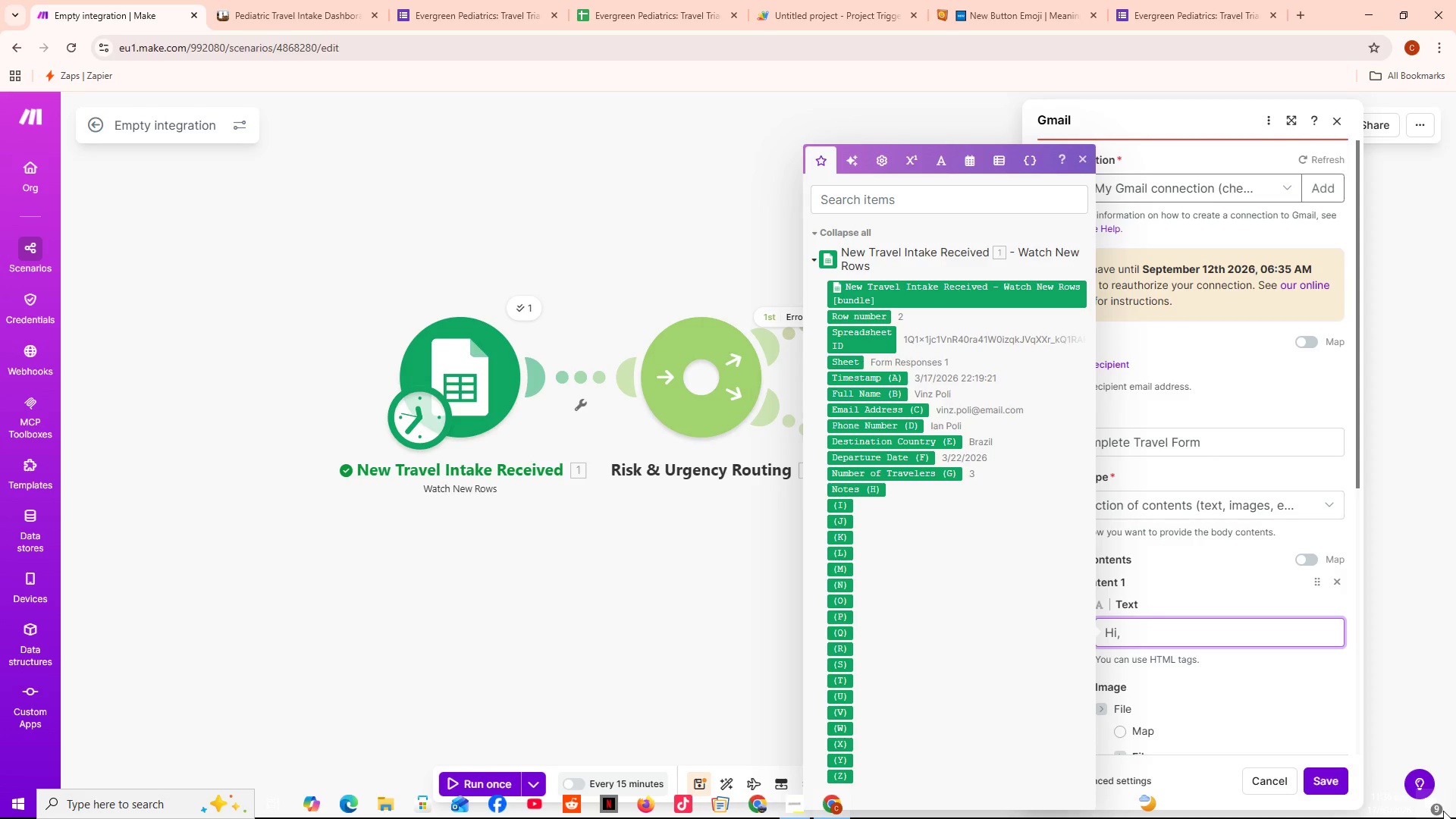 
key(Backspace)
 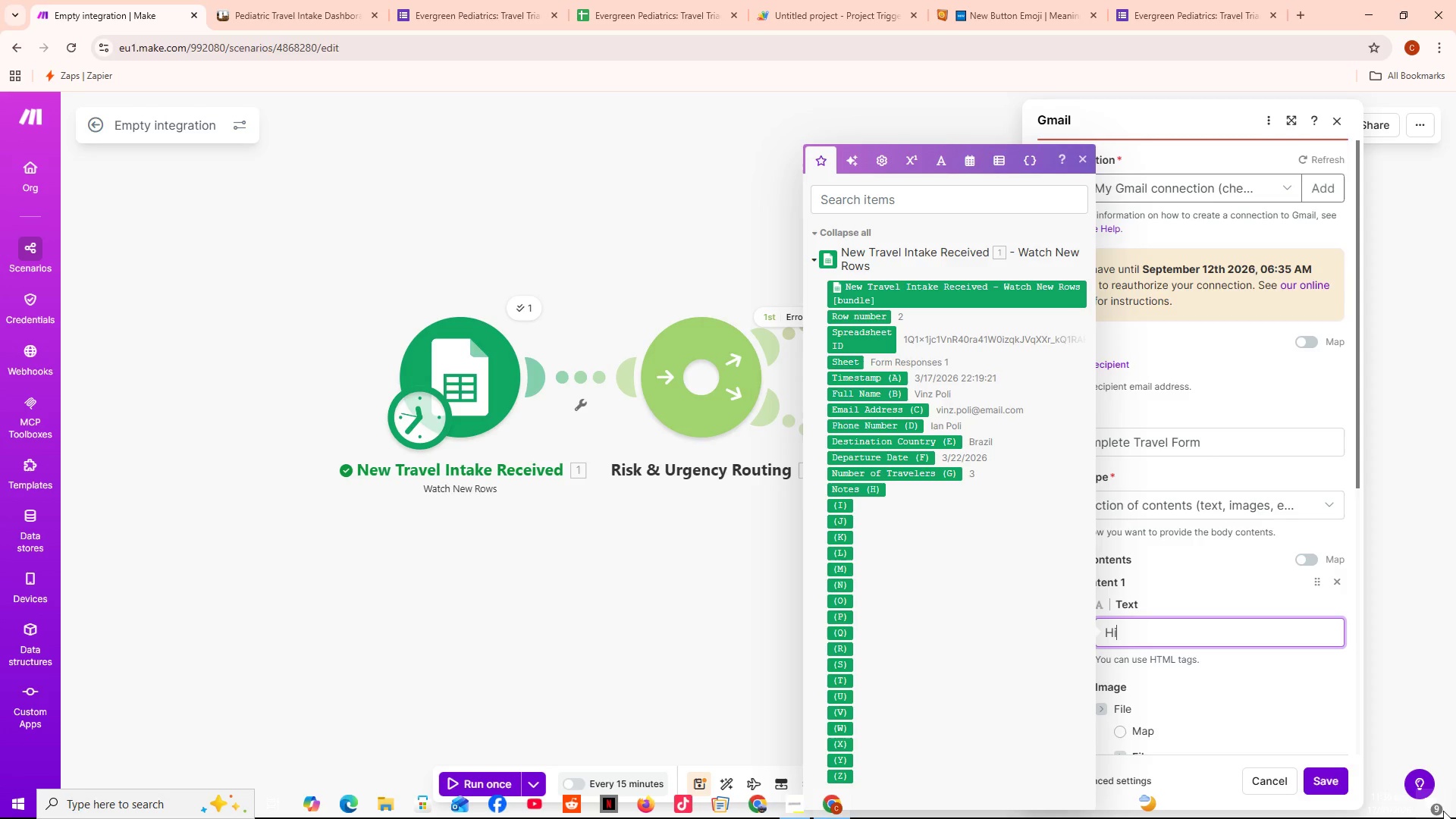 
key(Backspace)
 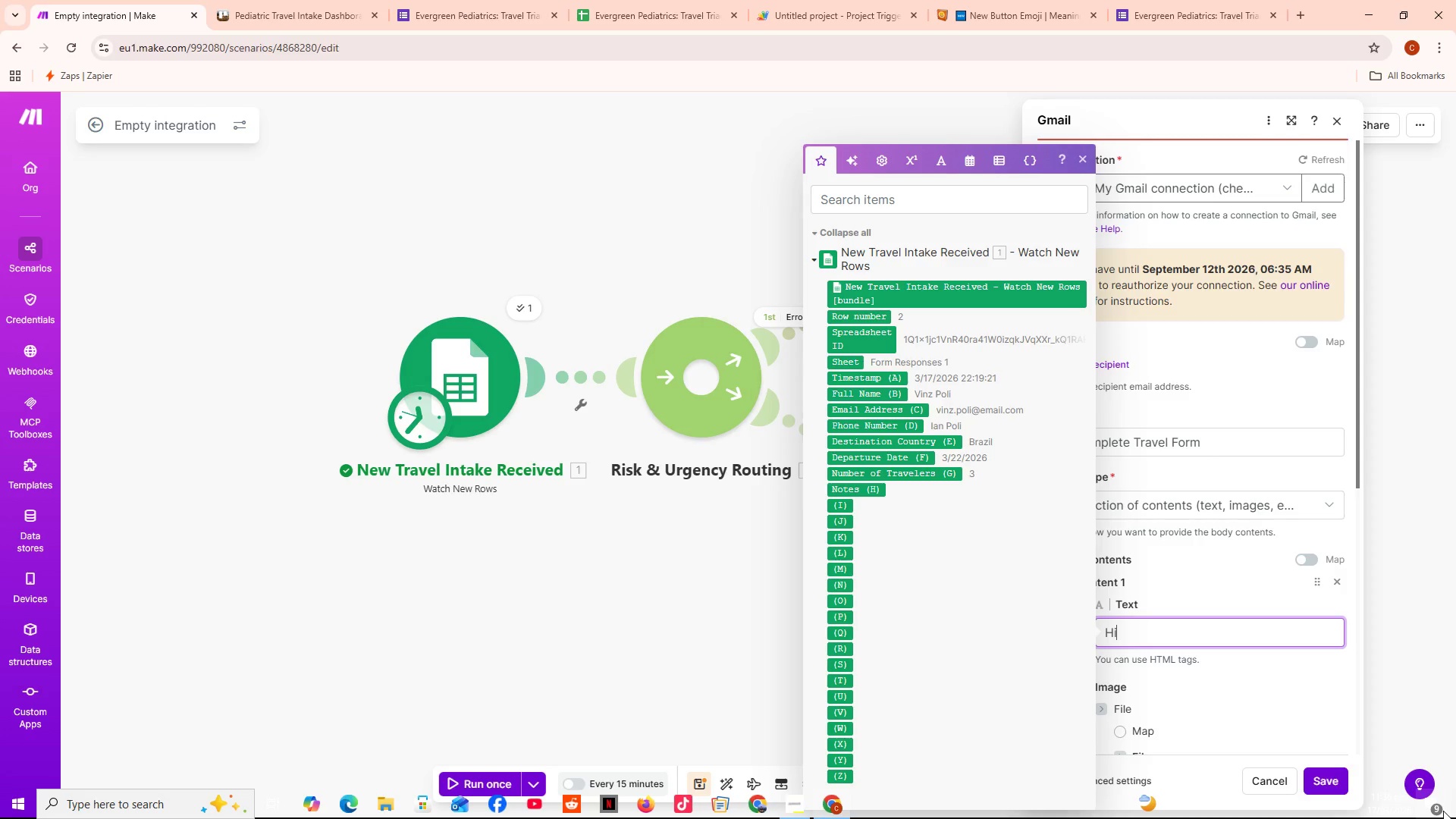 
key(Space)
 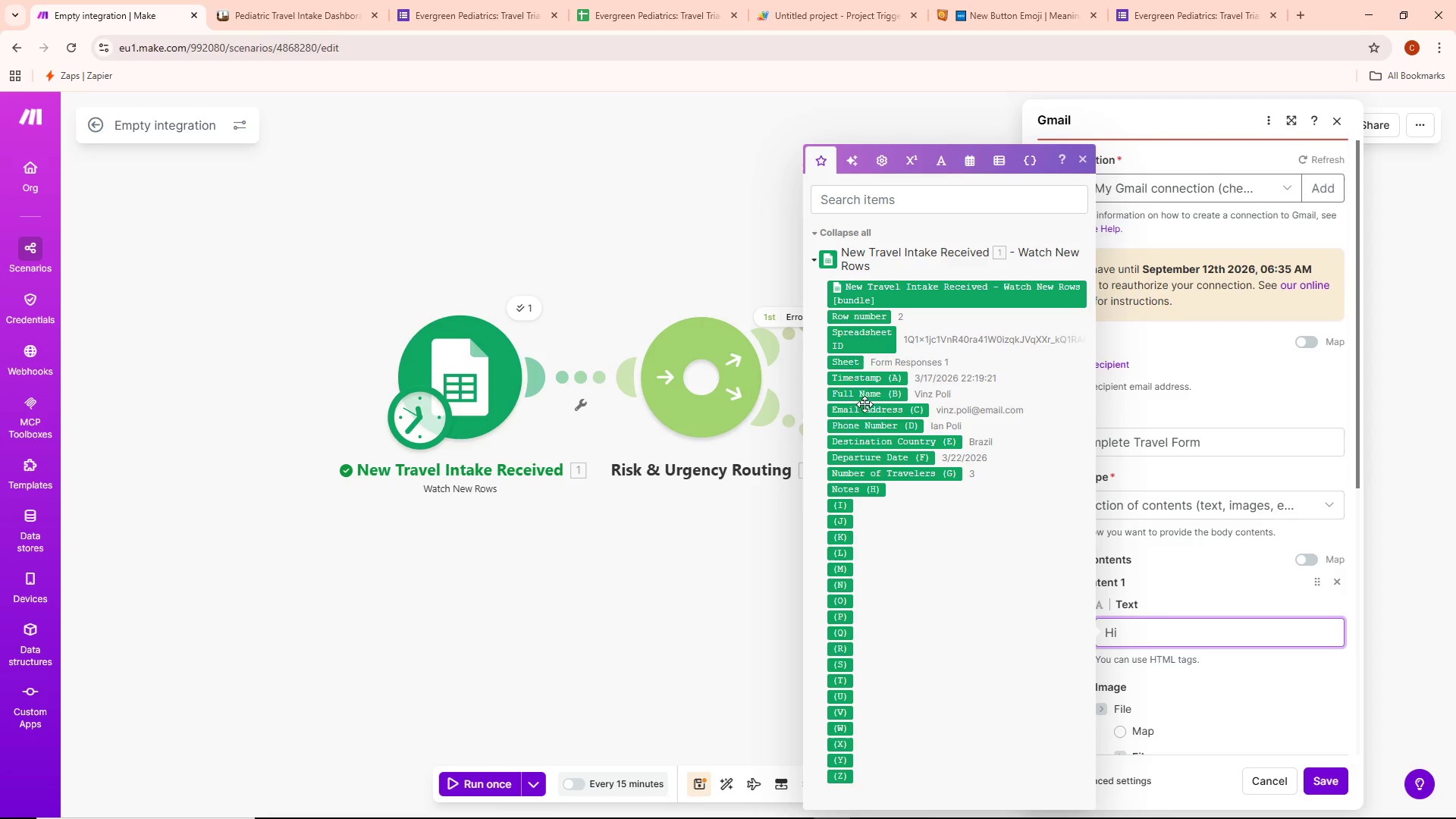 
left_click([869, 391])
 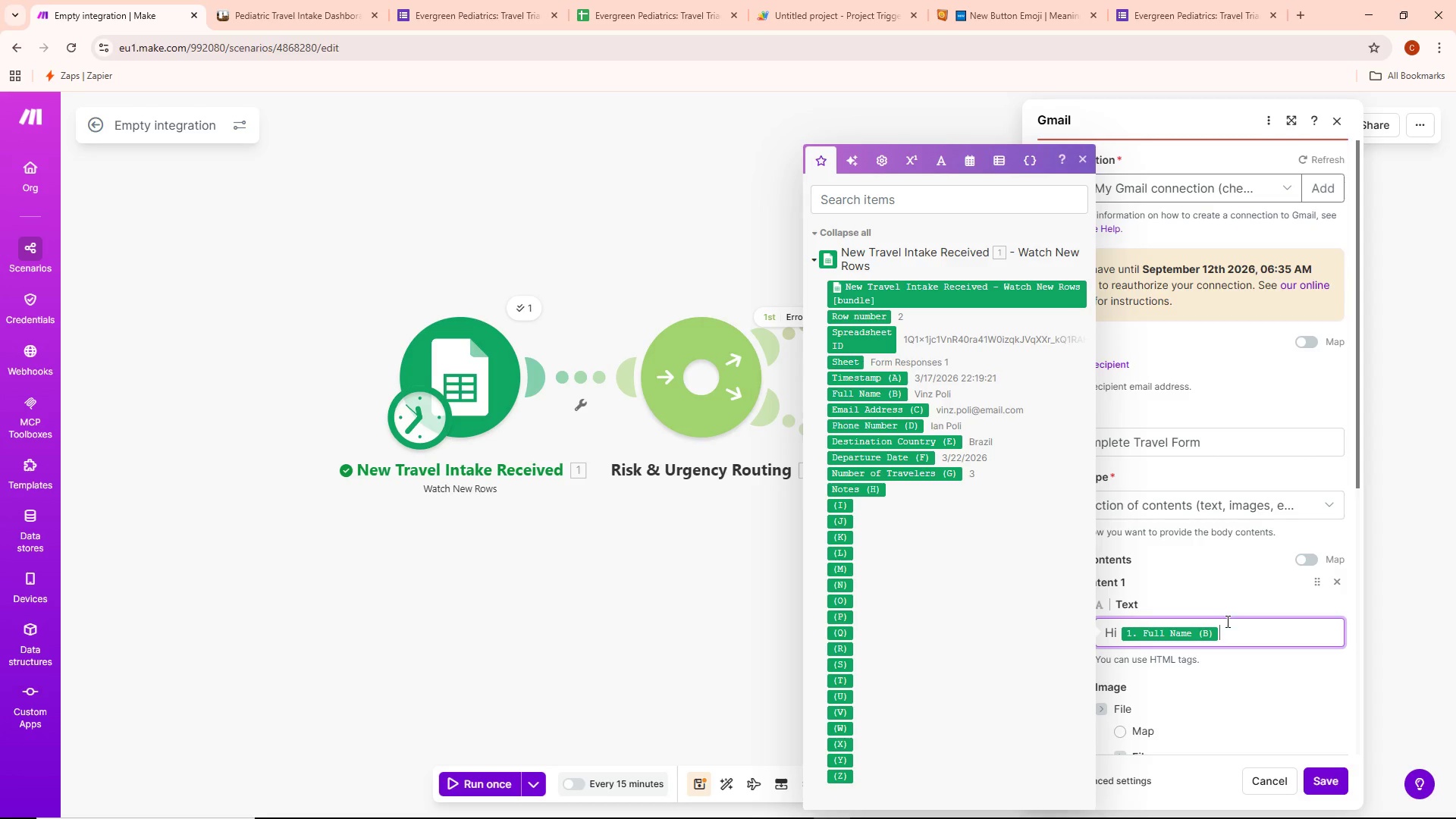 
key(Comma)
 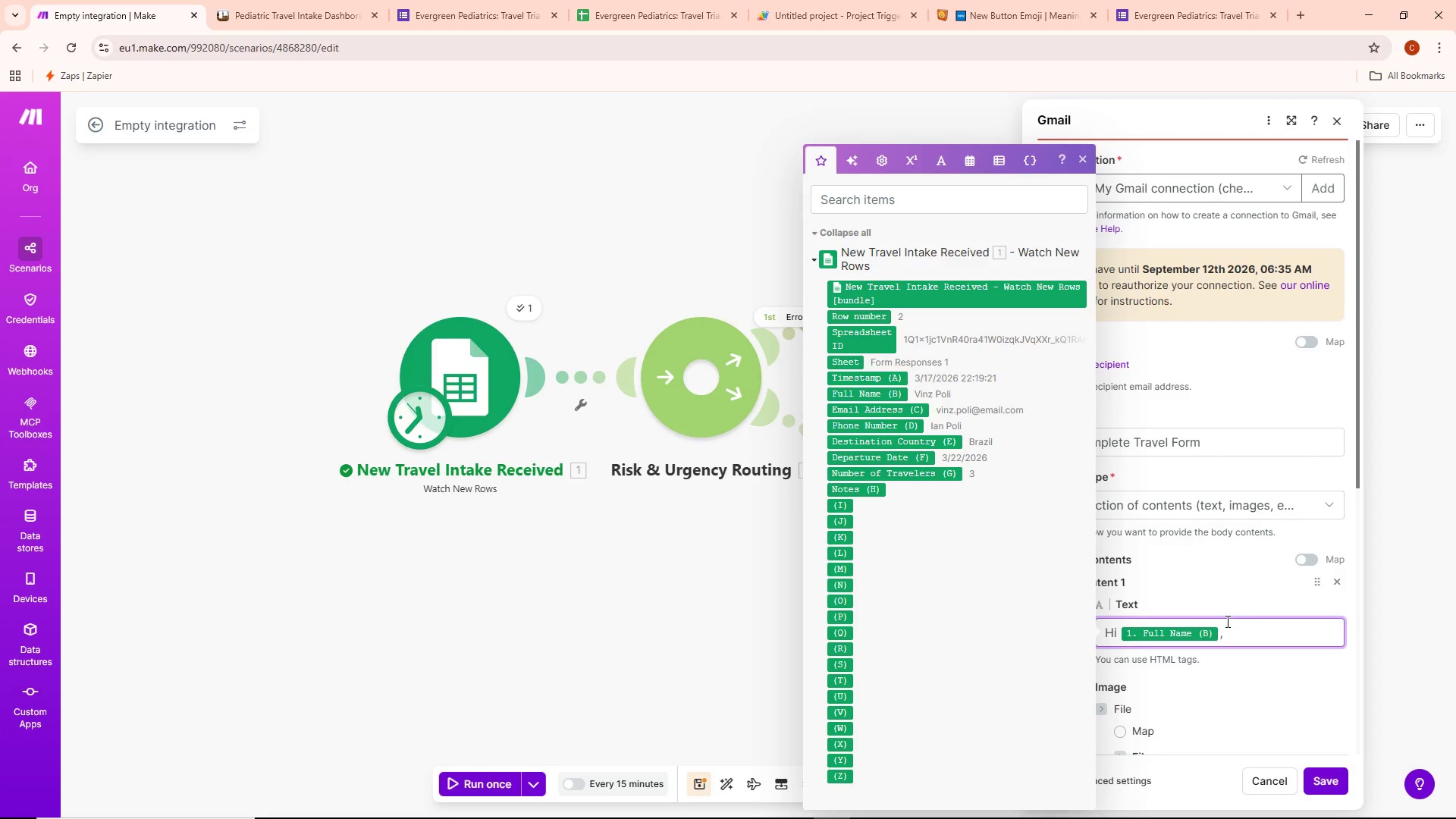 
key(Enter)
 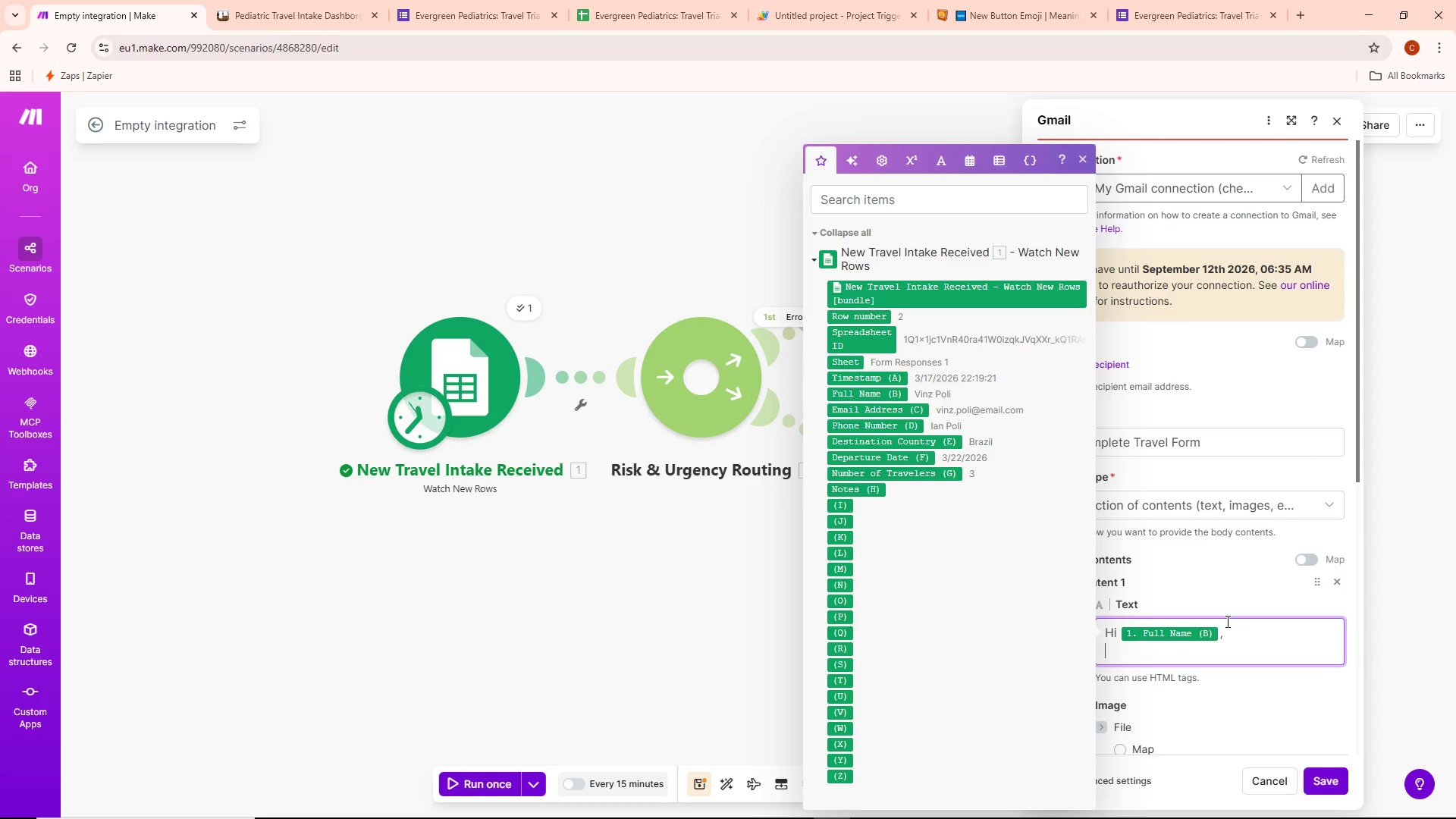 
key(Enter)
 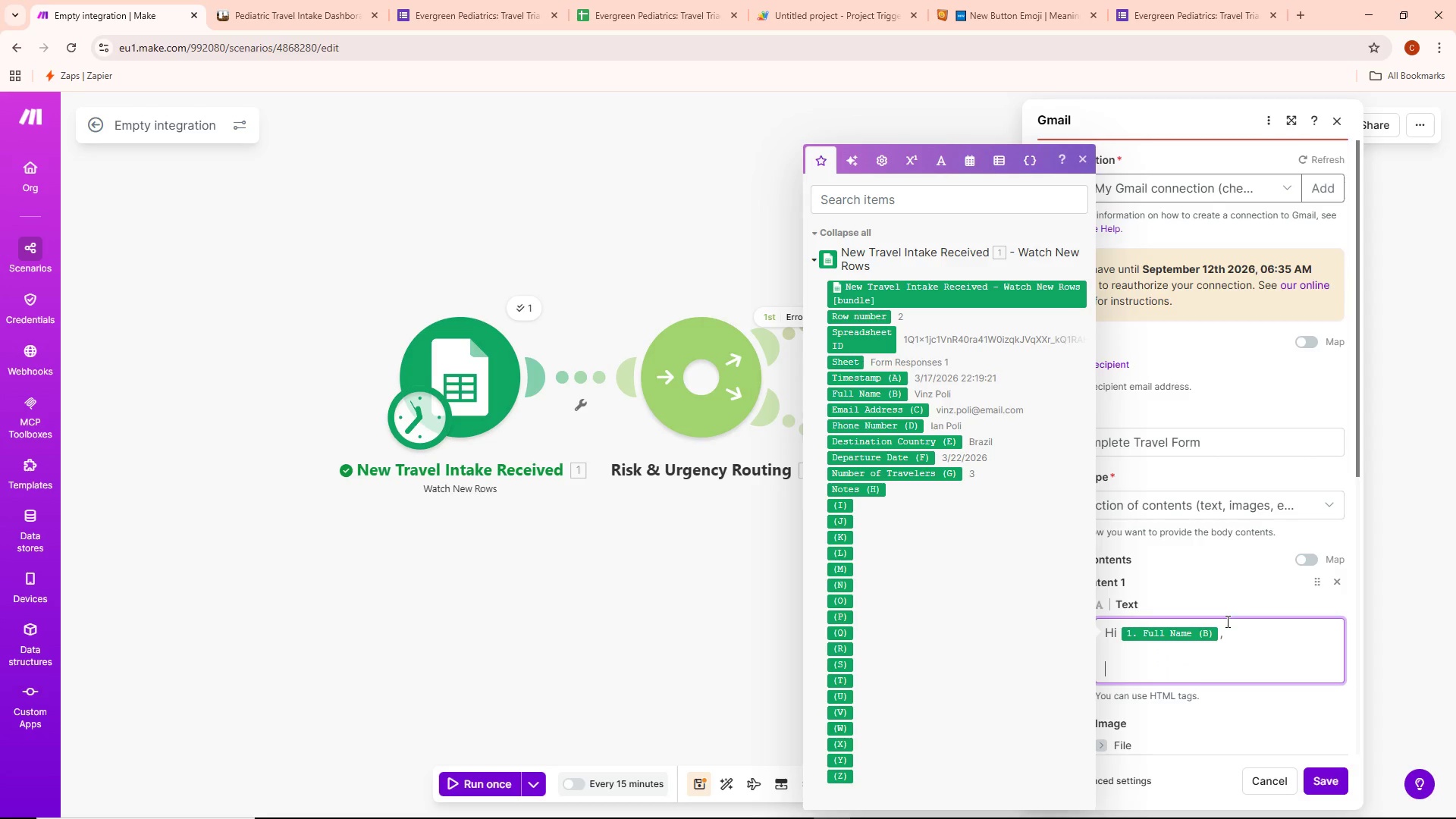 
type(We noticed your travel submission is missing a departure d)
 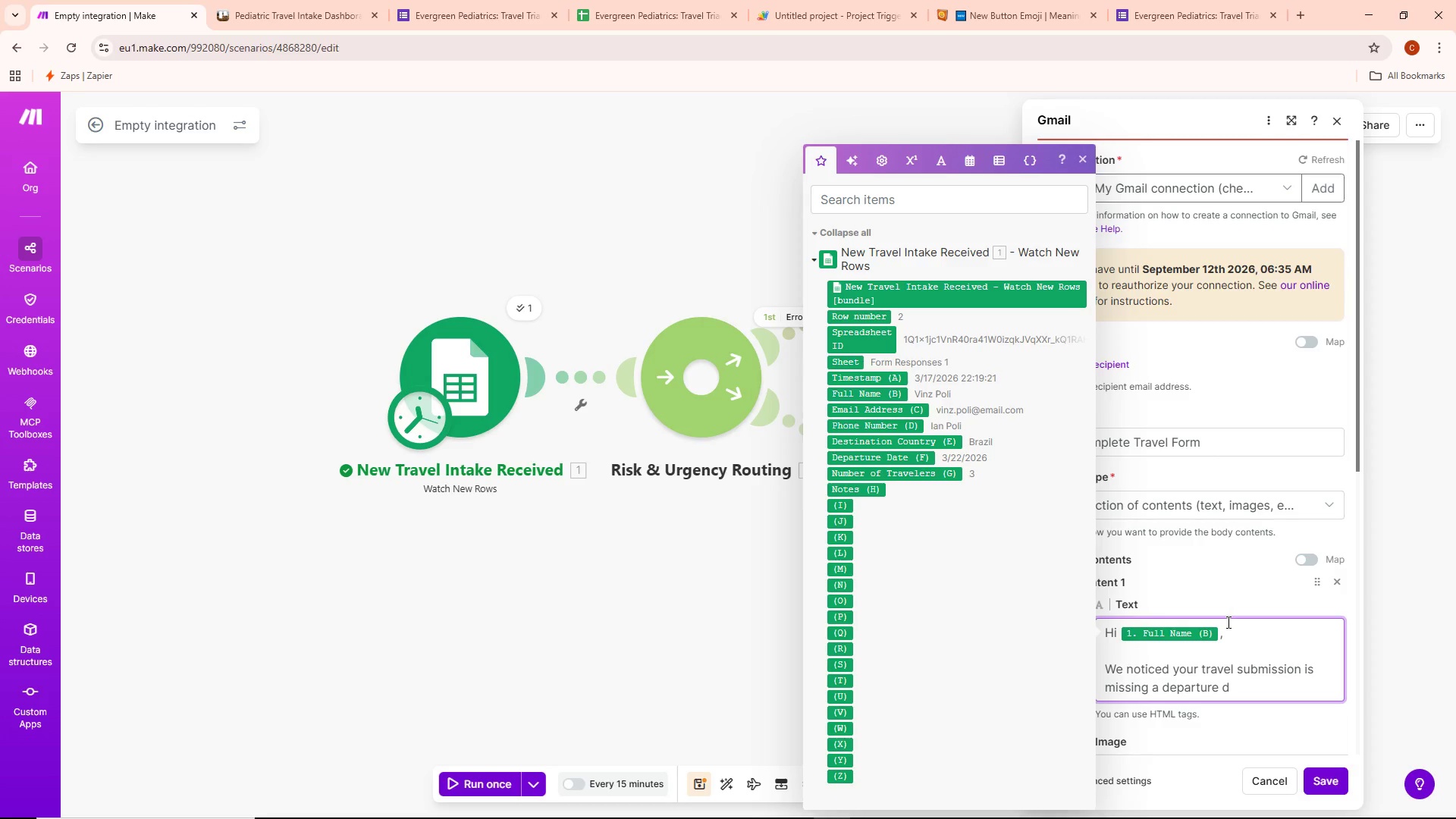 
type(ate. please resubmit so we can priorize)
key(Backspace)
key(Backspace)
type(tize)
 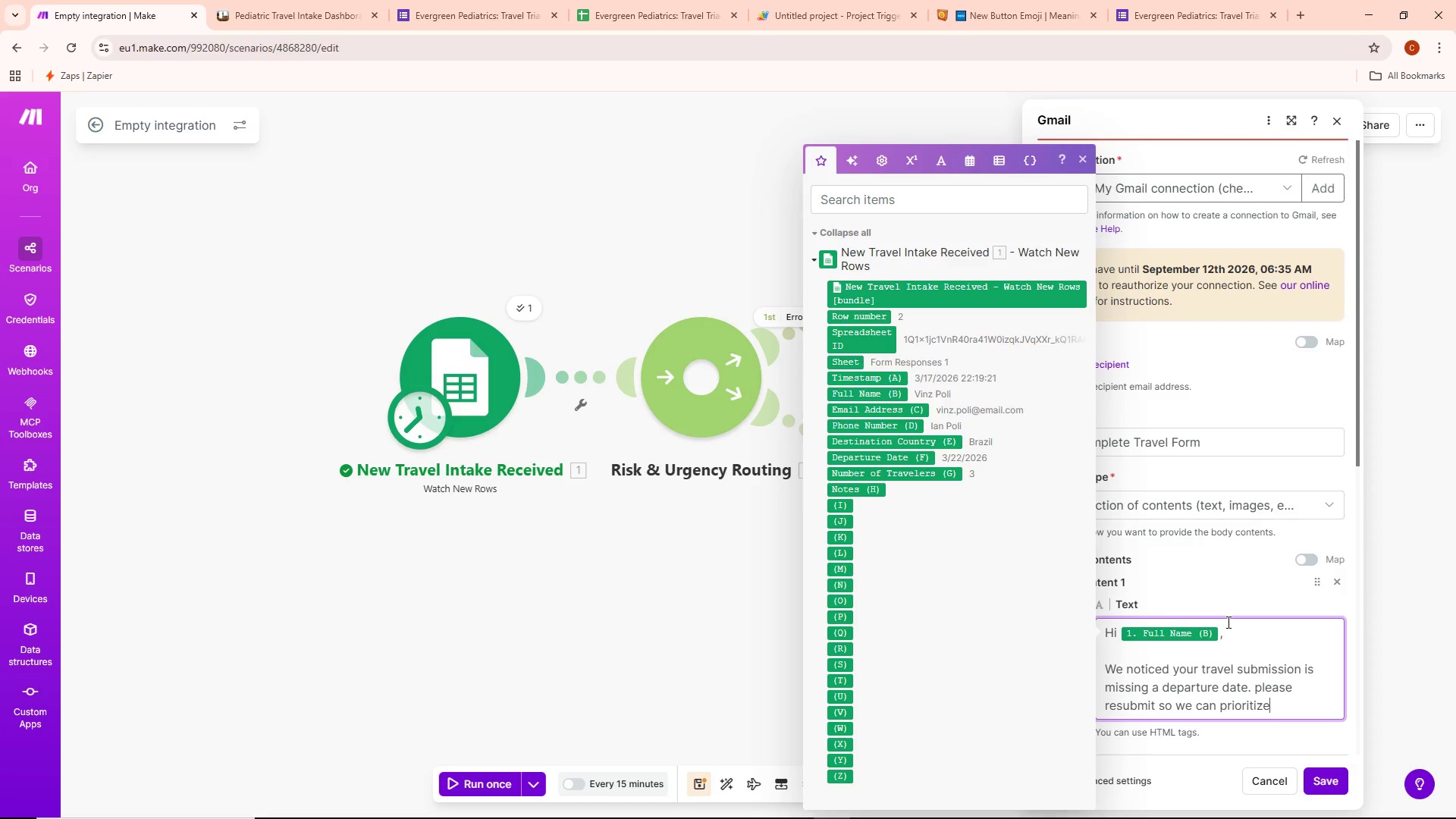 
type( your care.)
 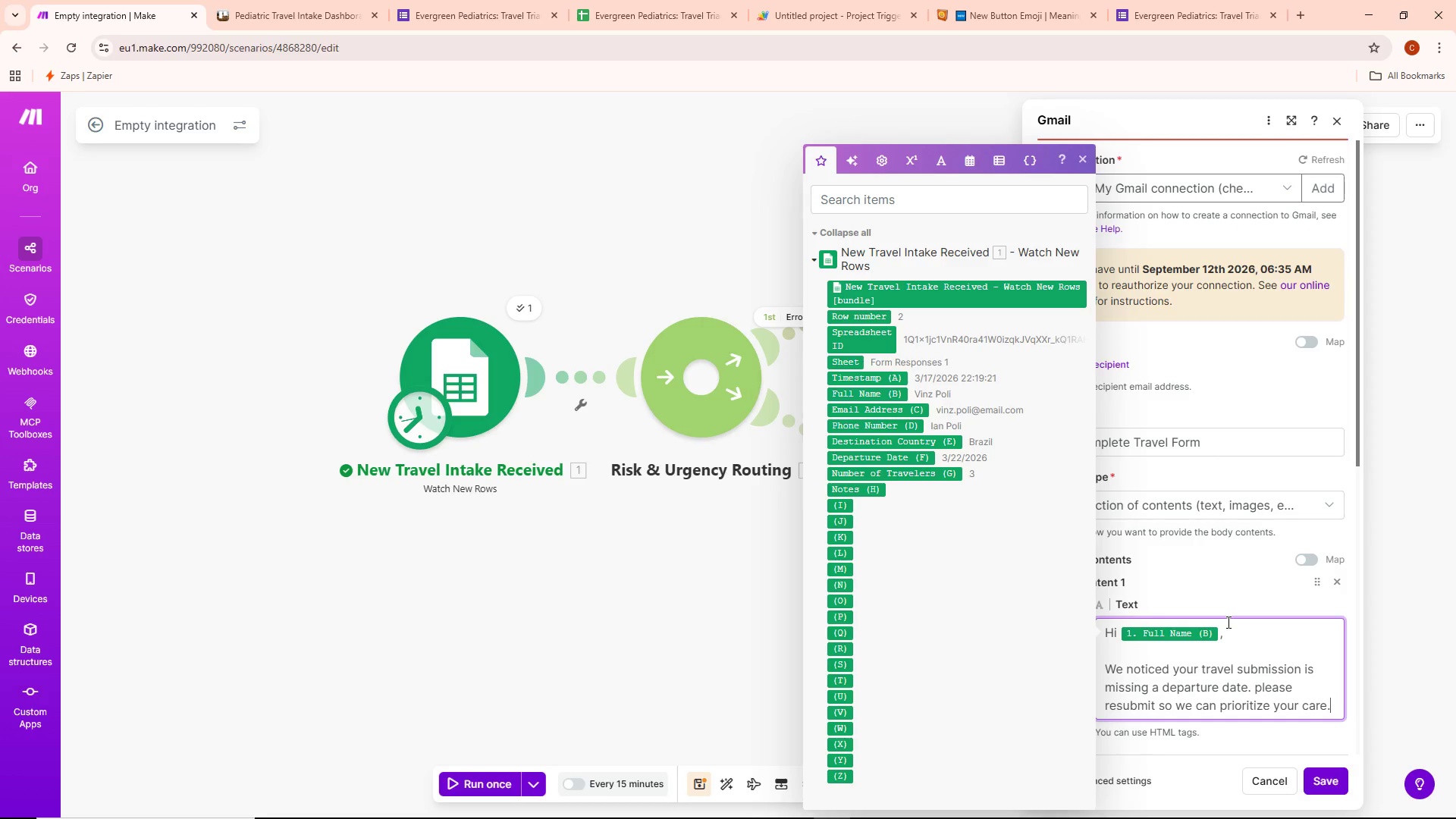 
key(Enter)
 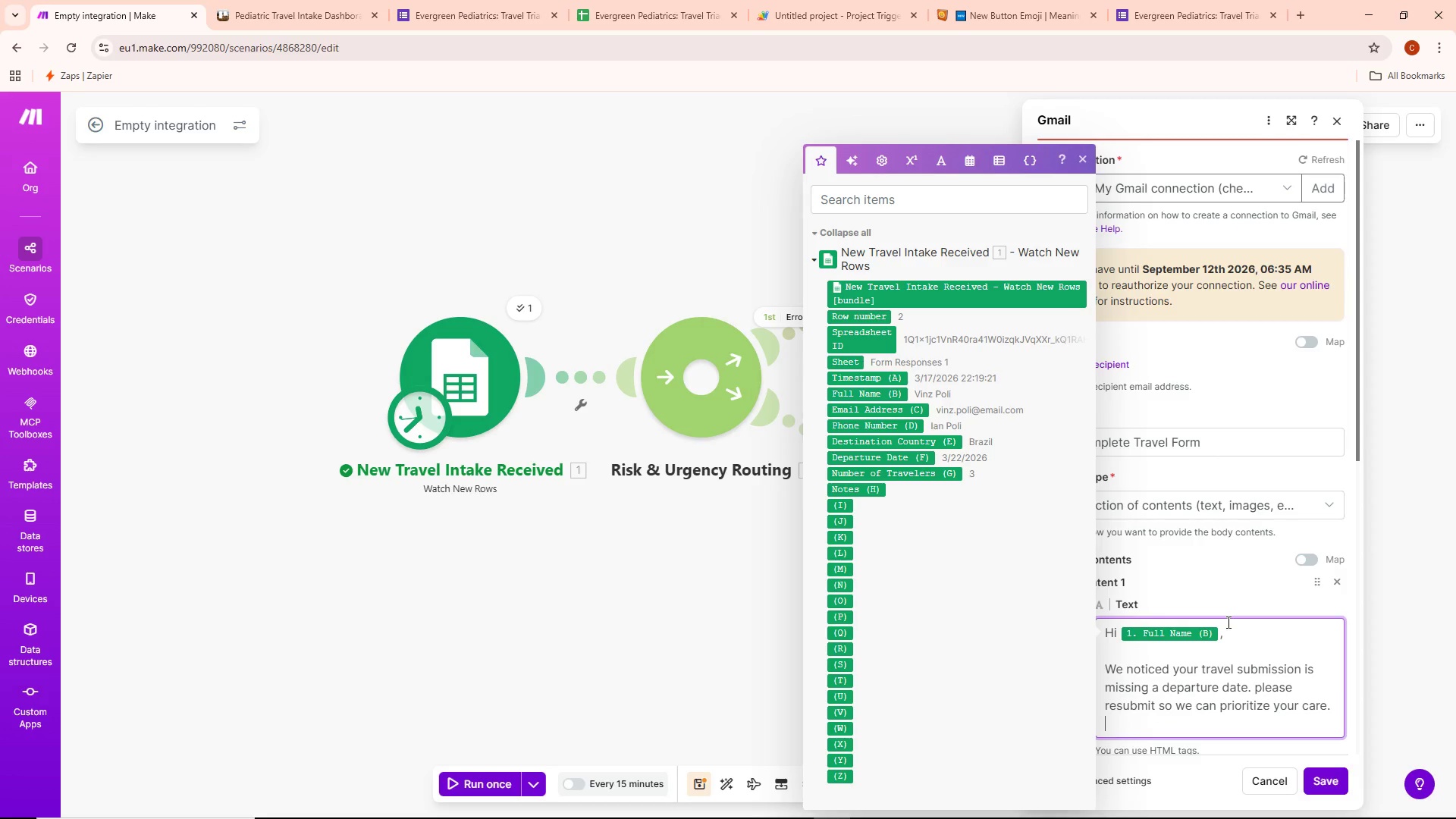 
key(Enter)
 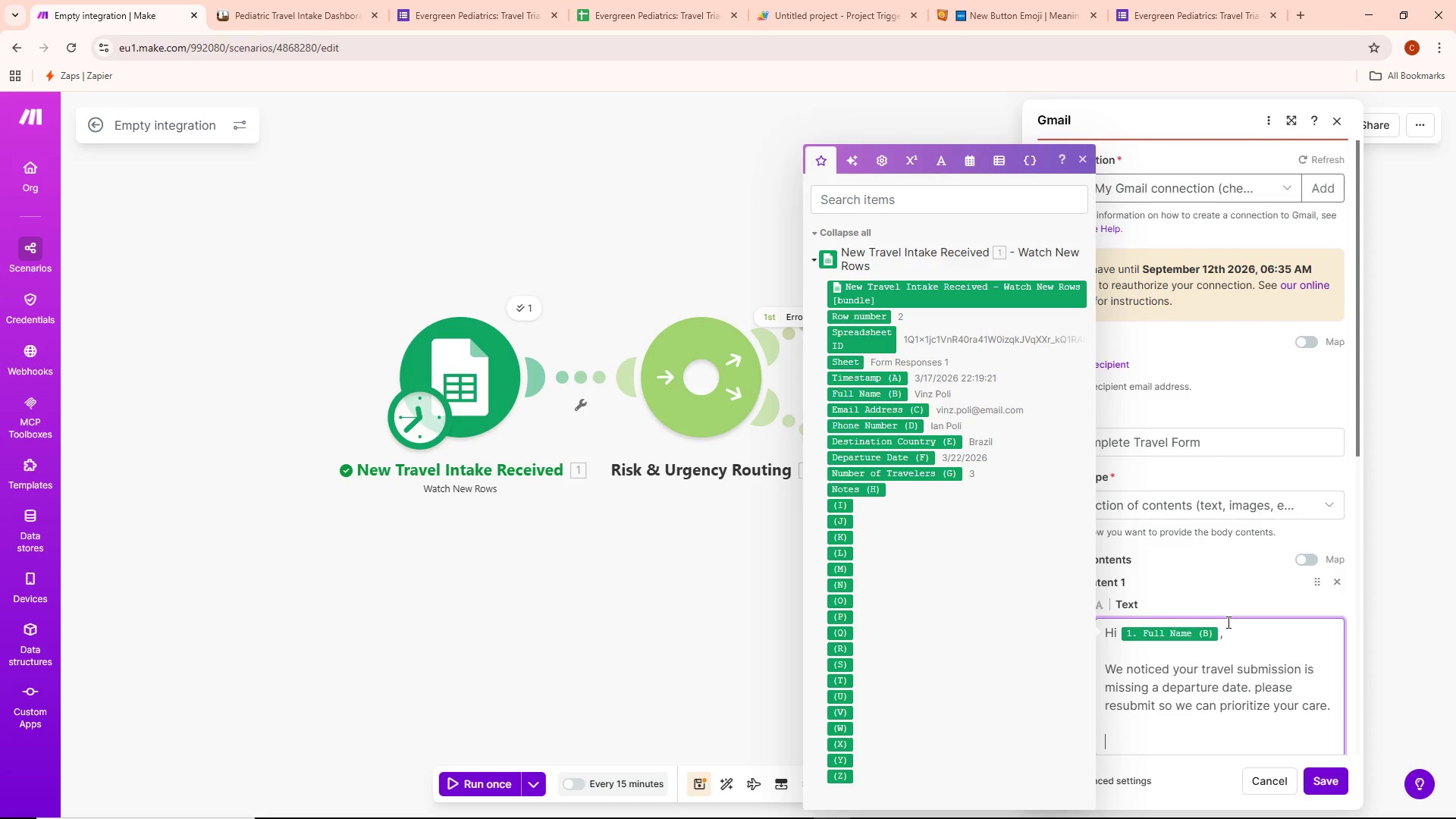 
type(- Evergreen Clinic)
 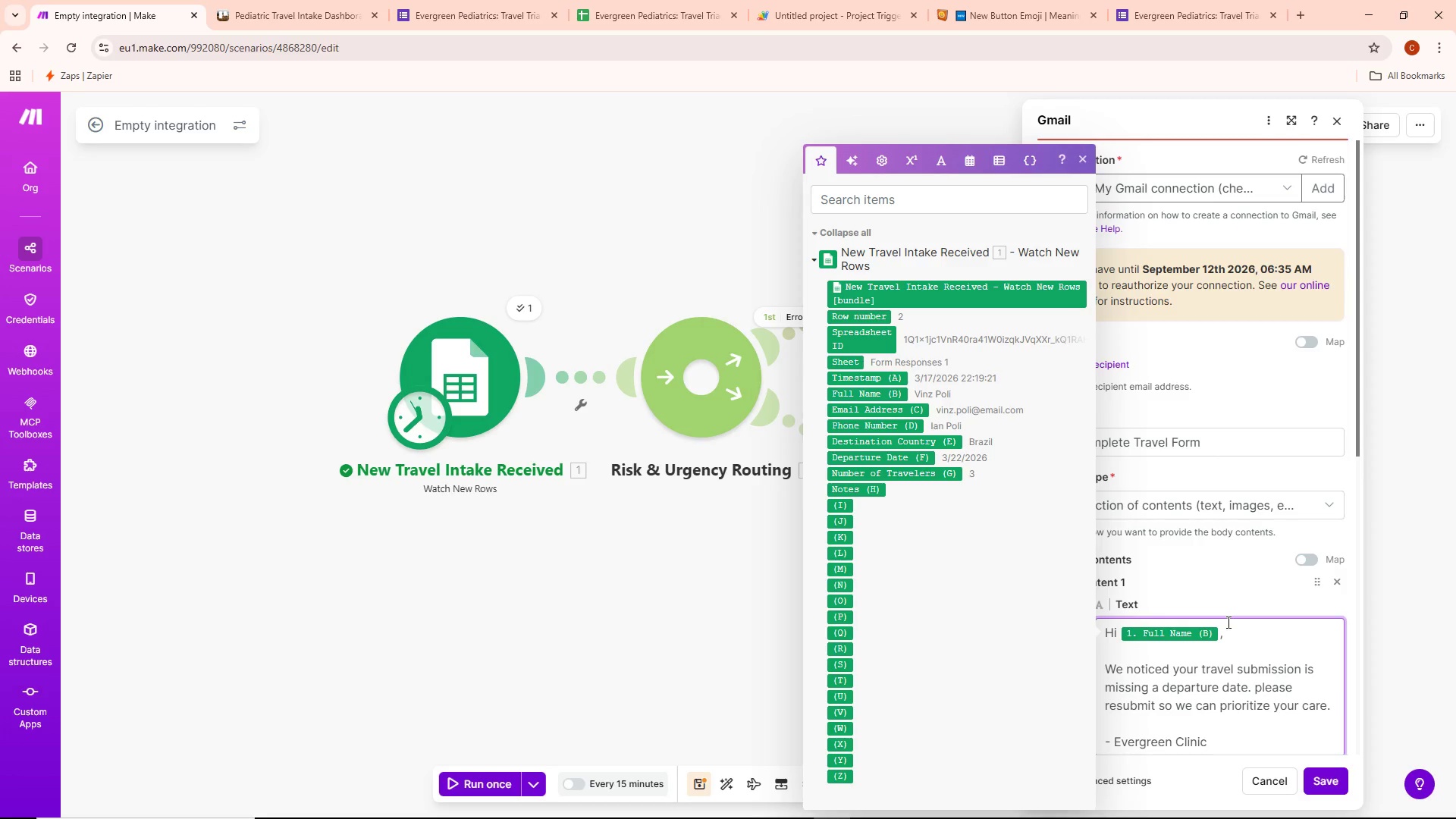 
scroll: coordinate [1247, 694], scroll_direction: down, amount: 6.0
 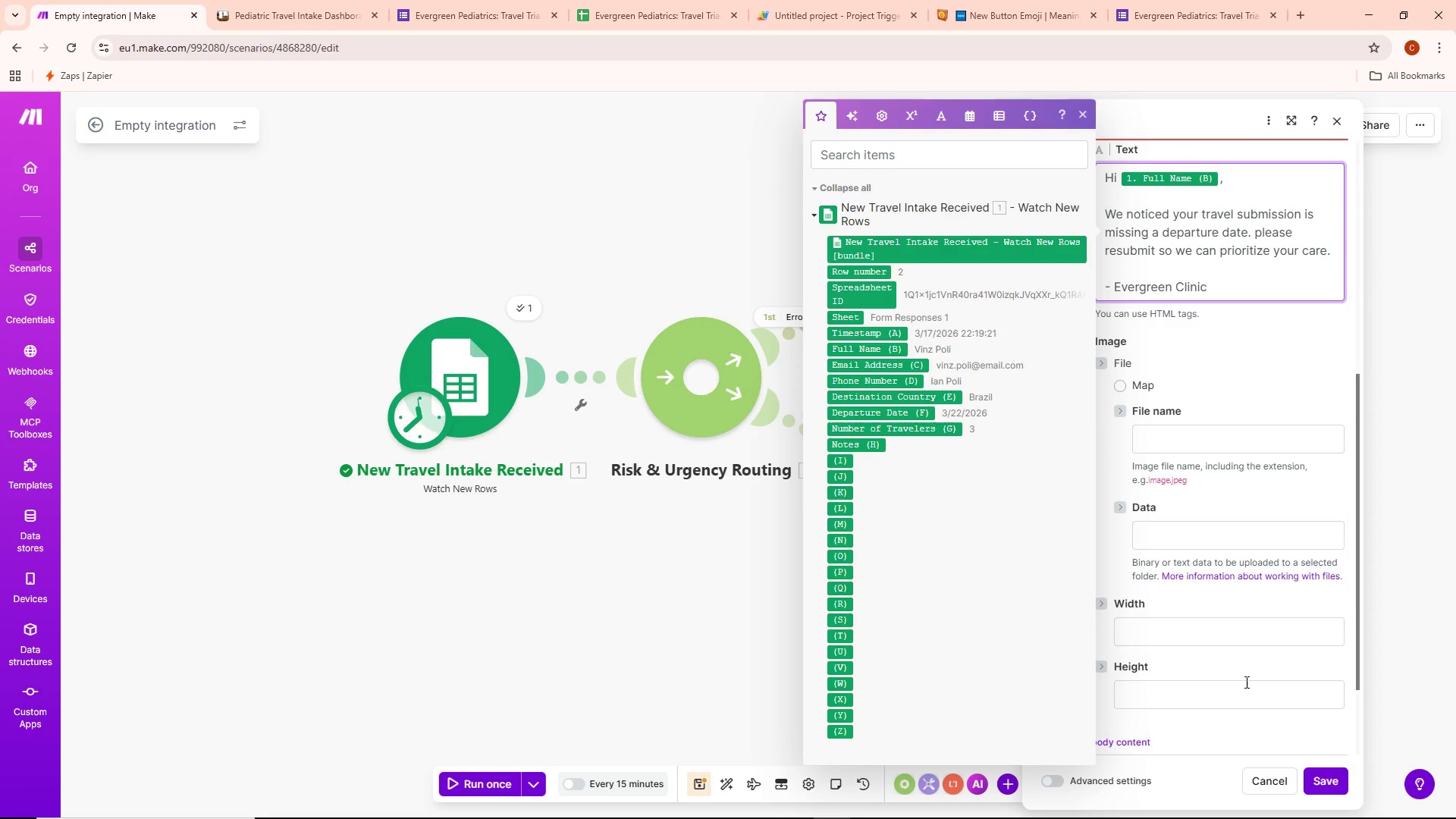 
scroll: coordinate [1226, 646], scroll_direction: up, amount: 14.0
 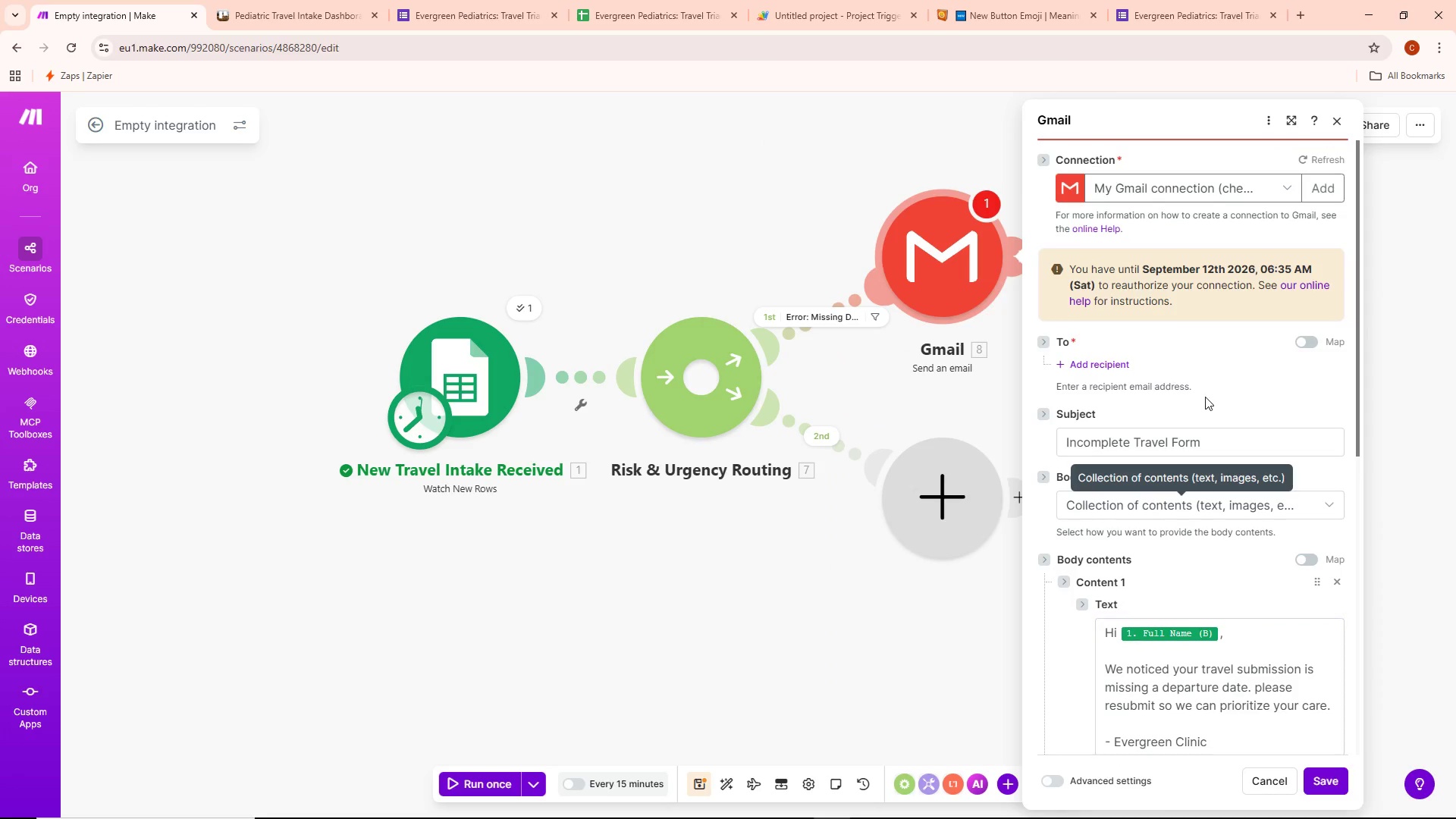 
mouse_move([1098, 353])
 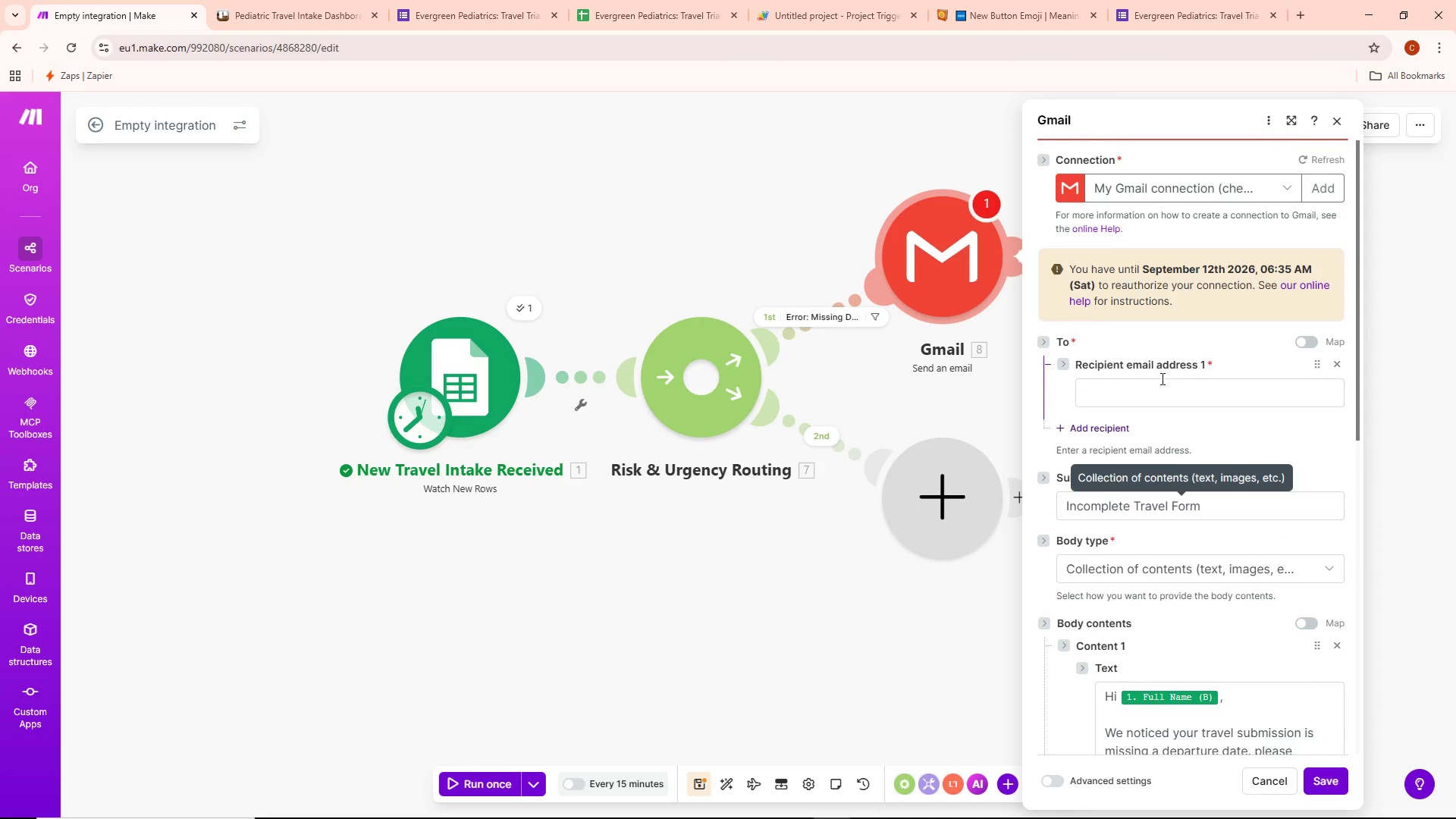 
left_click([1156, 389])
 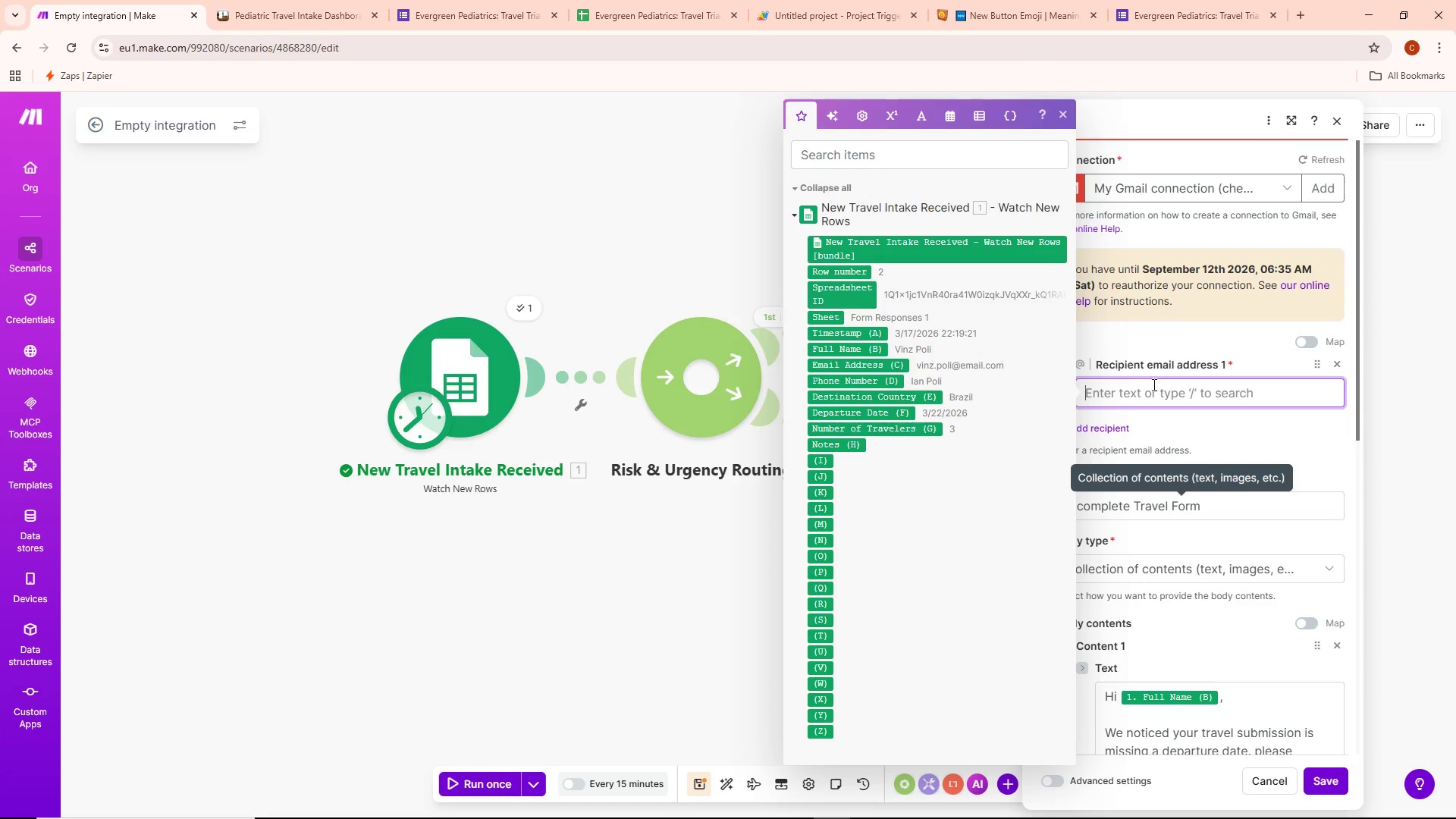 
wait(5.66)
 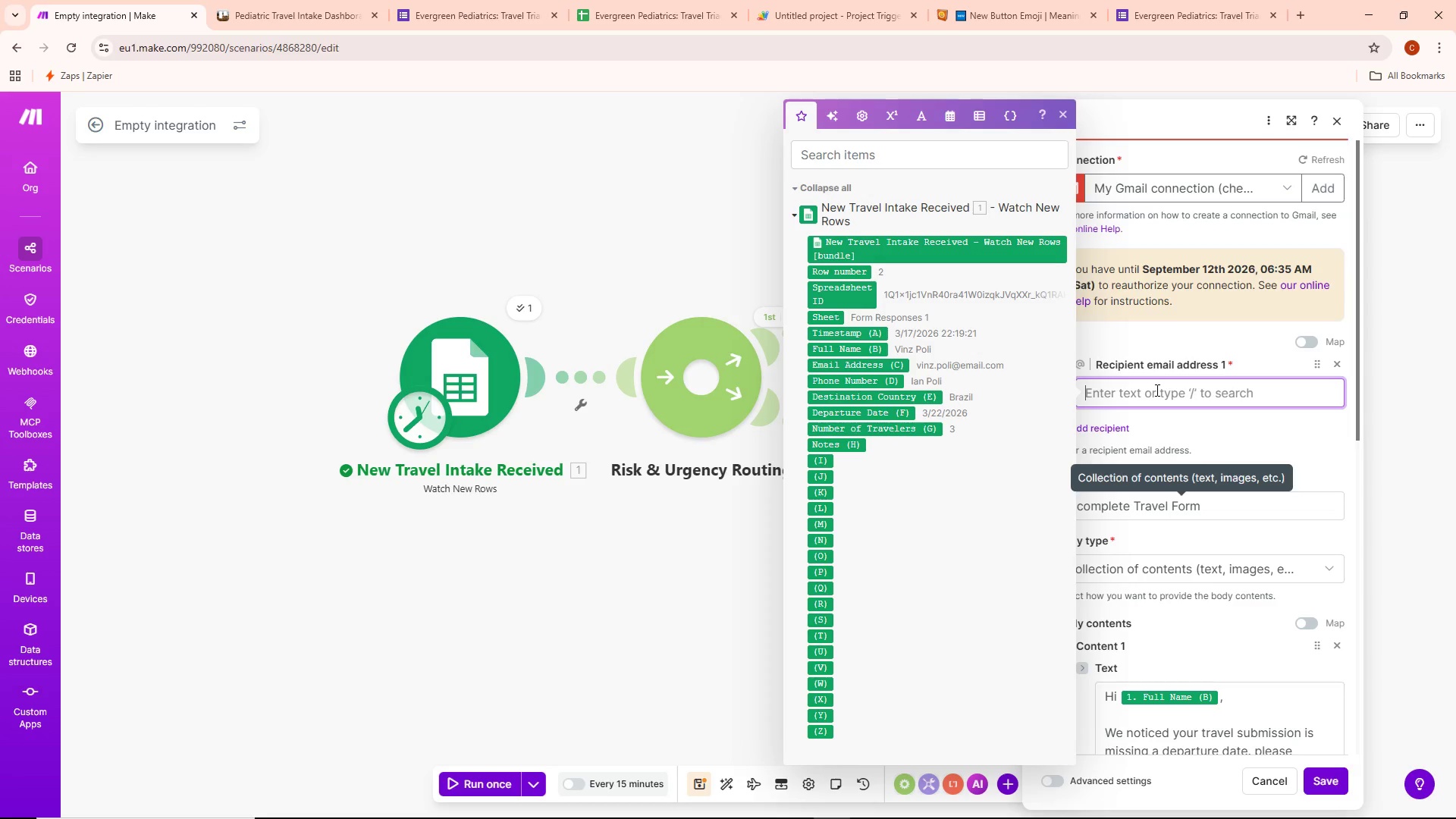 
key(Alt+AltLeft)
 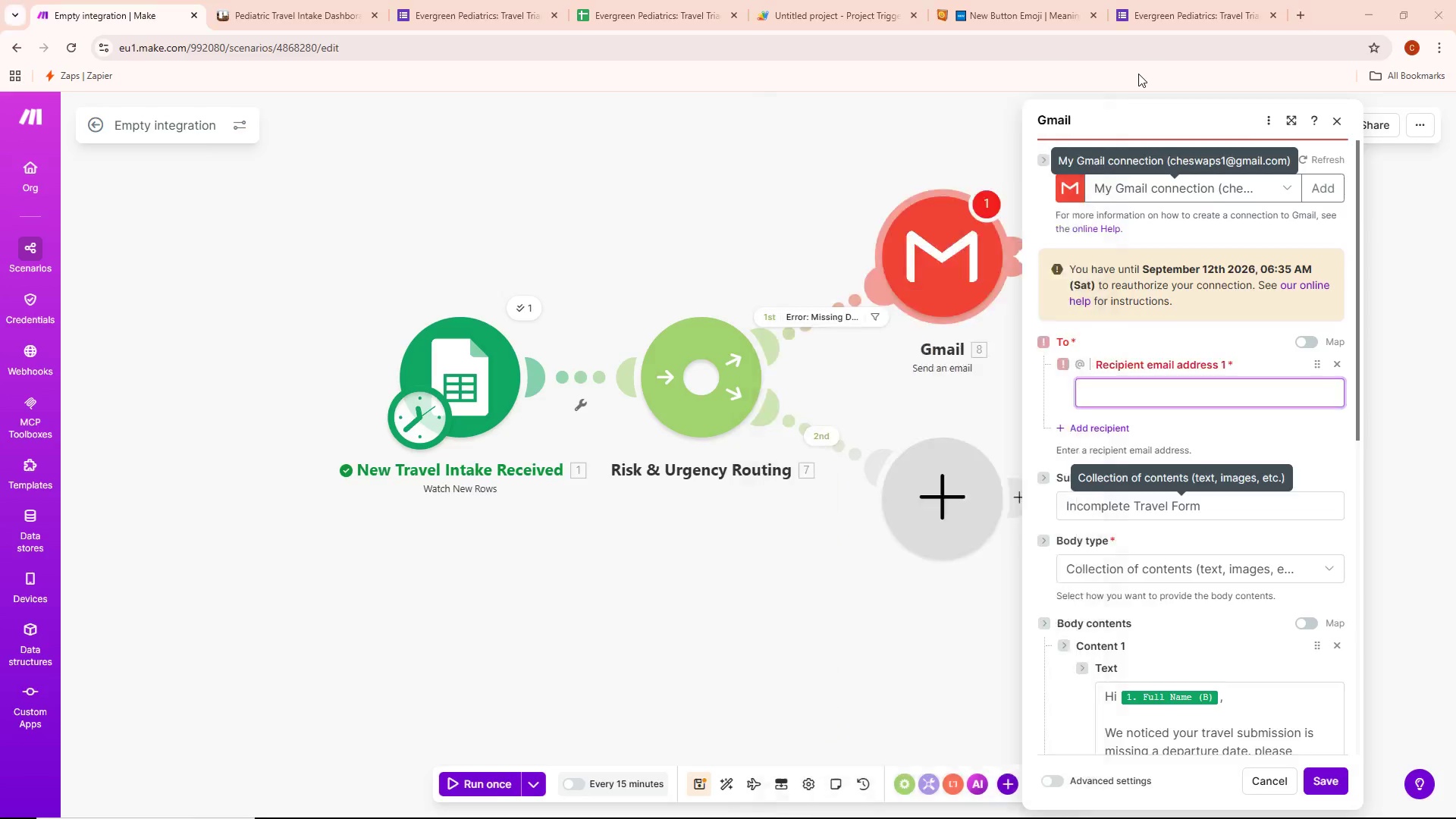 
key(Alt+Tab)